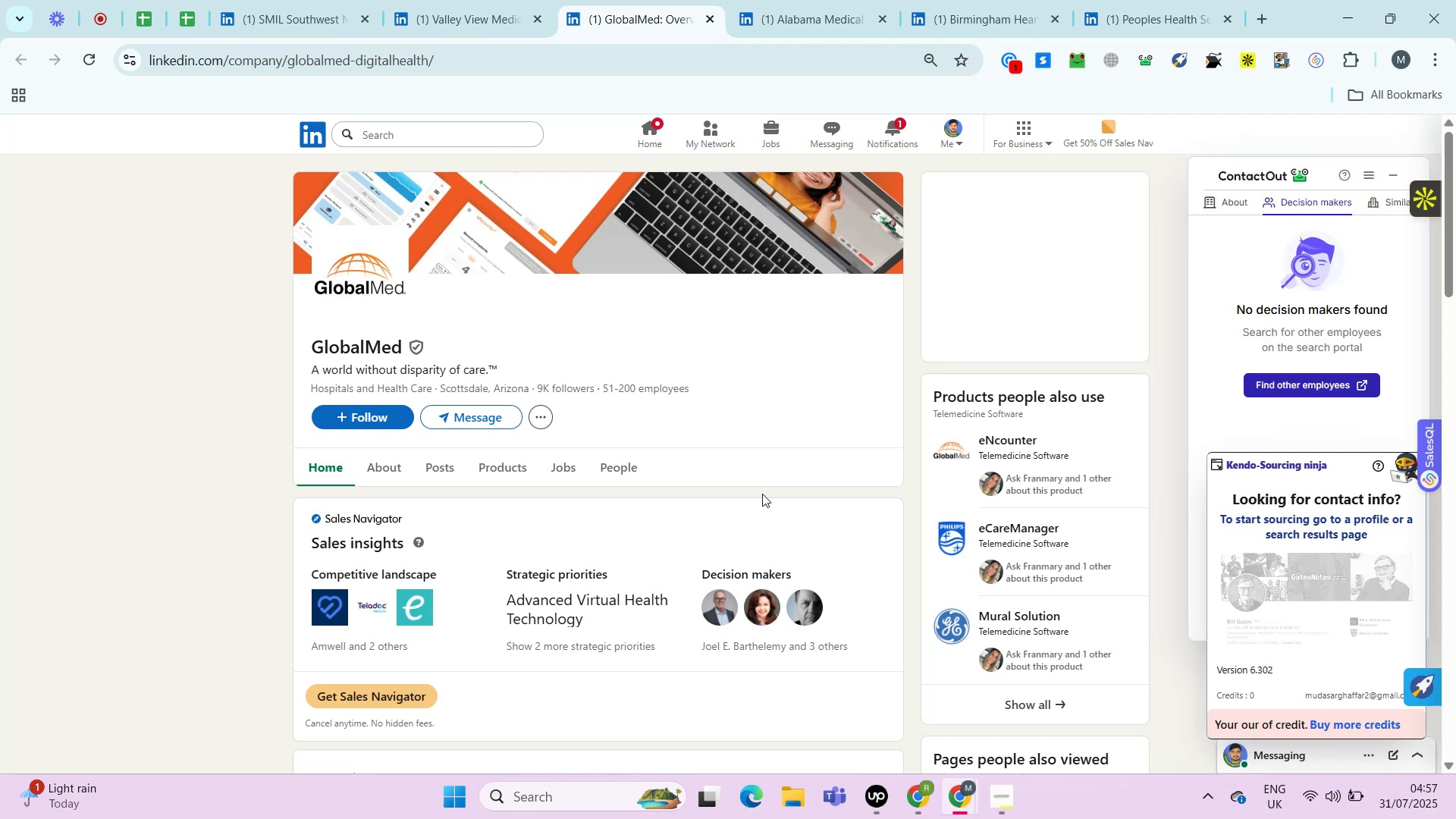 
key(Alt+Control+AltRight)
 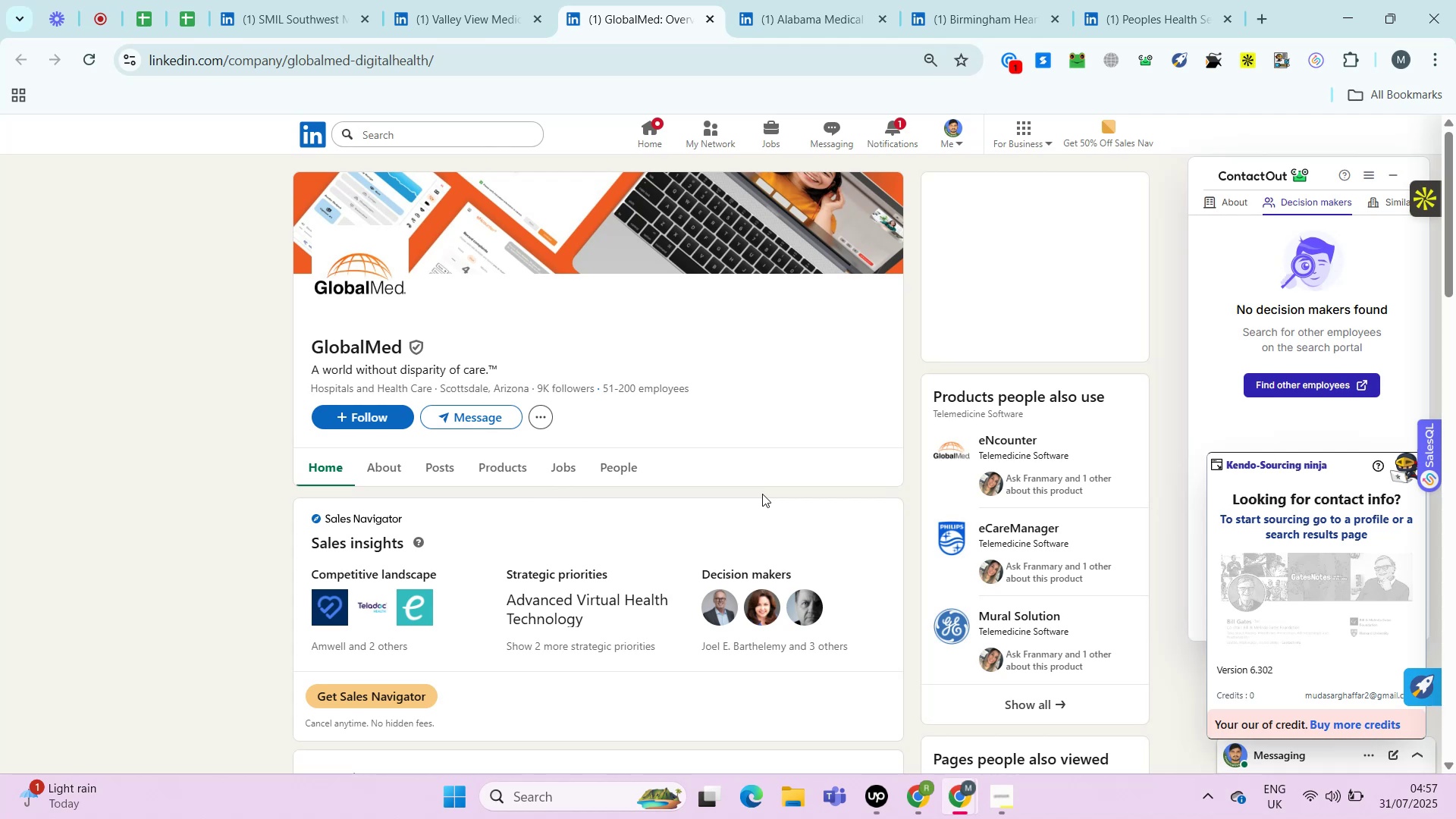 
key(Control+ControlLeft)
 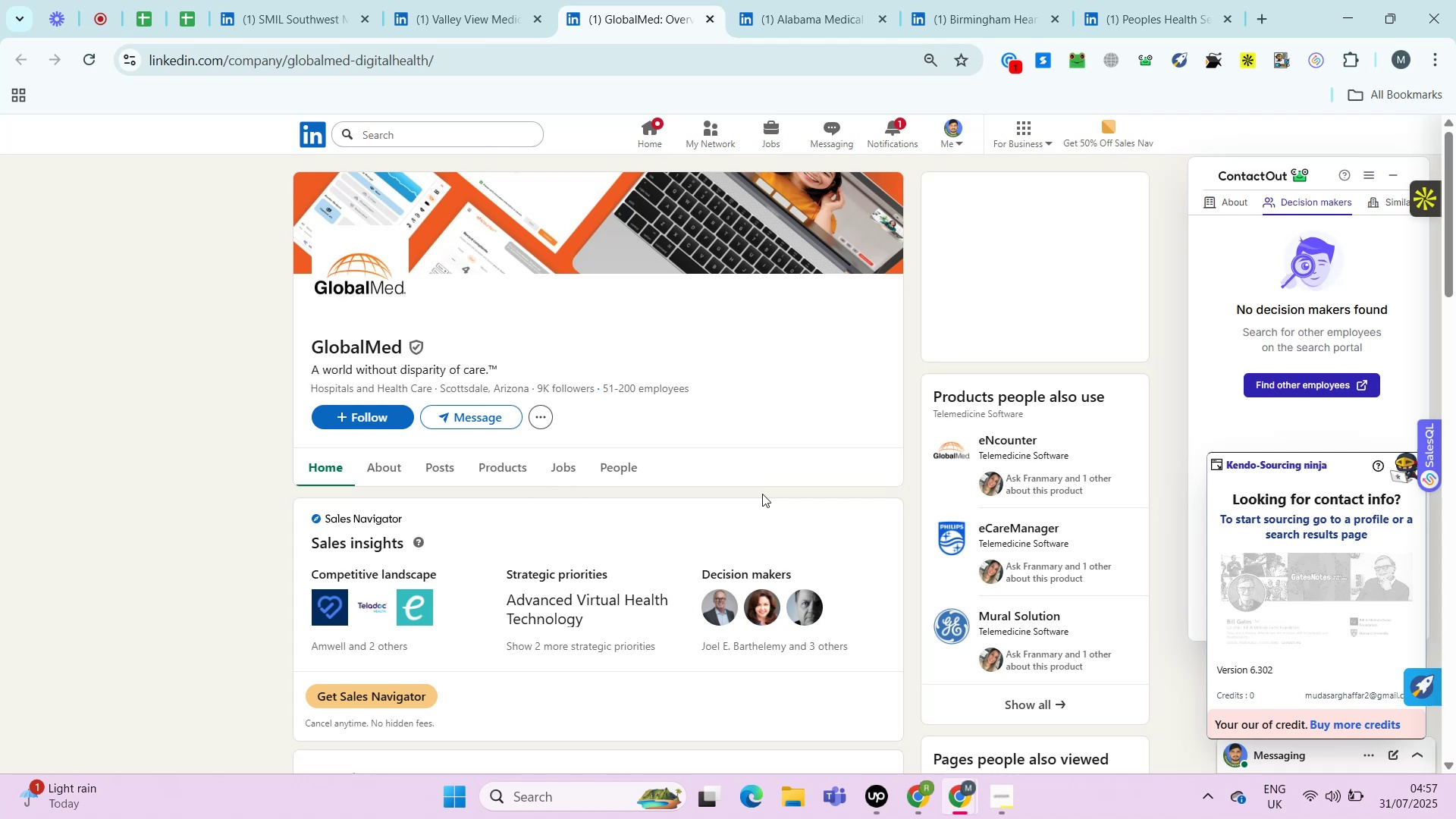 
key(Alt+Control+AltRight)
 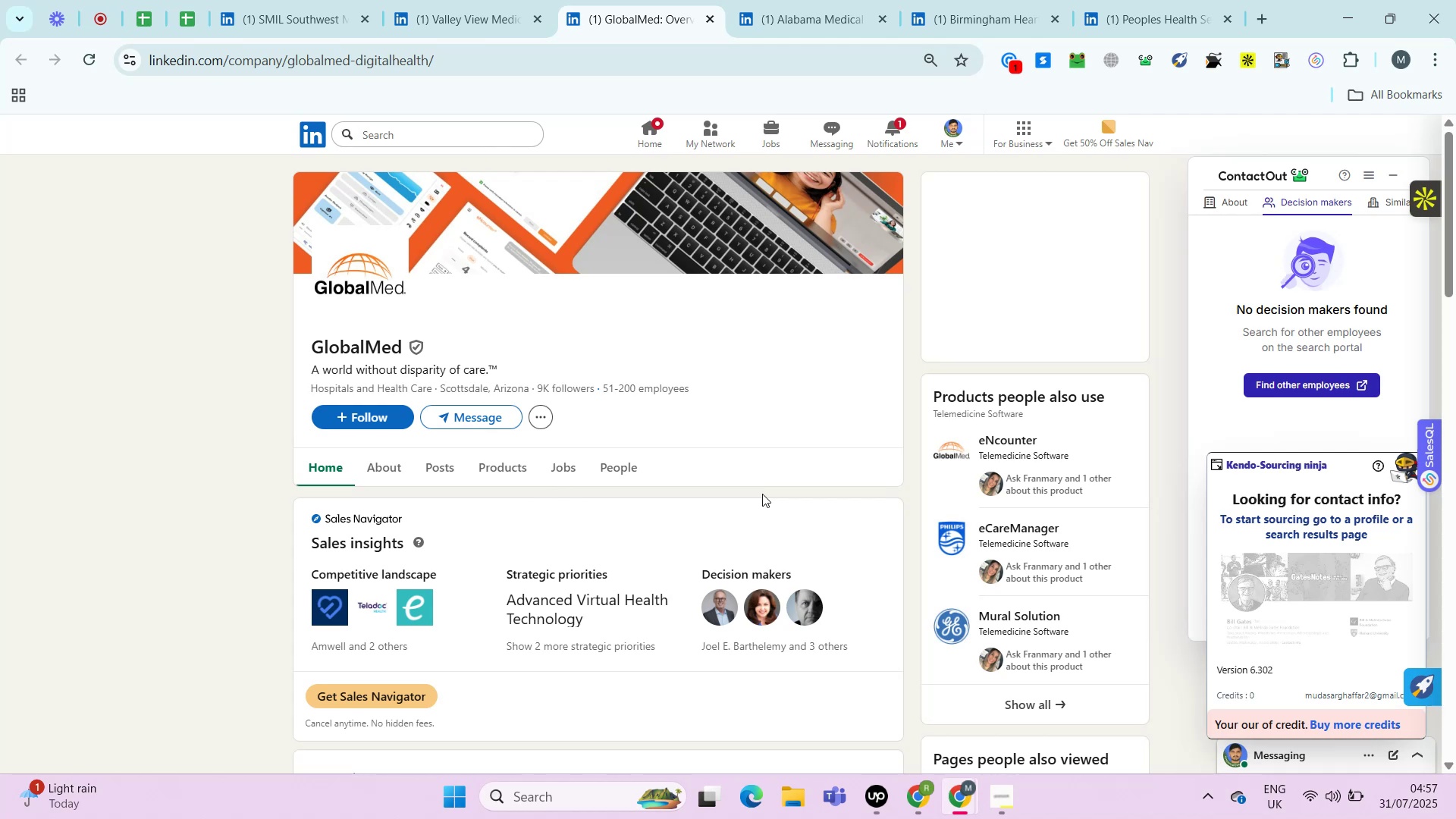 
key(Alt+Control+ControlRight)
 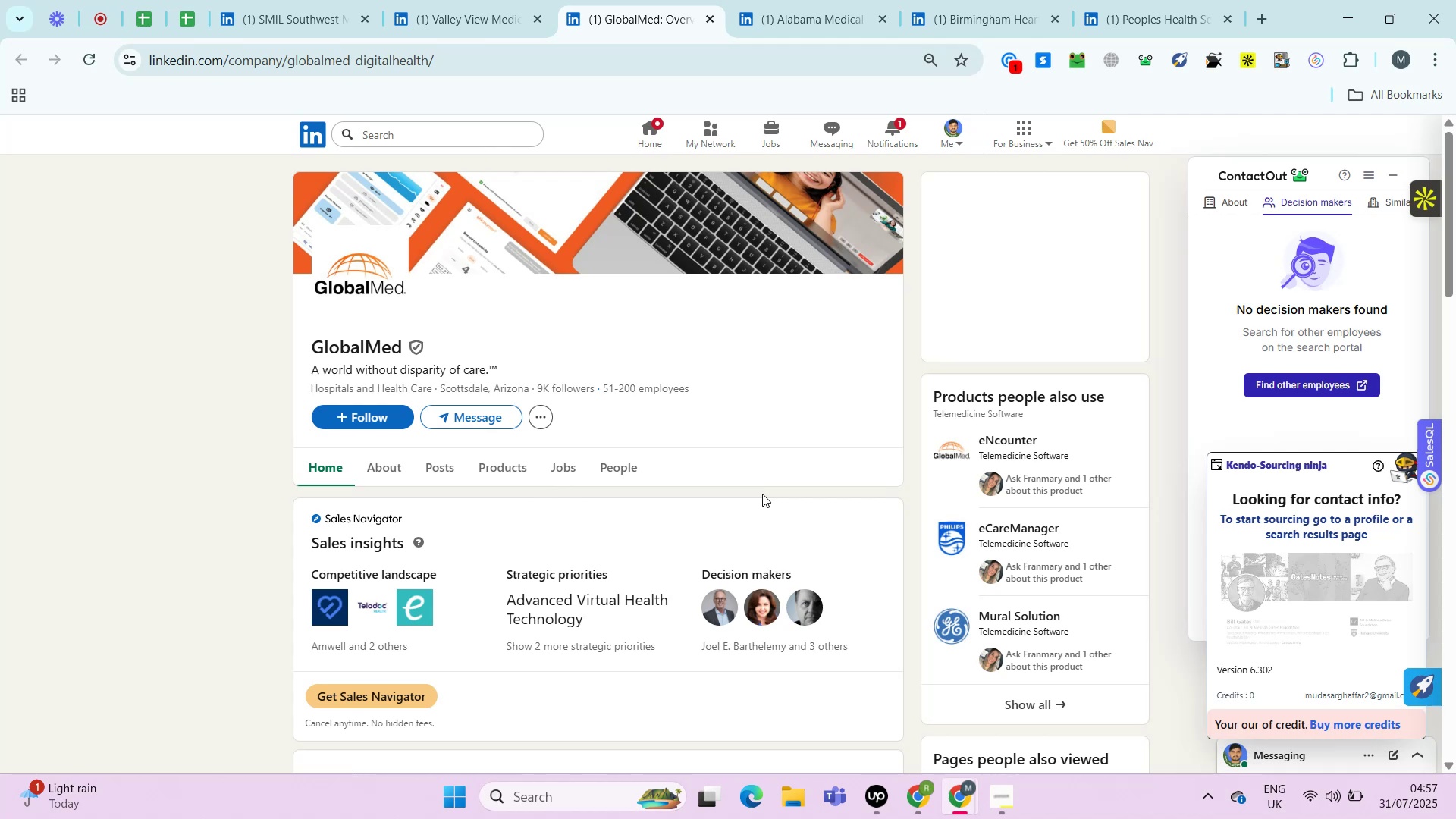 
hold_key(key=AltRight, duration=0.51)
 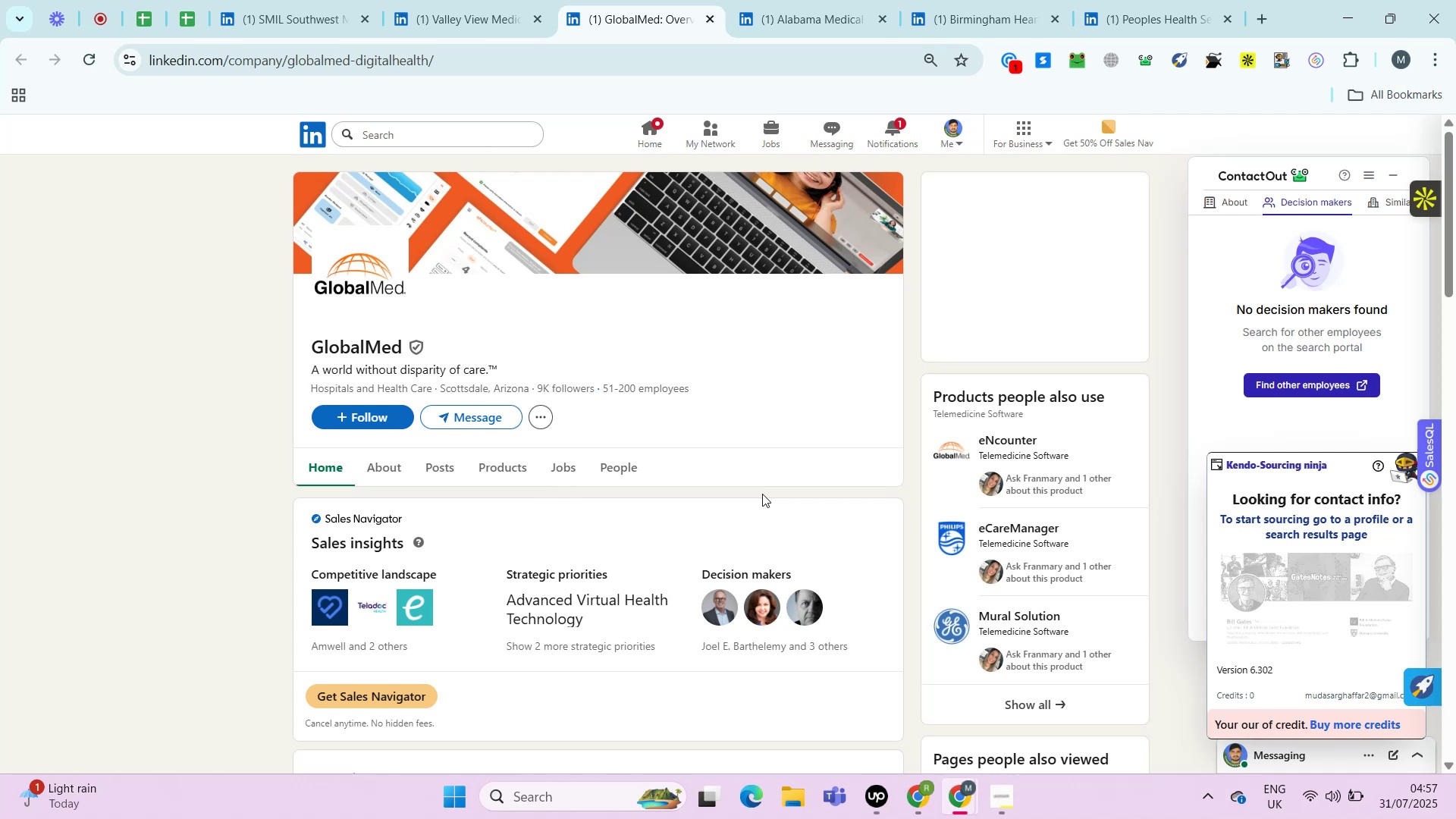 
key(Alt+Control+ControlRight)
 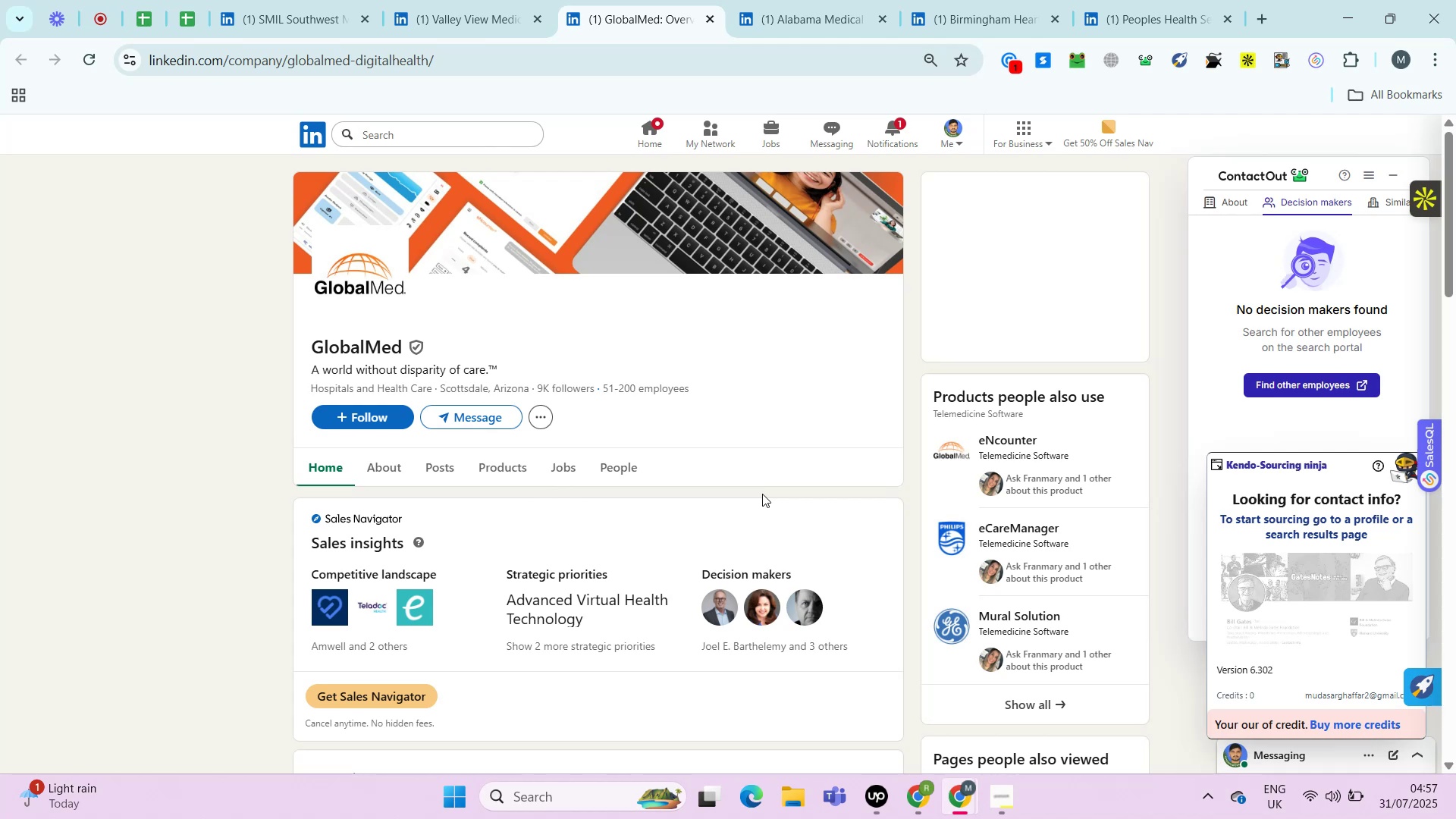 
key(Control+ControlLeft)
 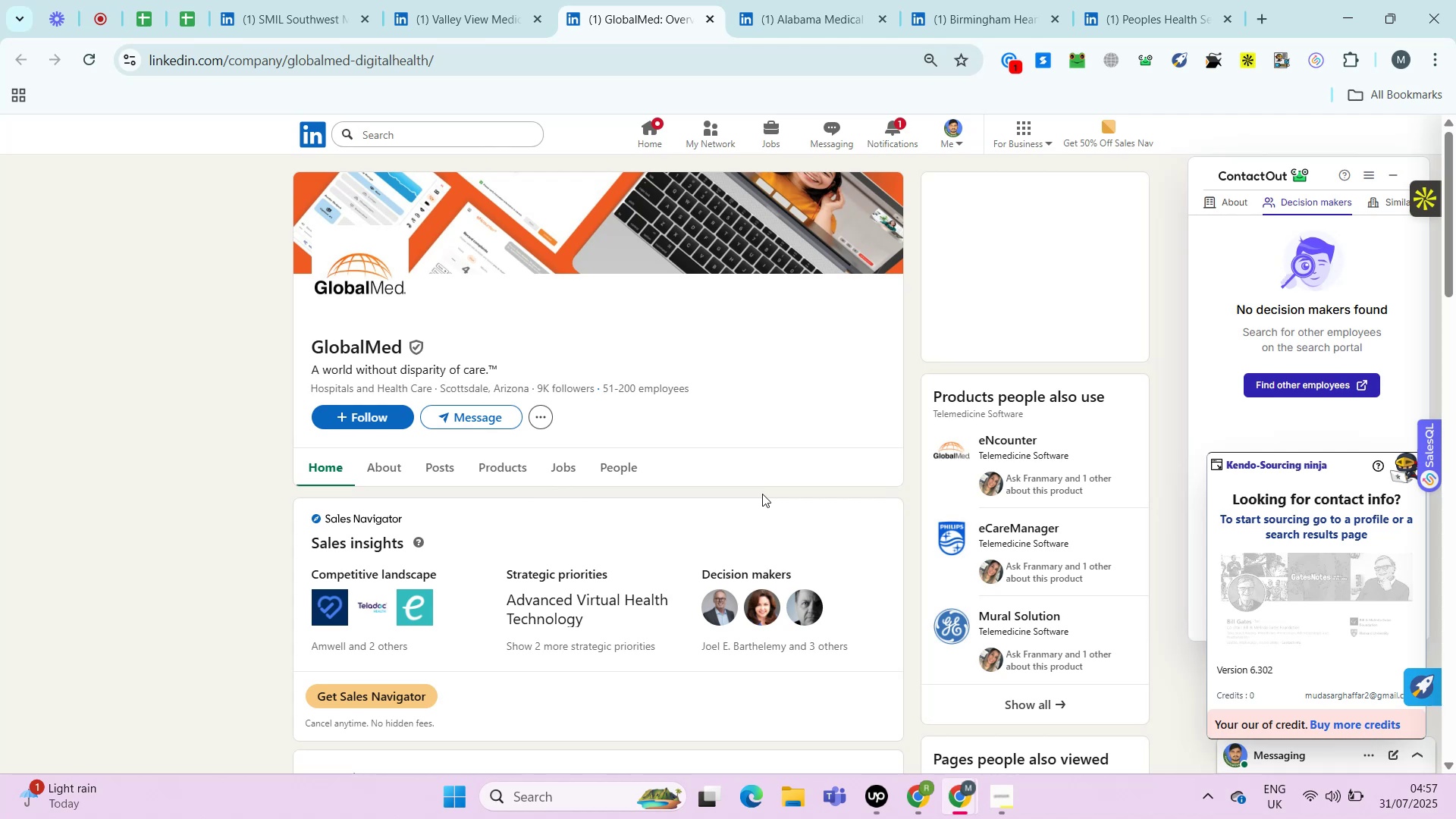 
key(Alt+Control+AltRight)
 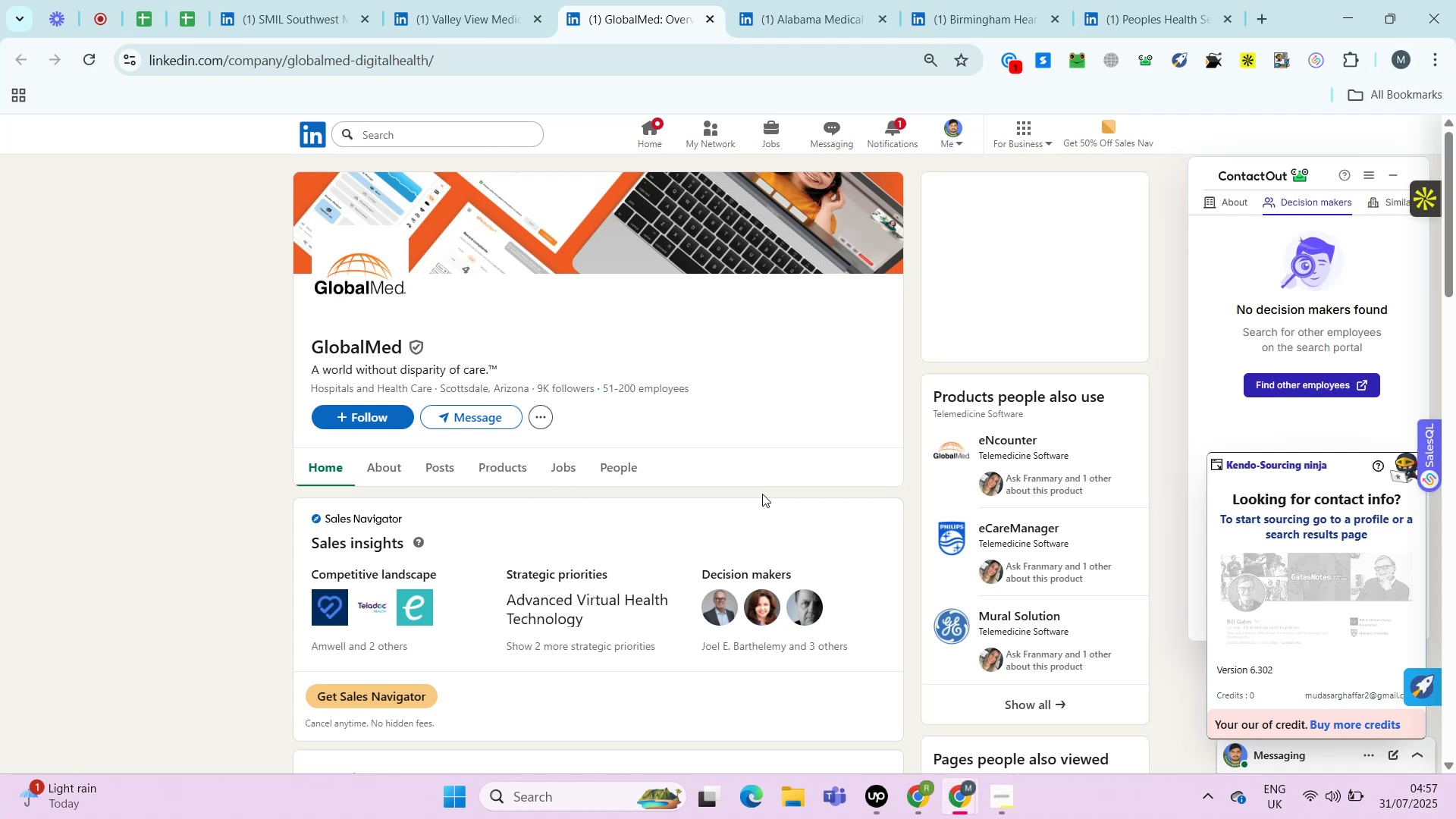 
key(Alt+Control+ControlRight)
 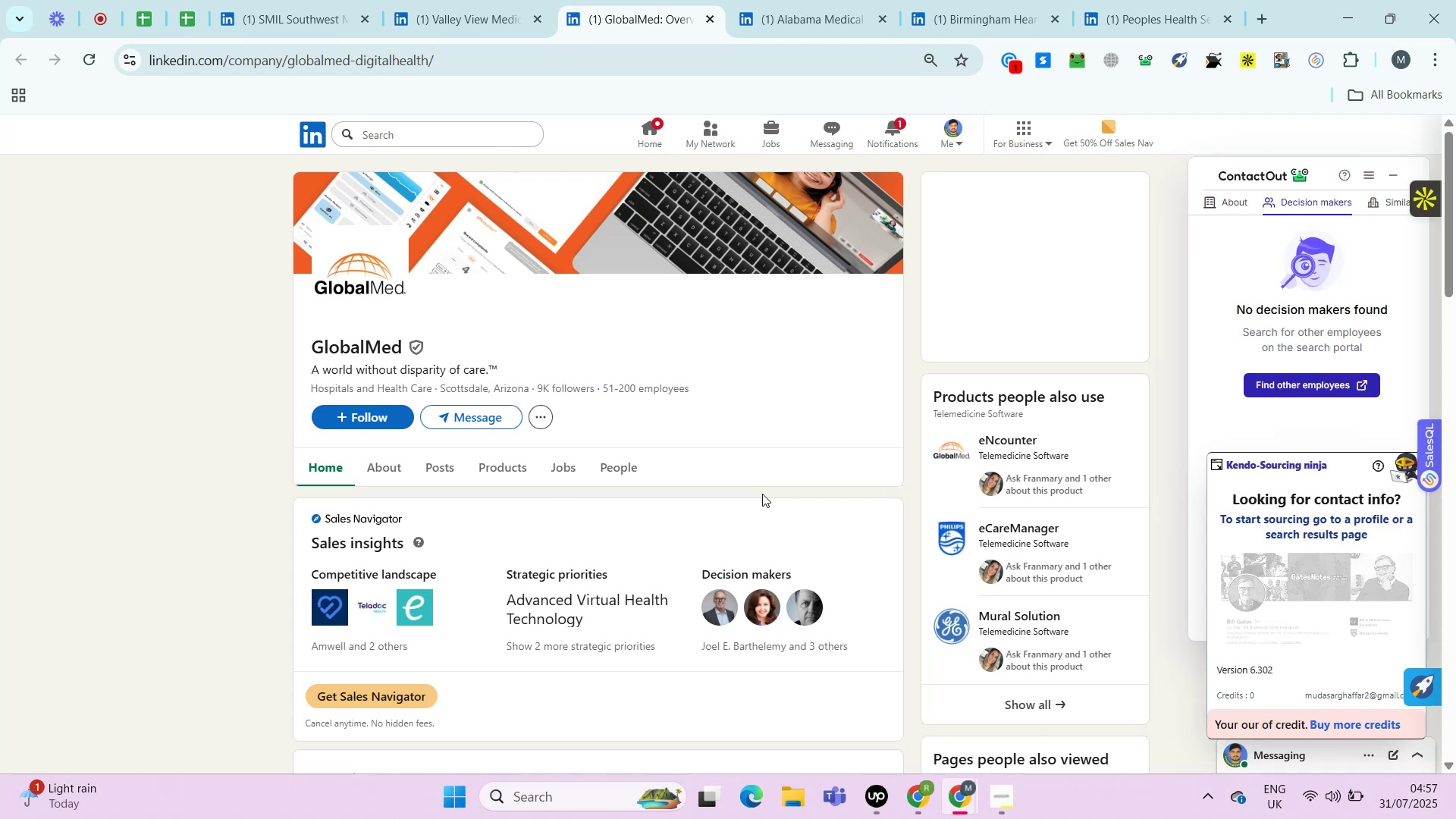 
key(Alt+Control+AltRight)
 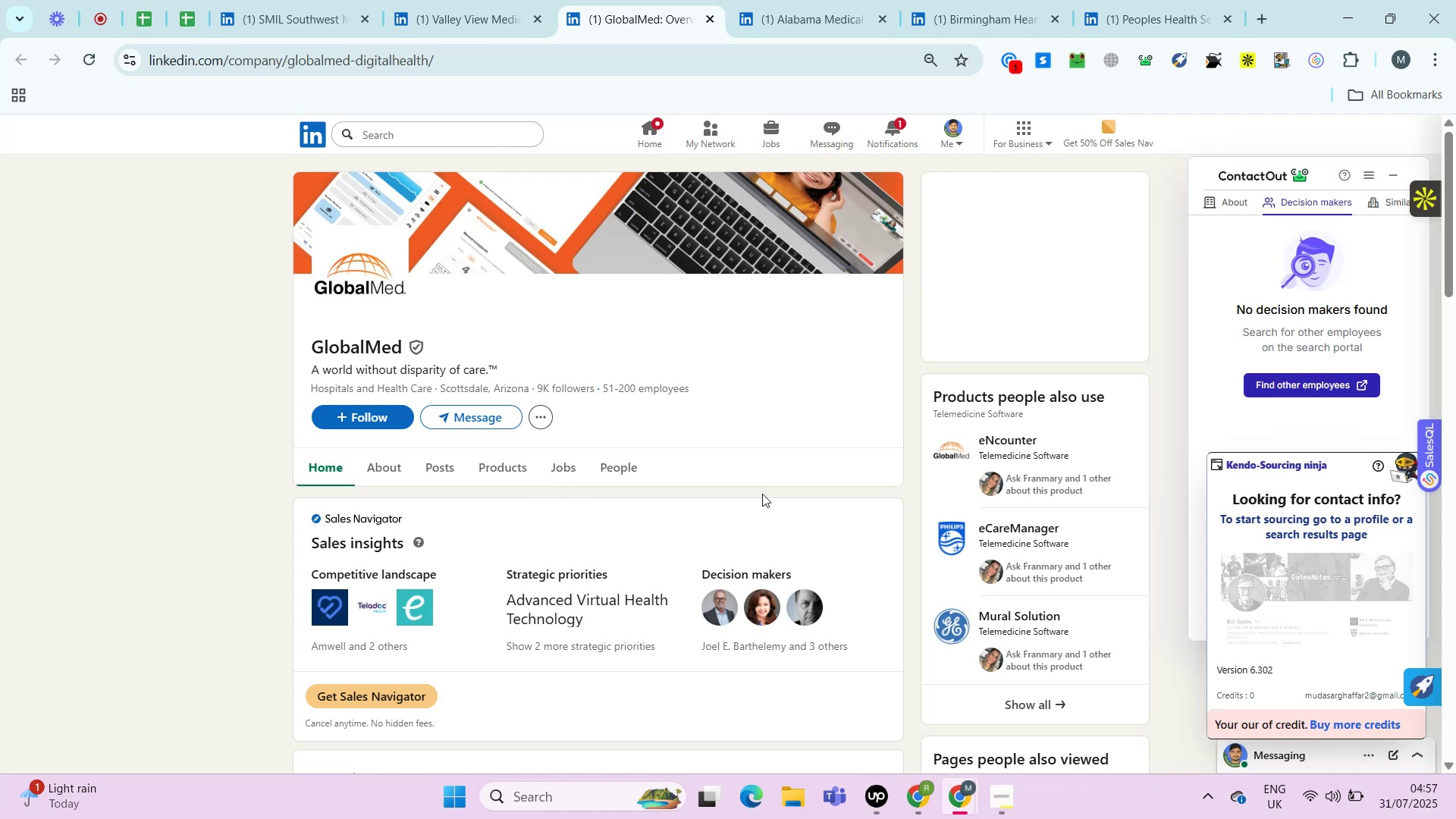 
key(Alt+Control+ControlRight)
 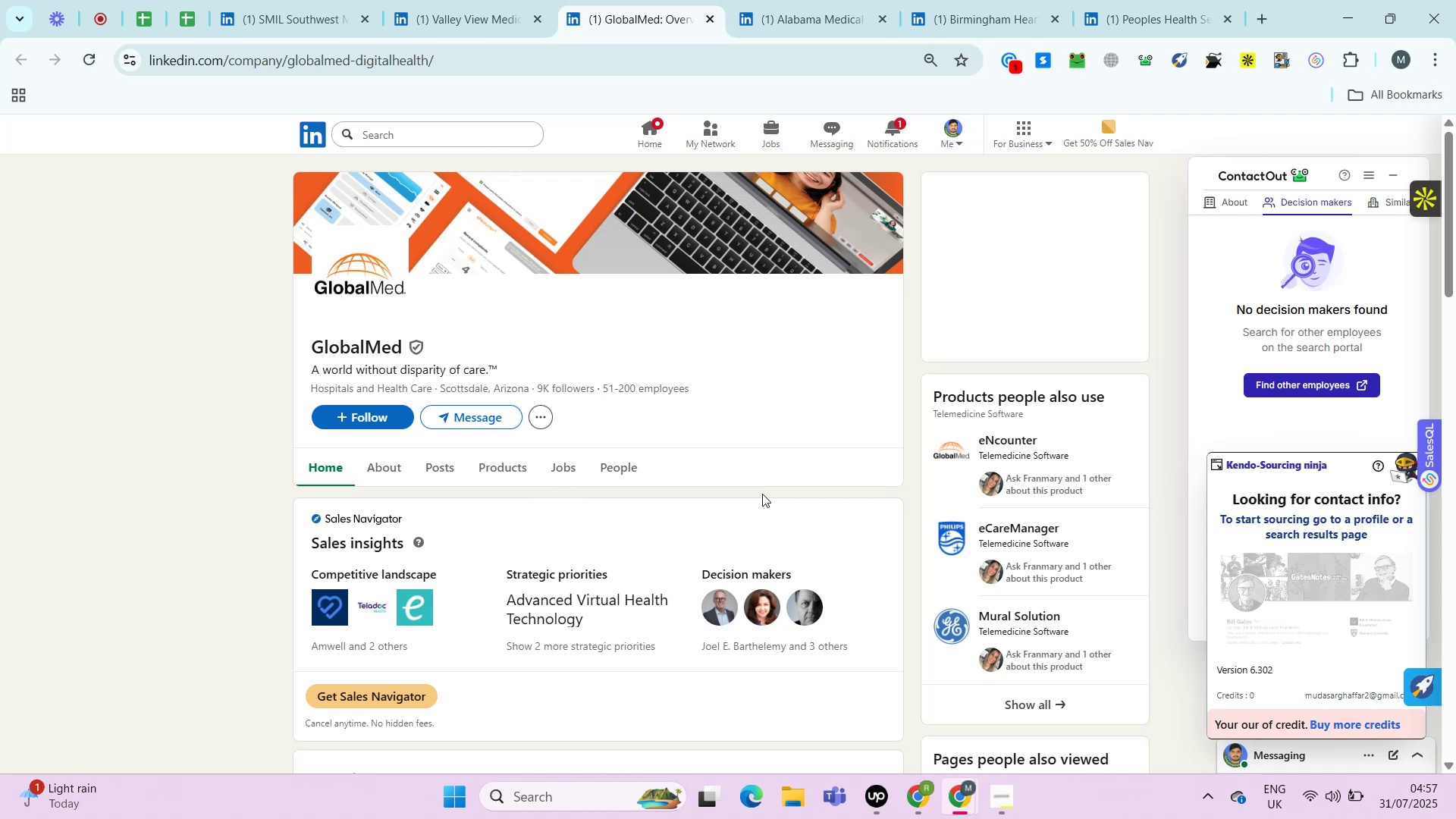 
key(Alt+Control+AltRight)
 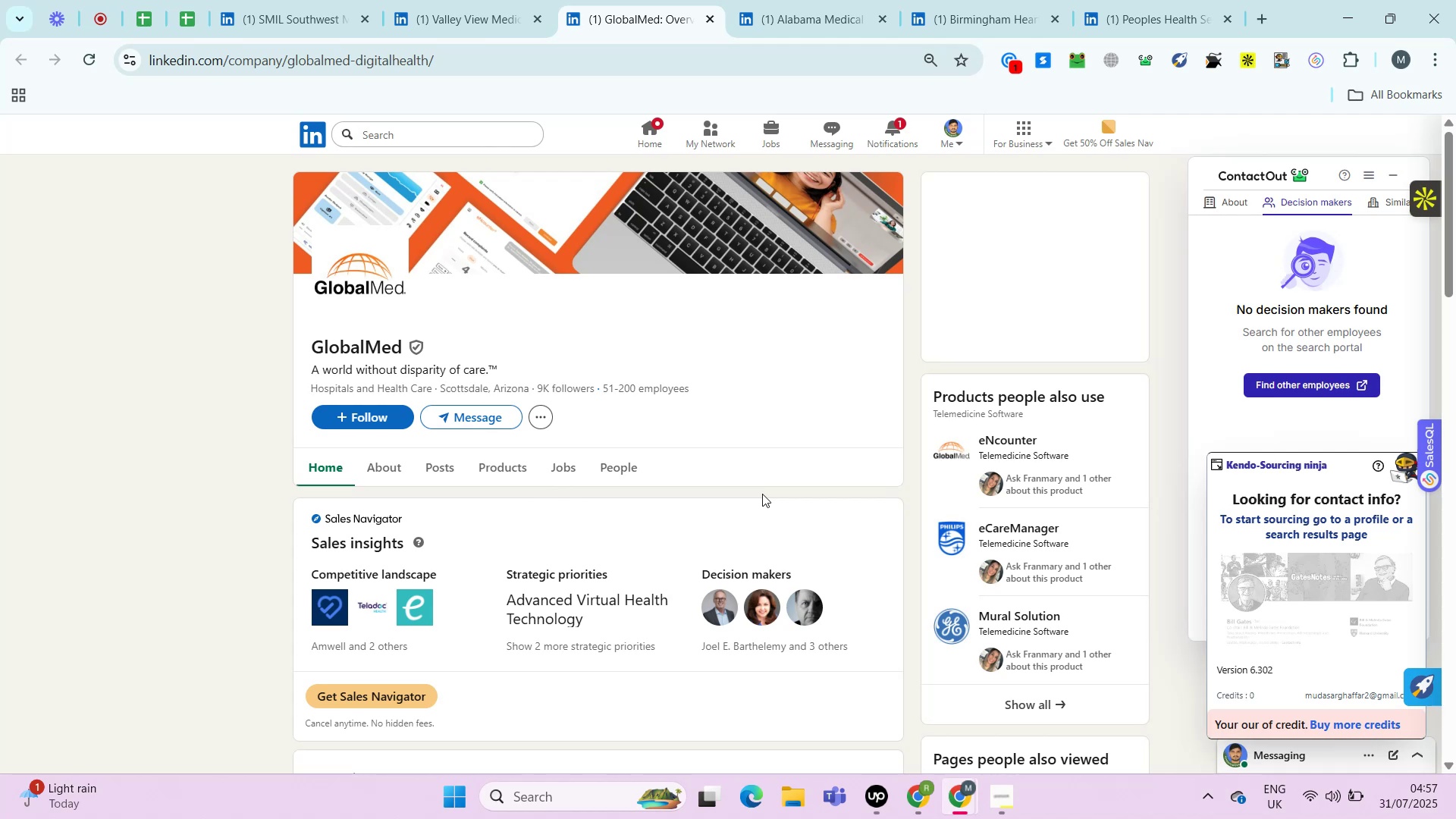 
key(Control+ControlRight)
 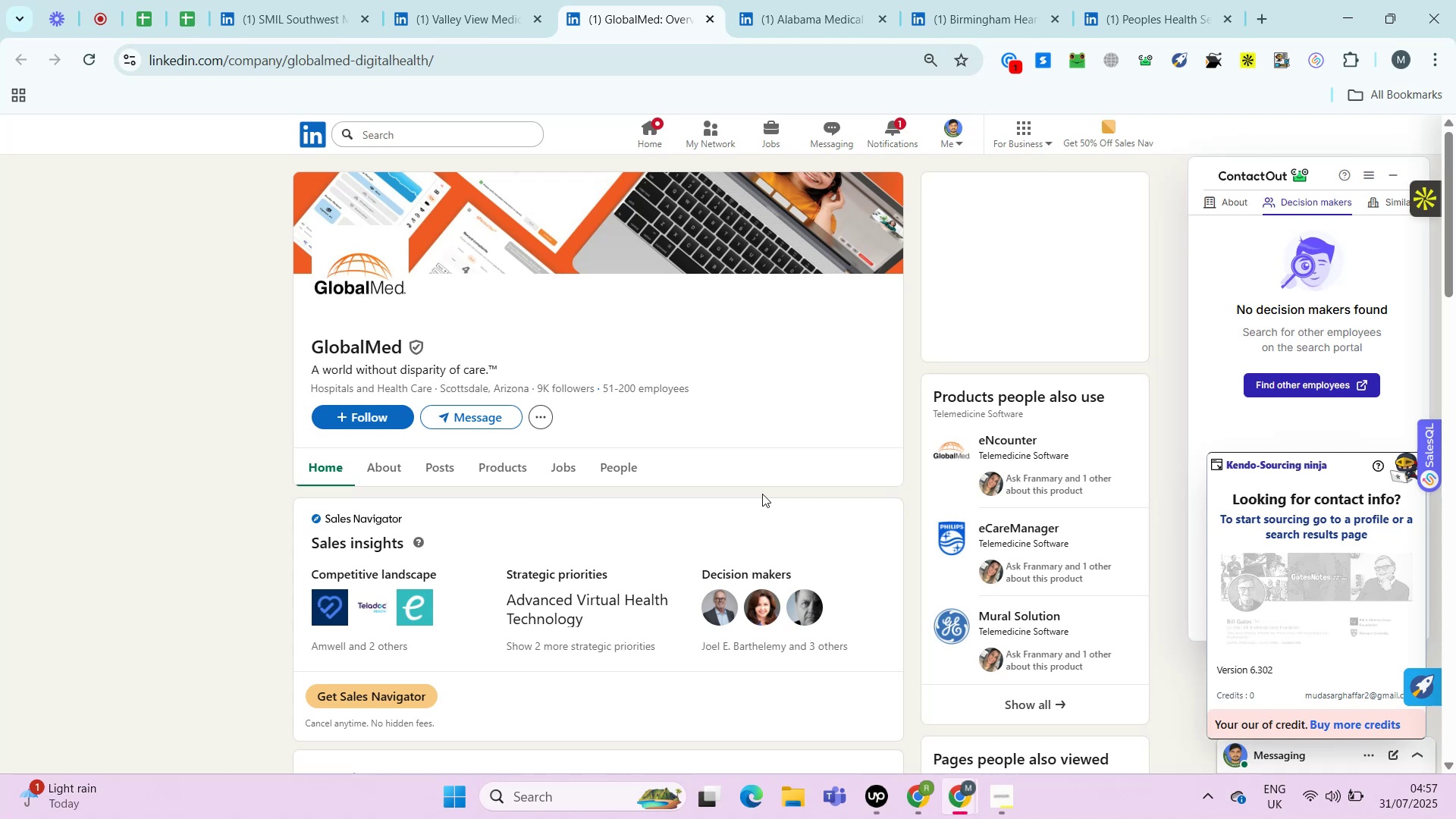 
key(Control+ControlRight)
 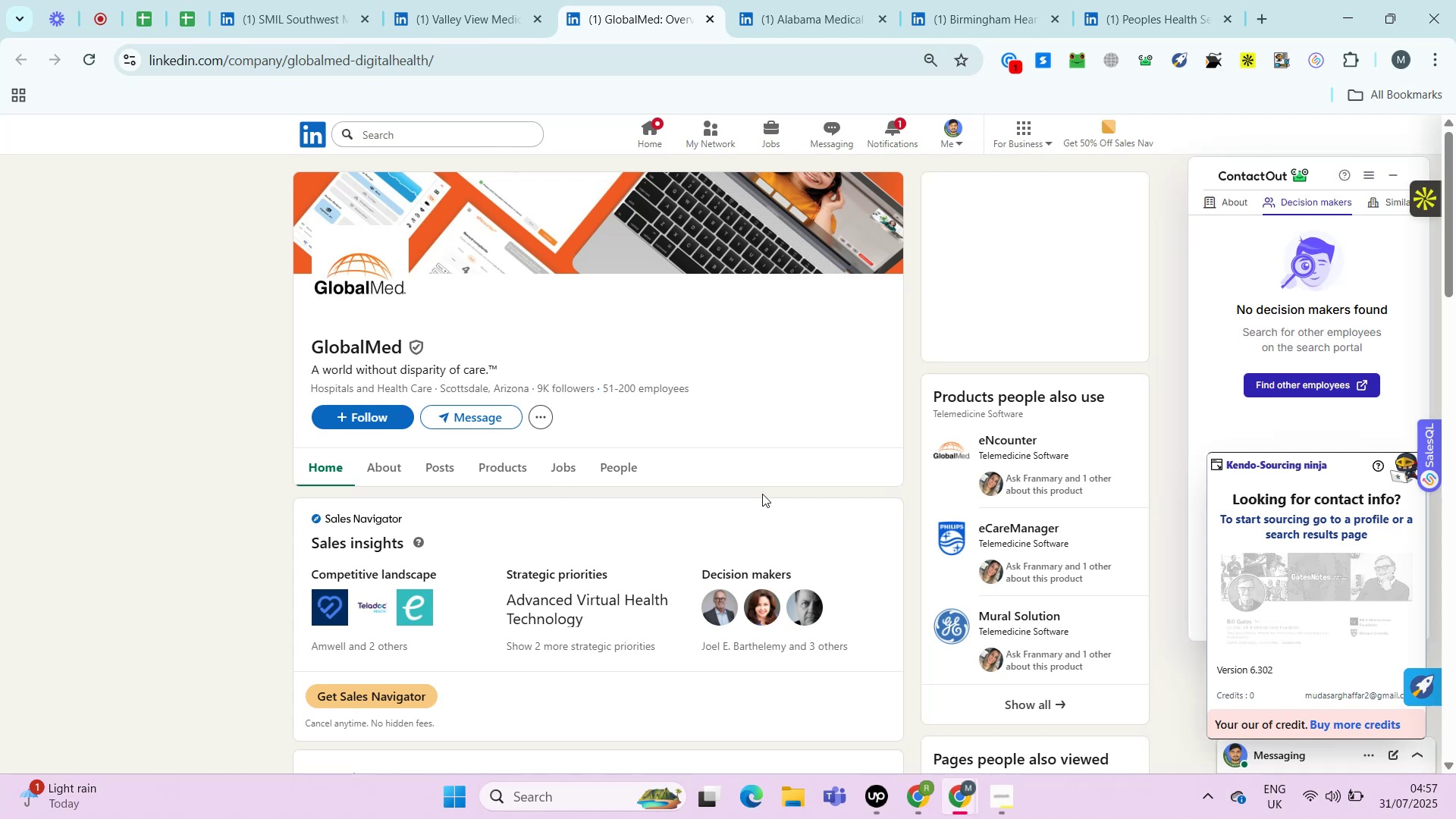 
key(Alt+Control+AltRight)
 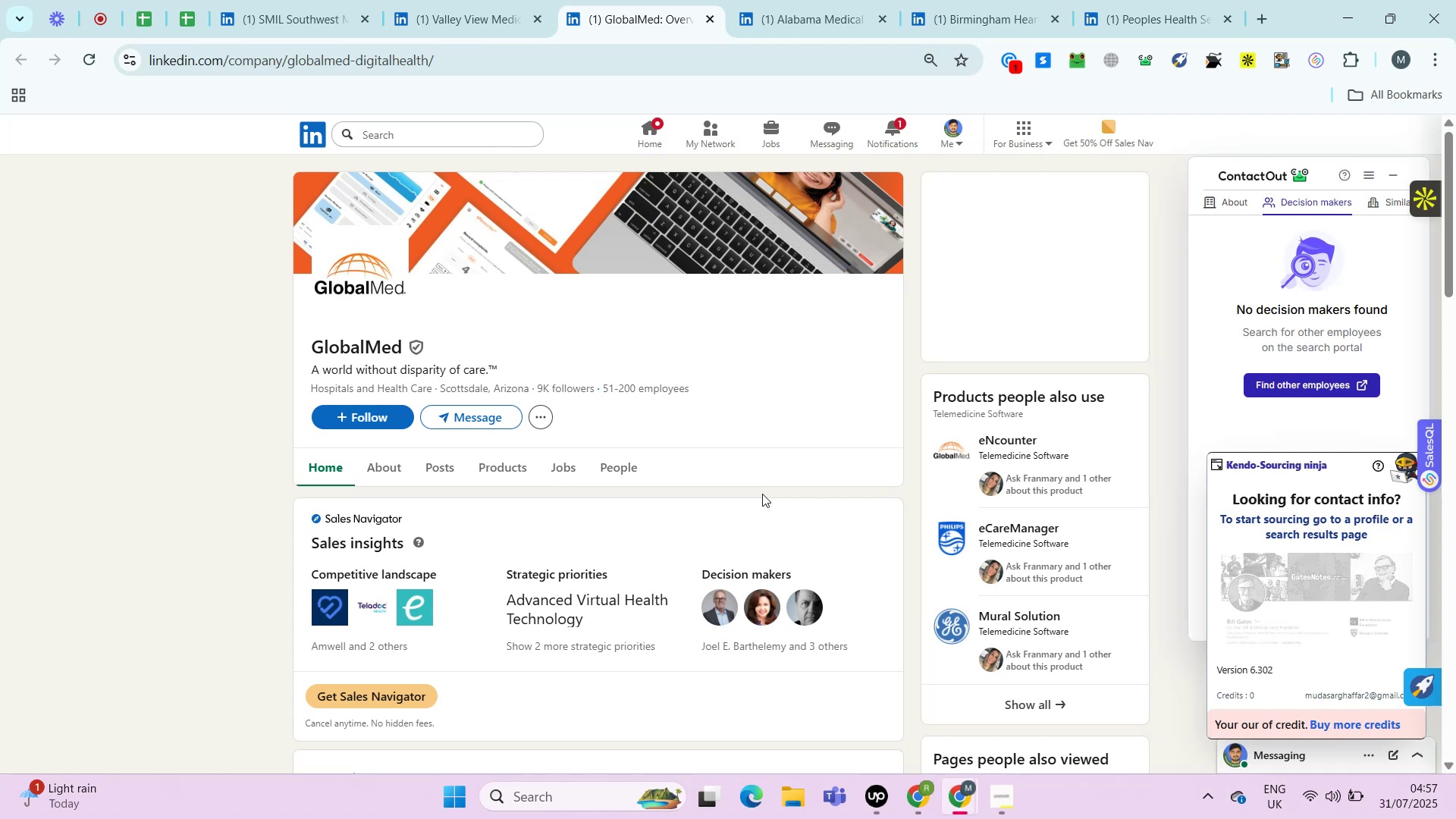 
key(Alt+Control+ControlRight)
 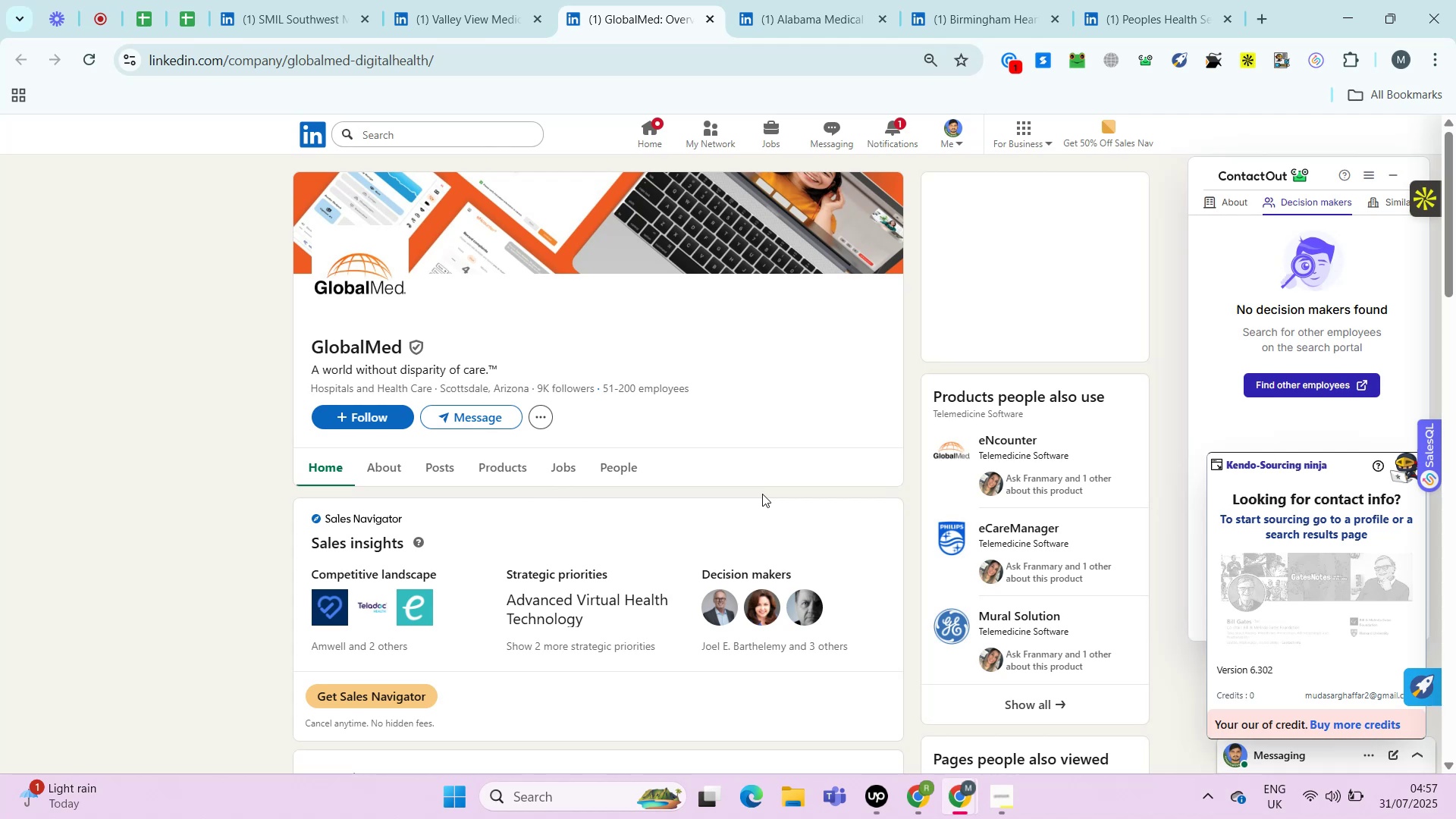 
key(Control+ControlLeft)
 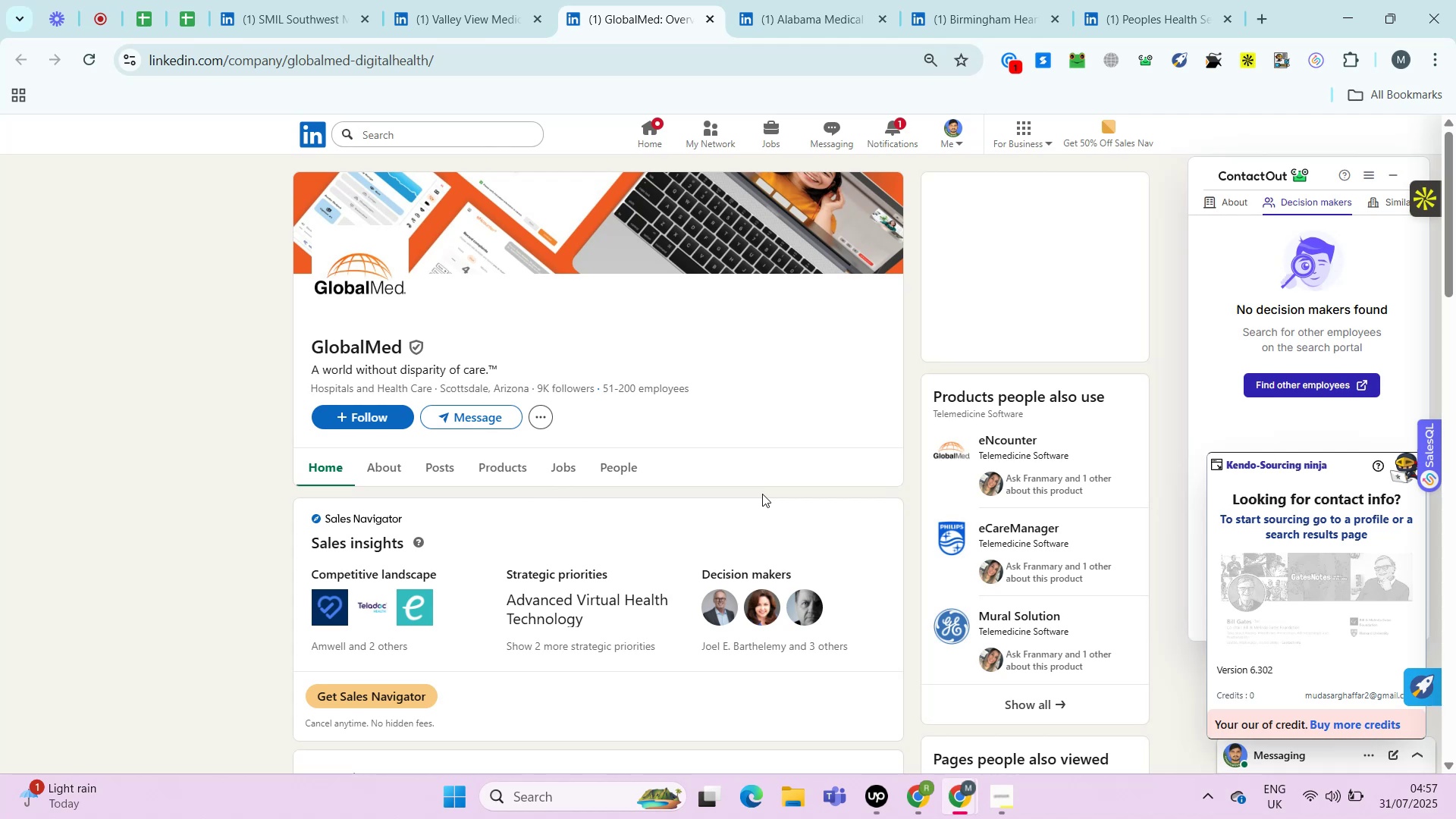 
key(Alt+Control+AltRight)
 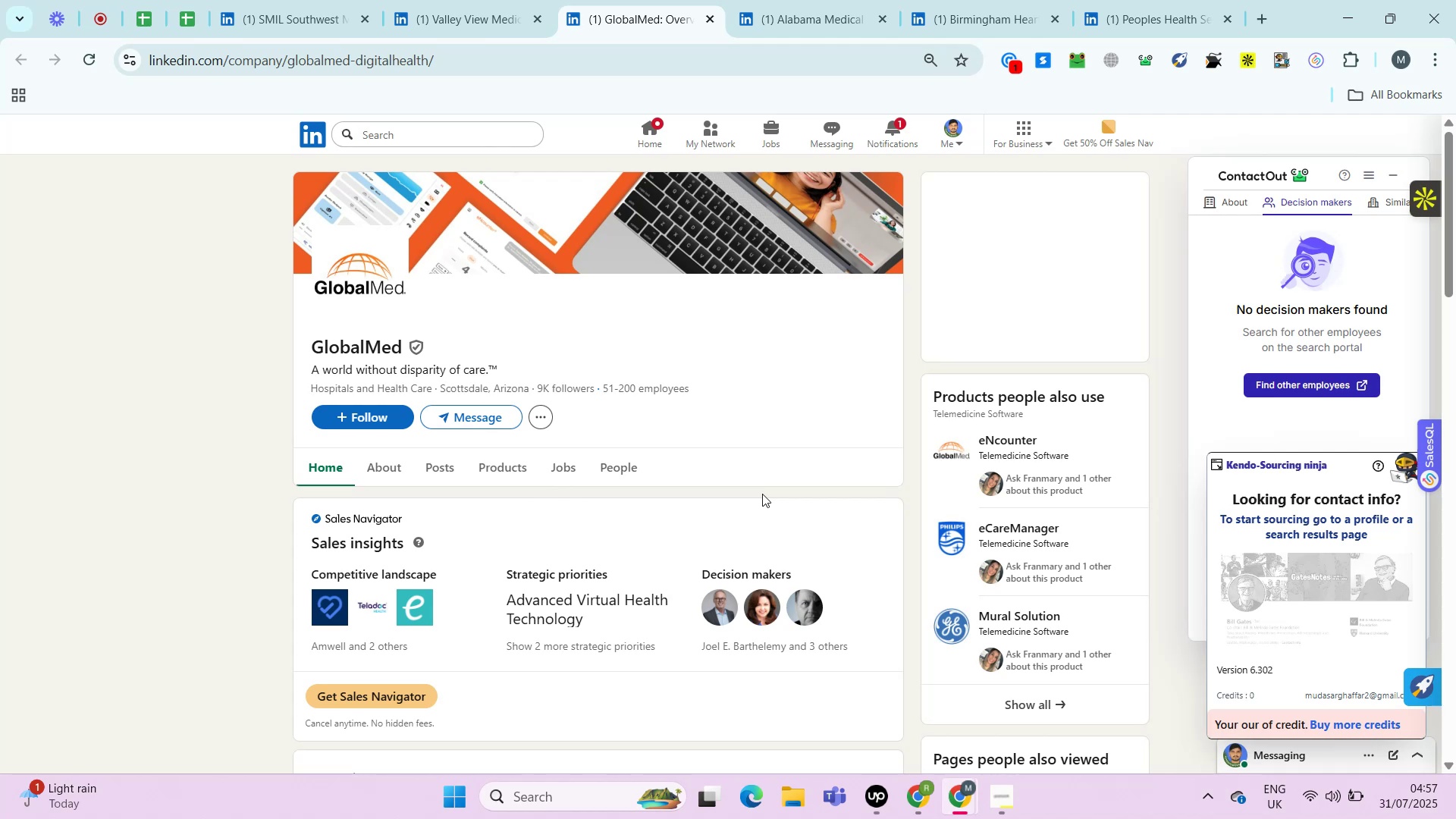 
key(Control+ControlLeft)
 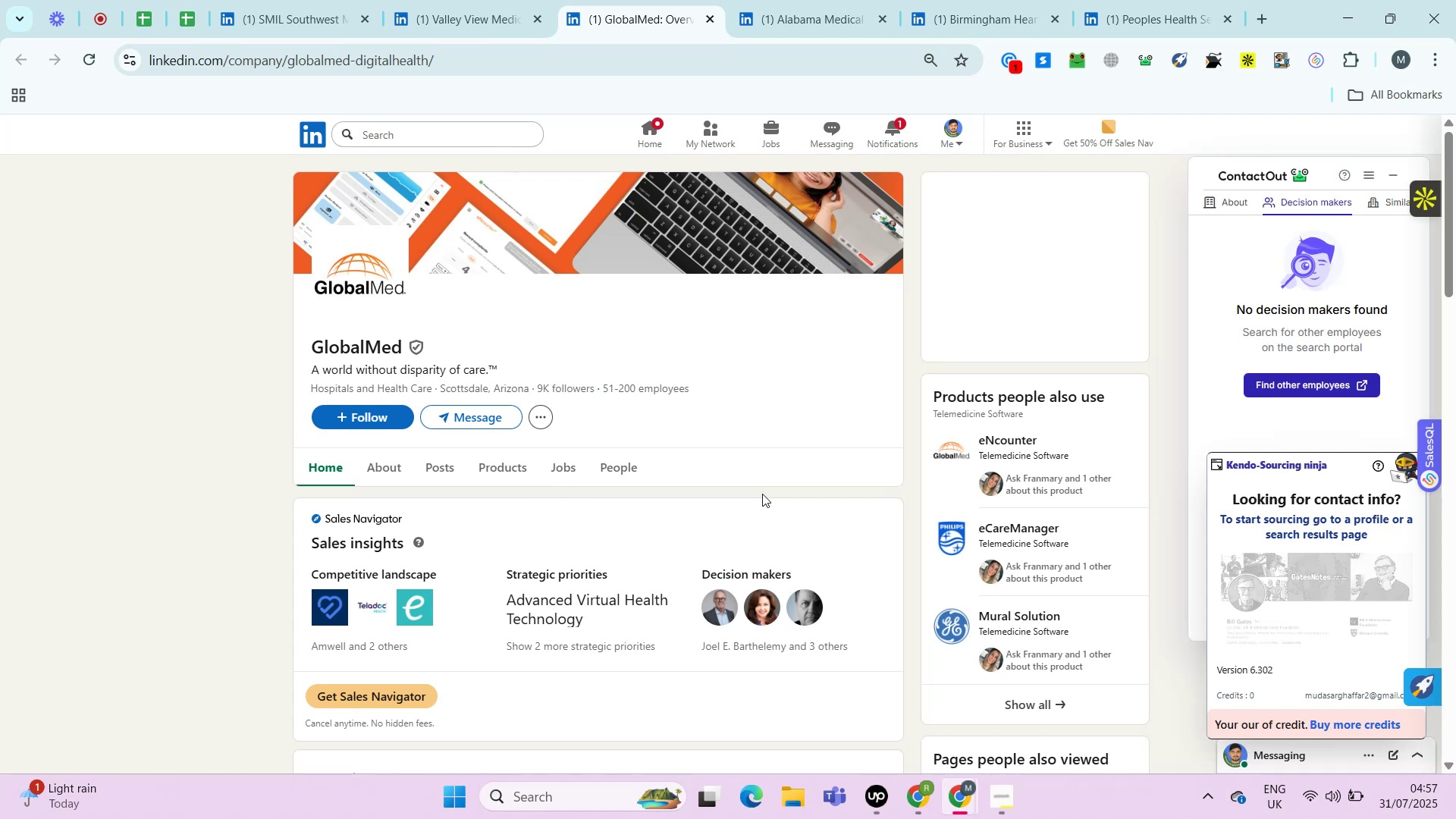 
key(Alt+Control+AltRight)
 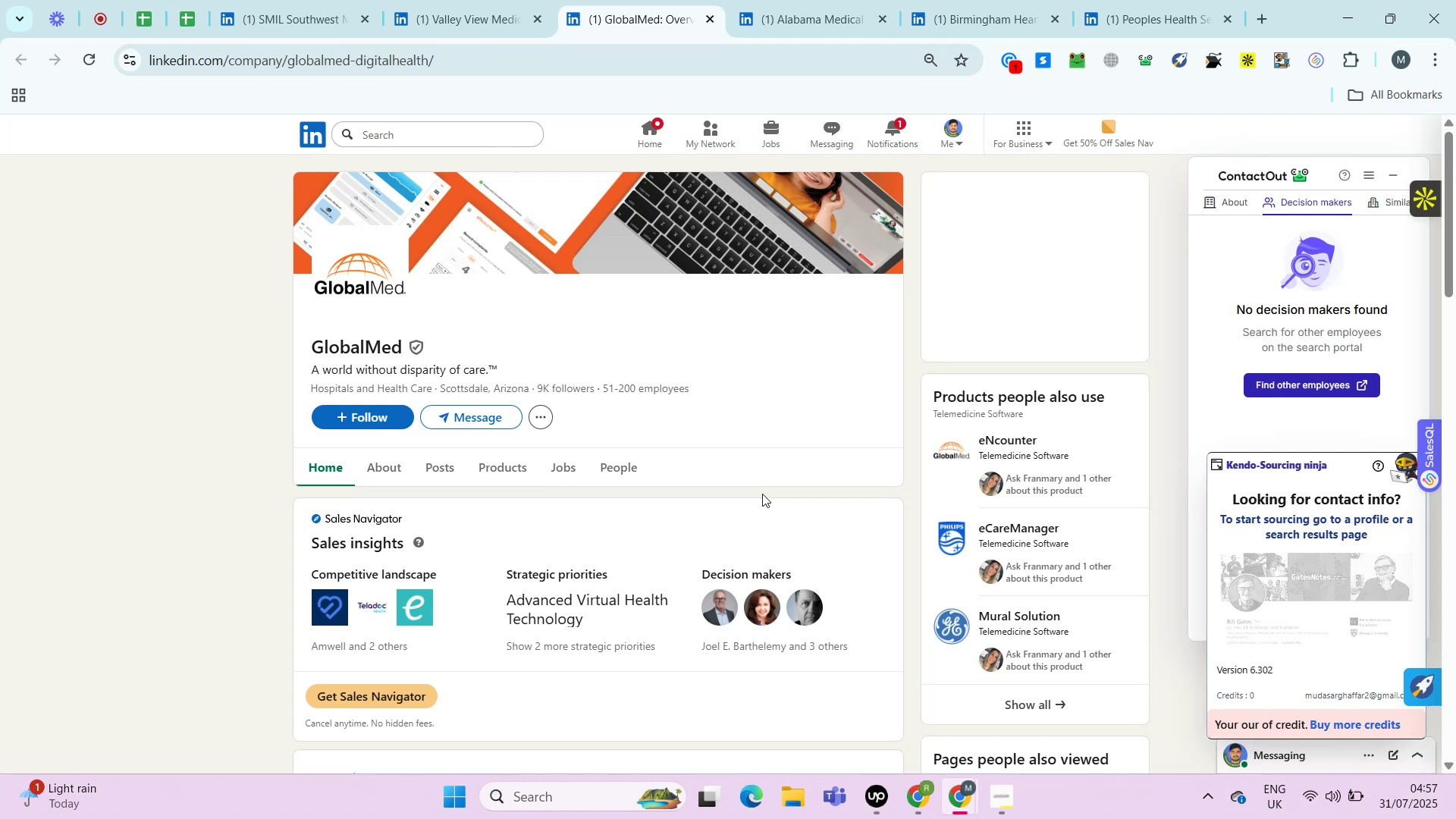 
key(Alt+Control+ControlRight)
 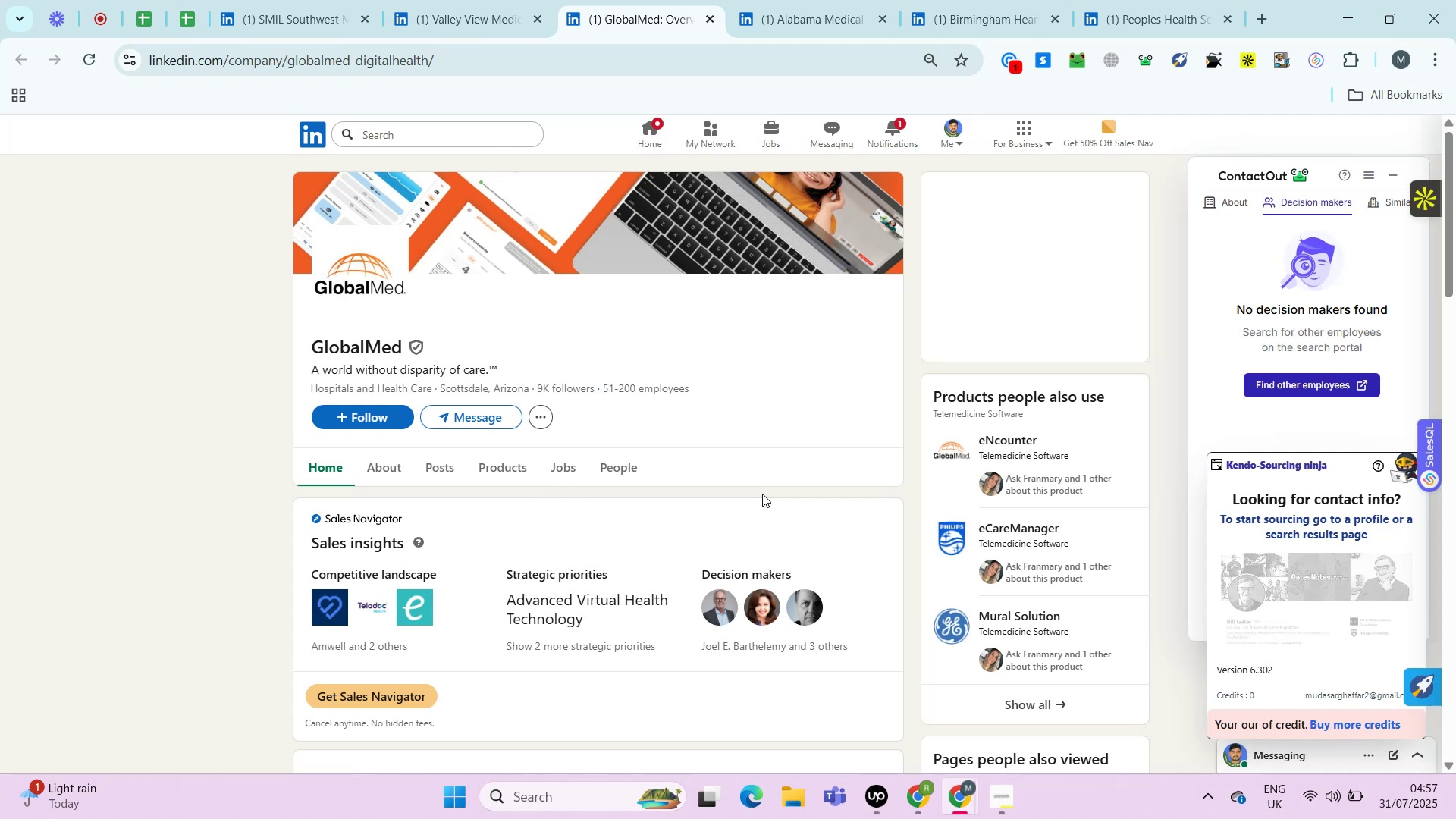 
key(Control+ControlRight)
 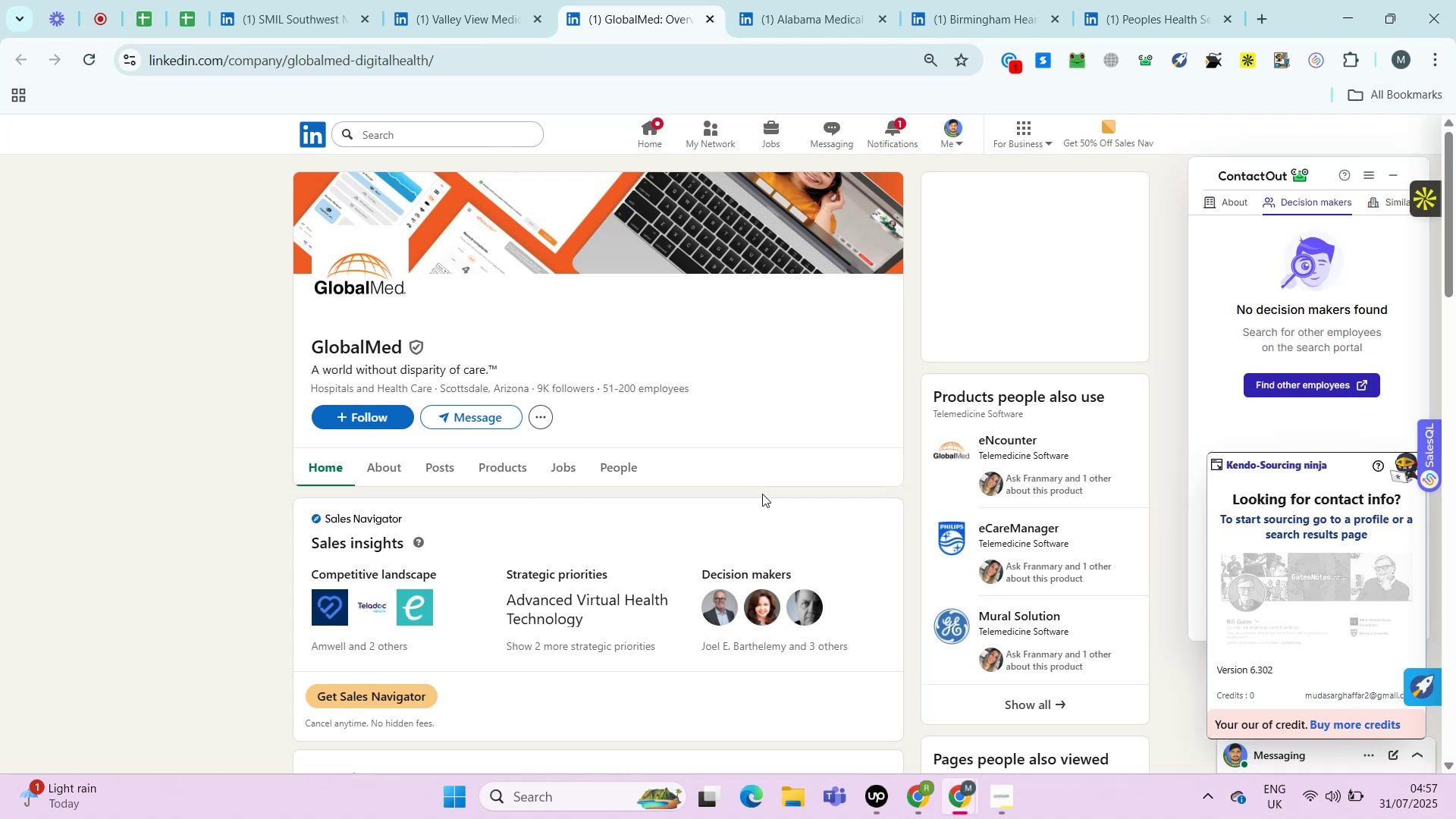 
key(Alt+Control+AltRight)
 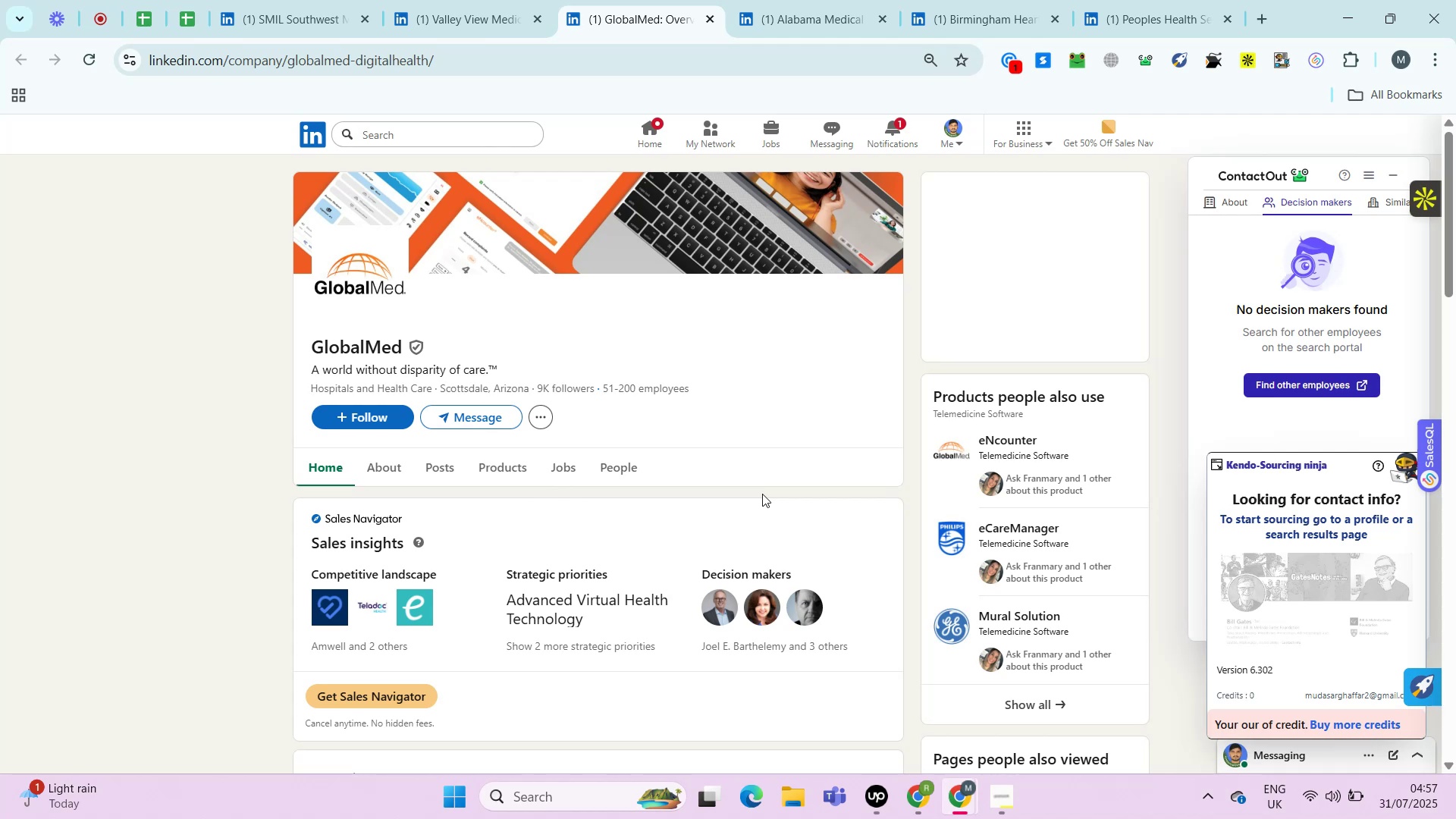 
key(Alt+Control+ControlRight)
 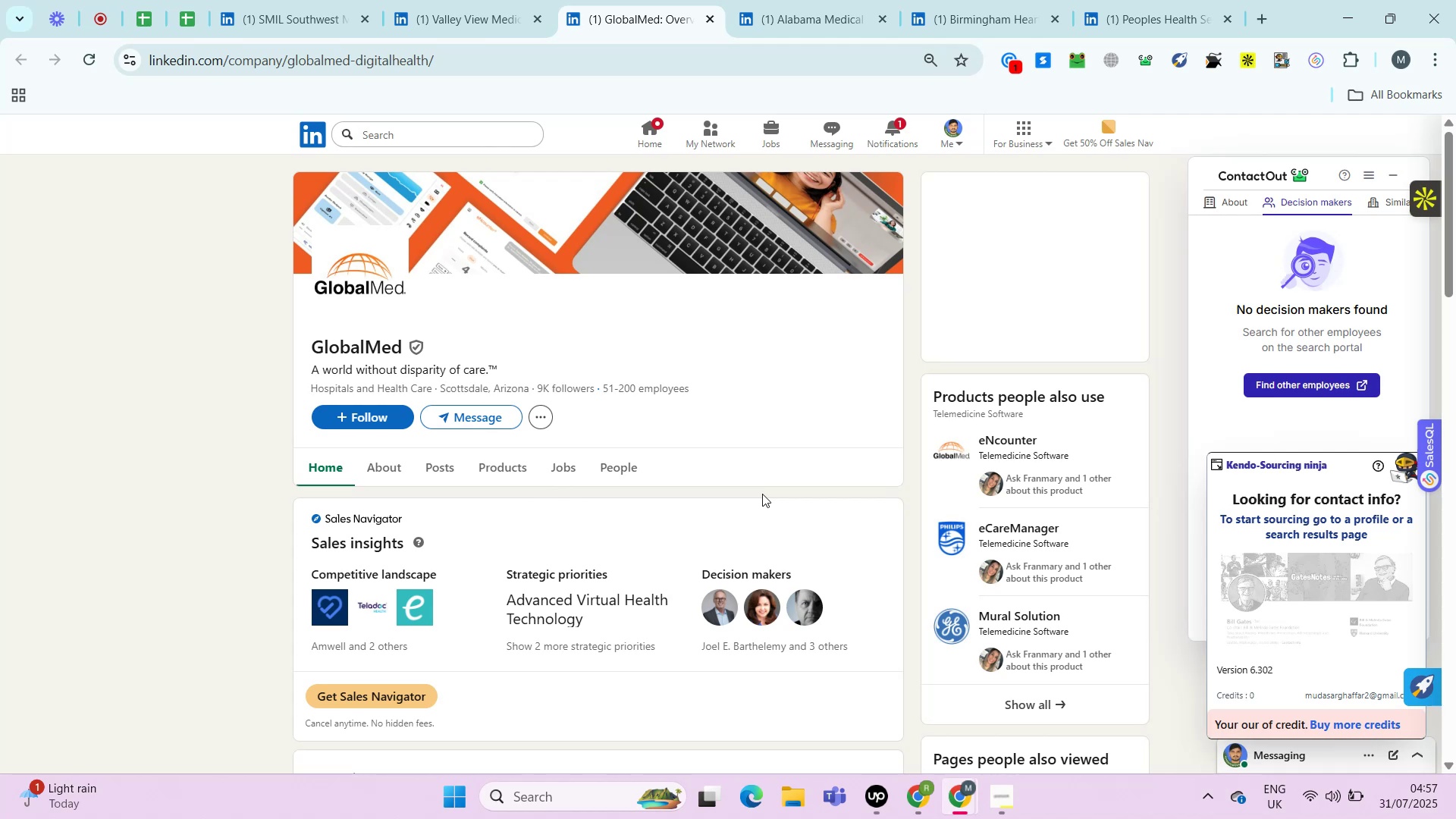 
key(Control+ControlLeft)
 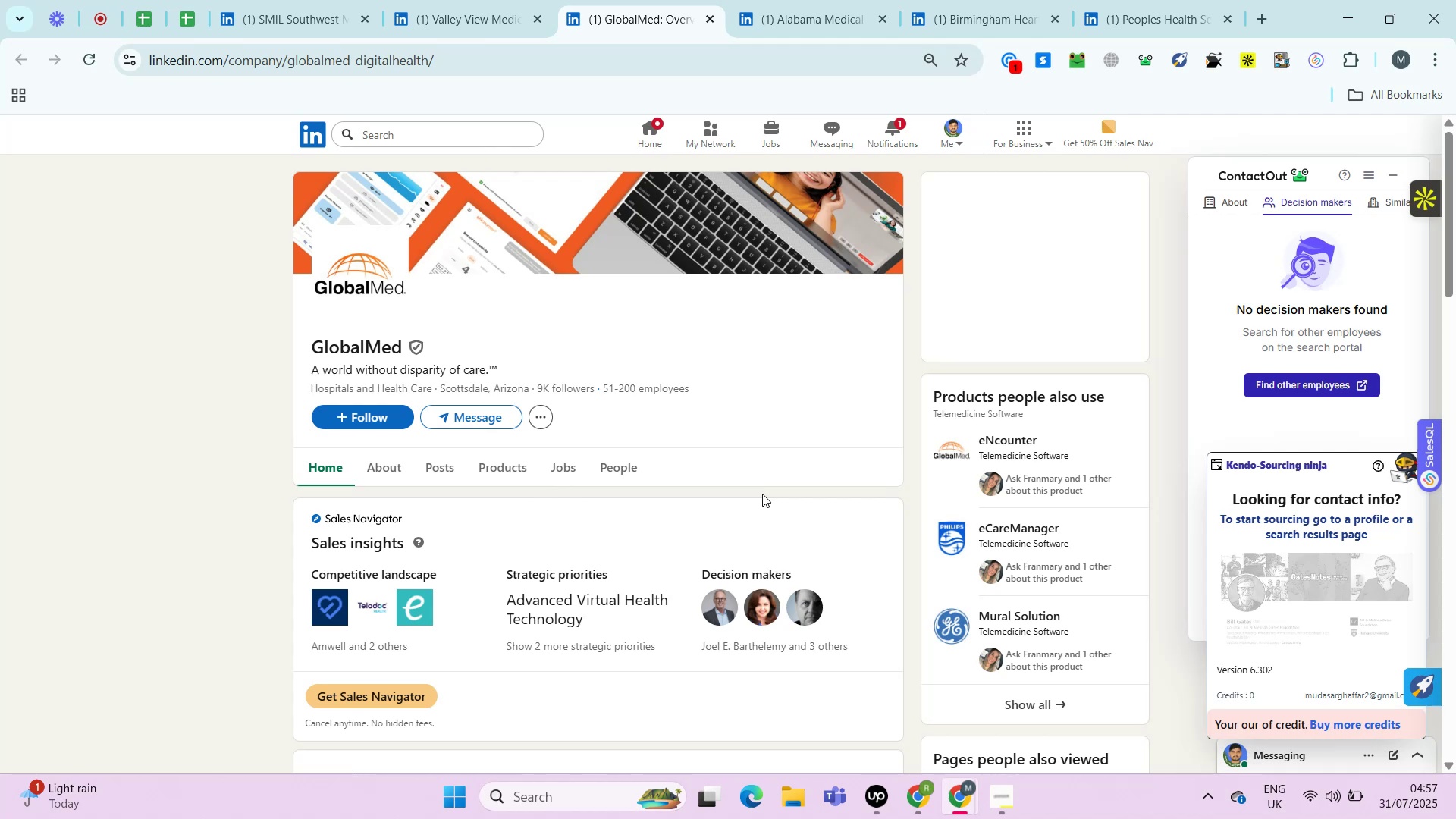 
key(Alt+Control+AltRight)
 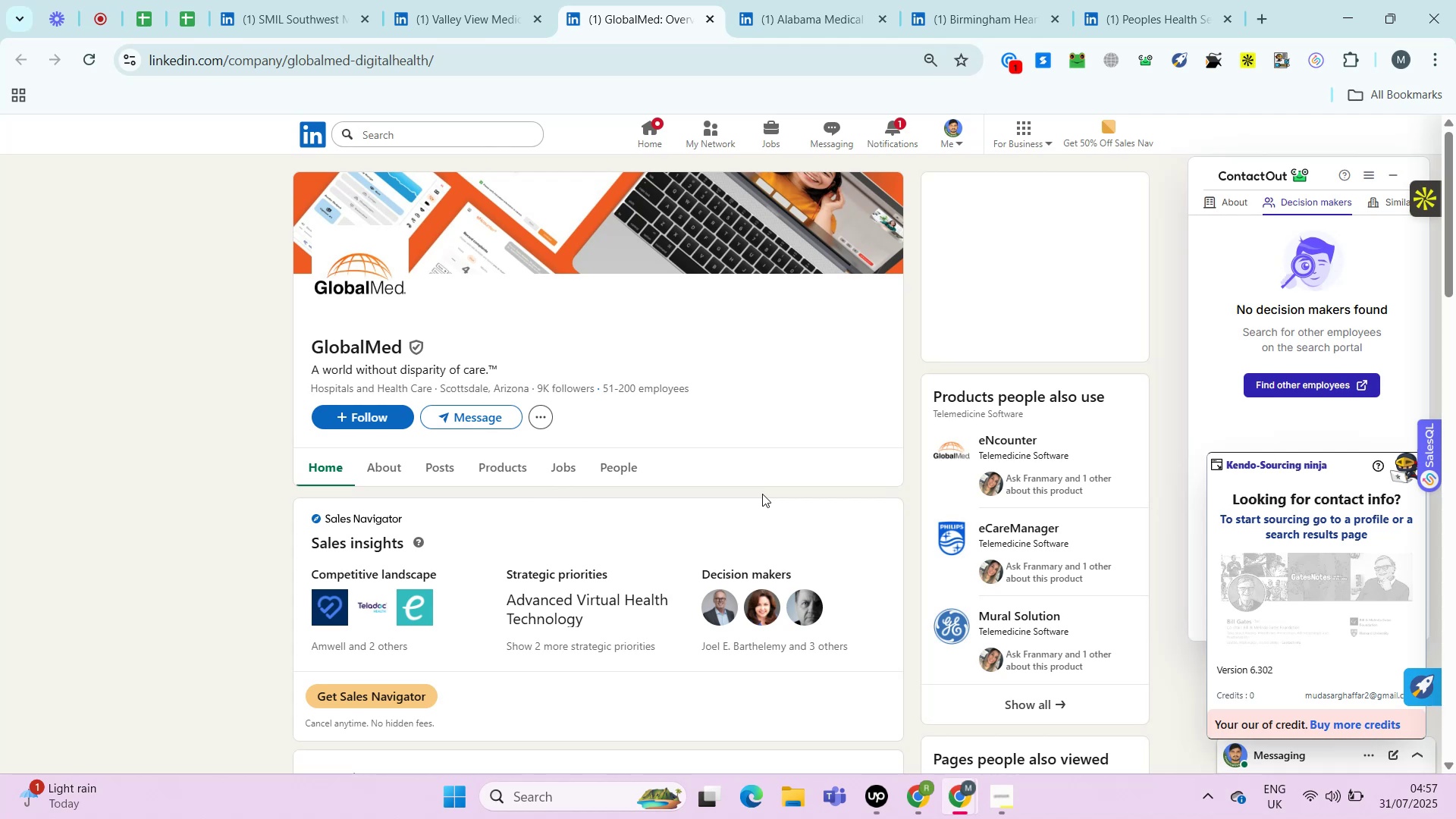 
key(Control+ControlLeft)
 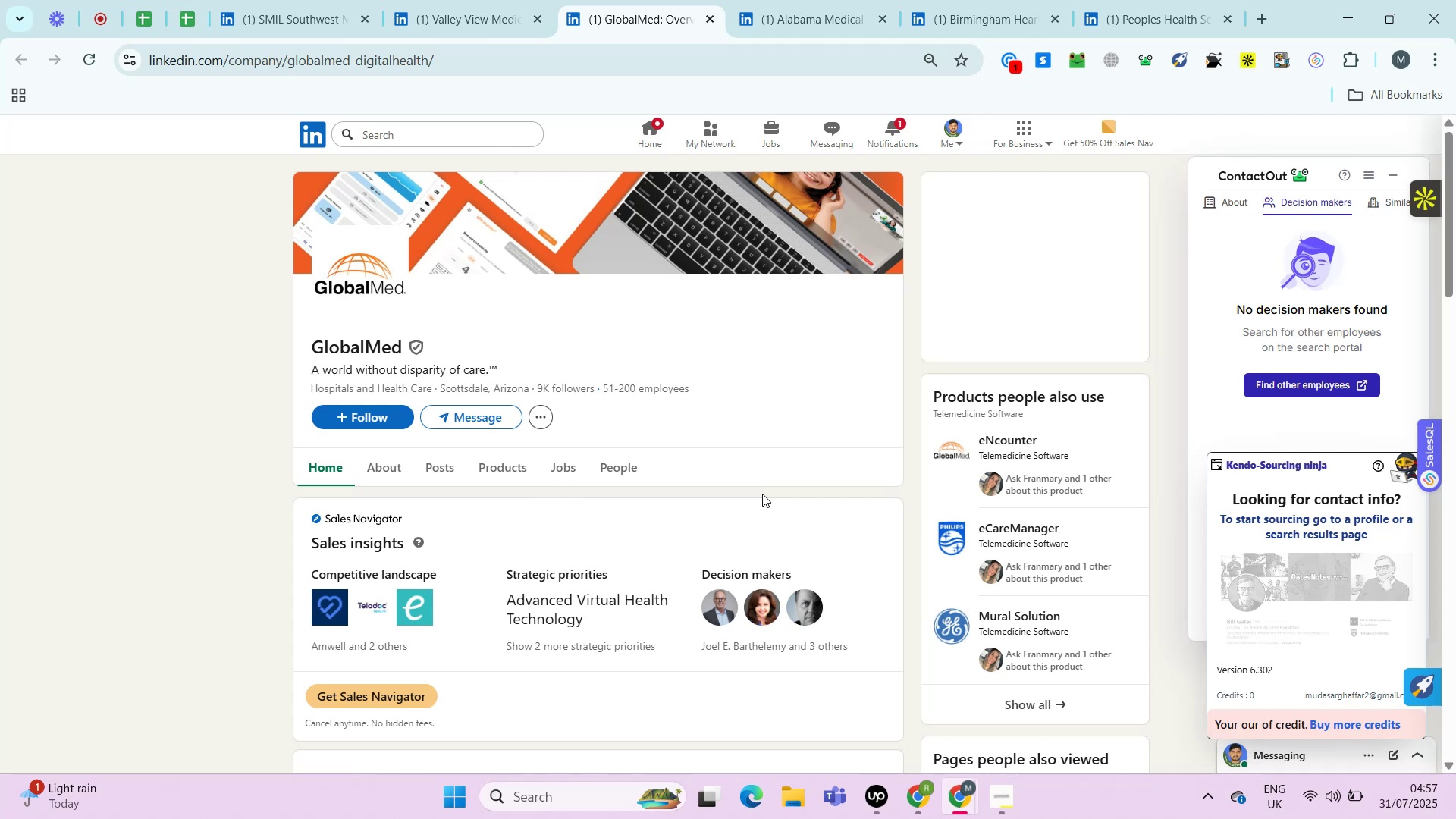 
key(Alt+Control+AltRight)
 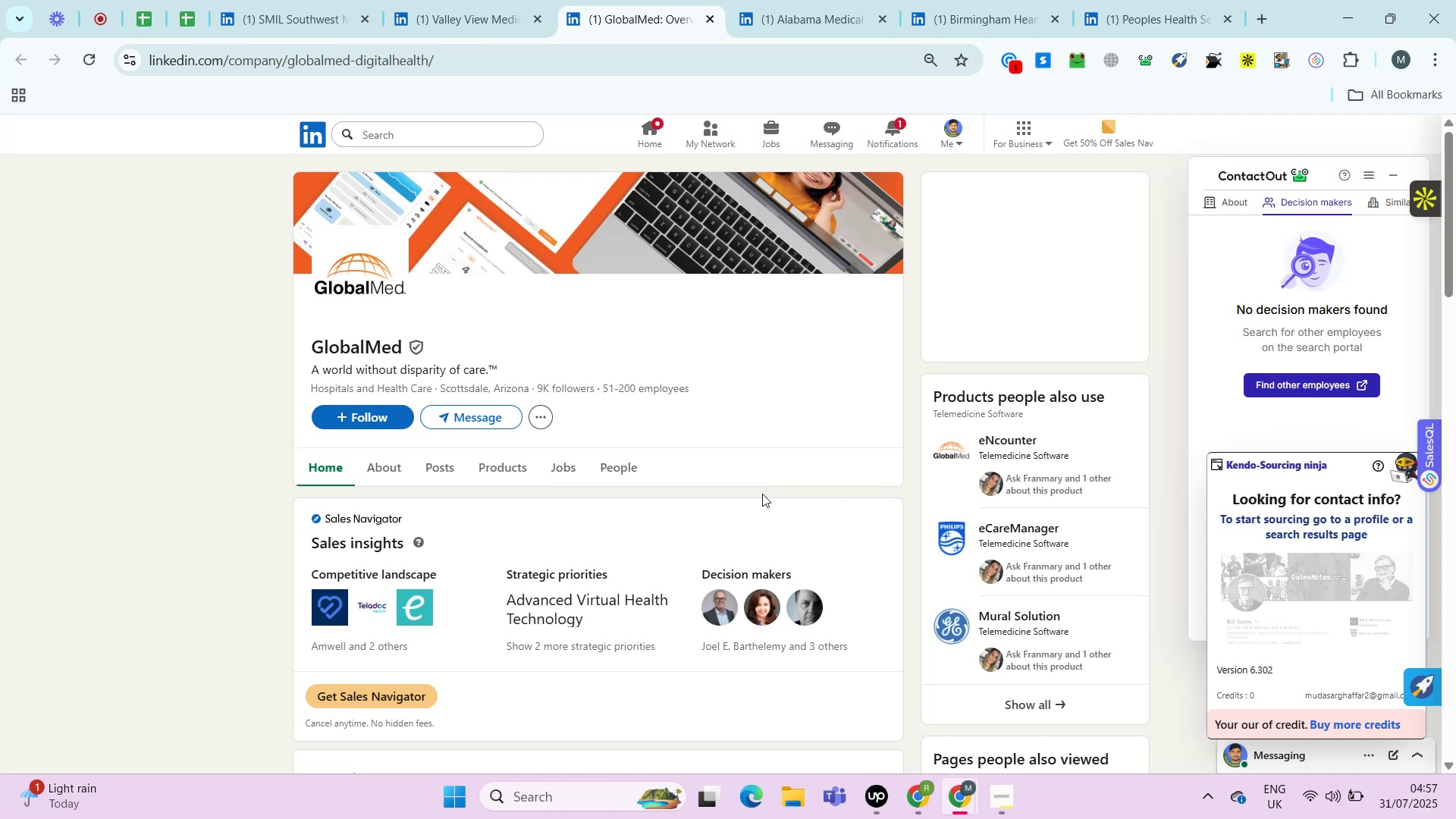 
key(Alt+Control+ControlRight)
 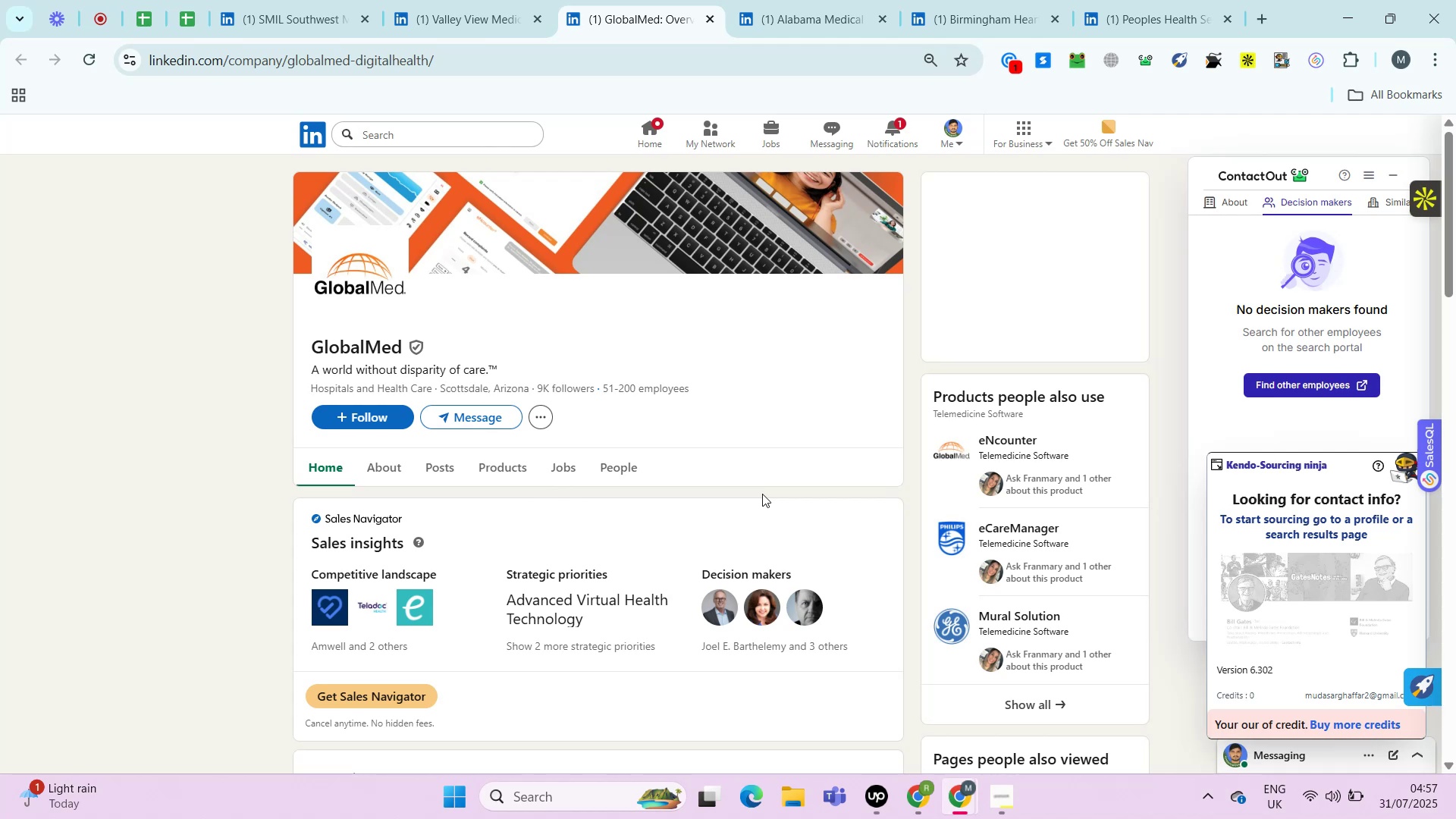 
key(Alt+Control+AltRight)
 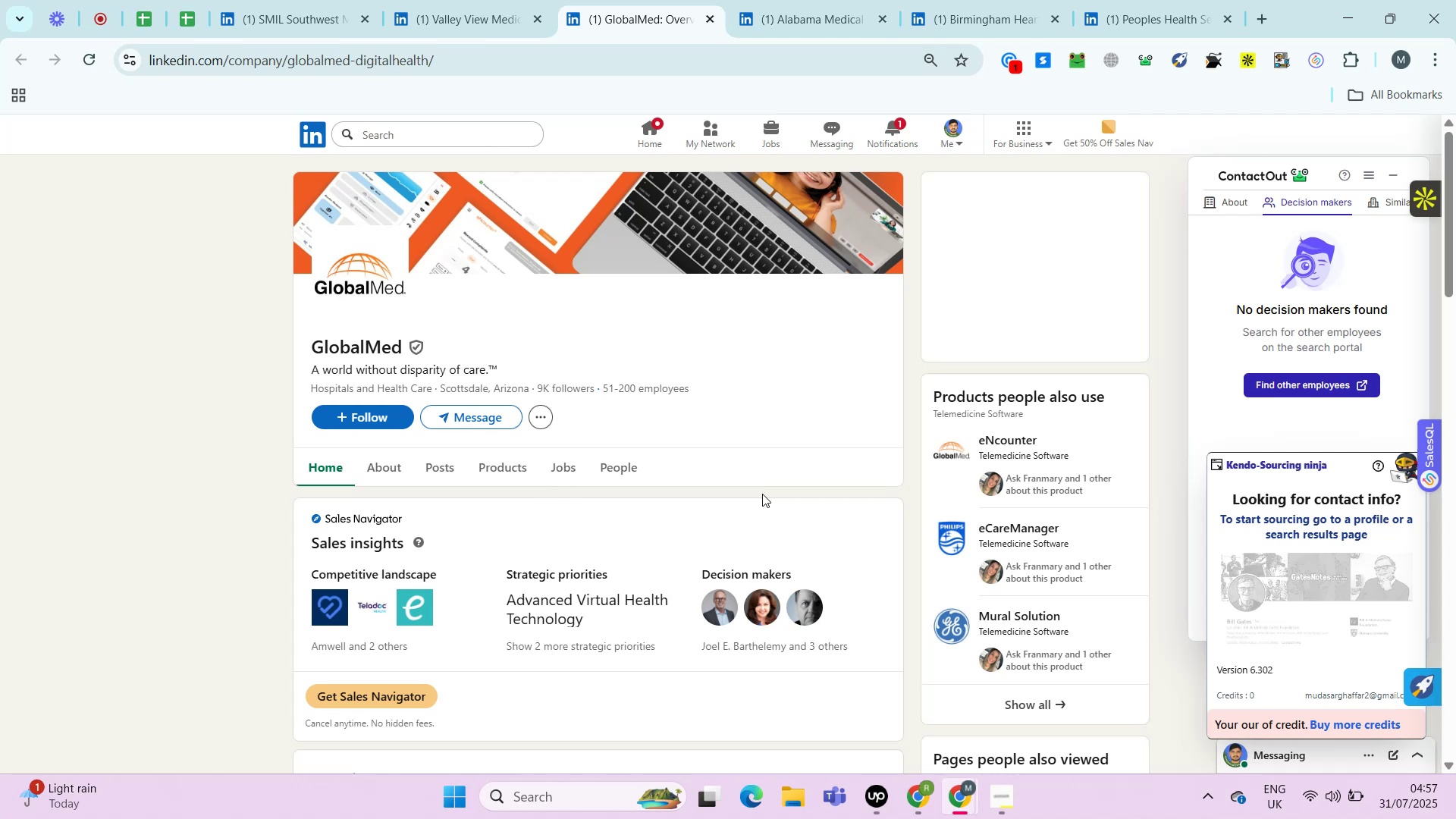 
key(Alt+Control+ControlRight)
 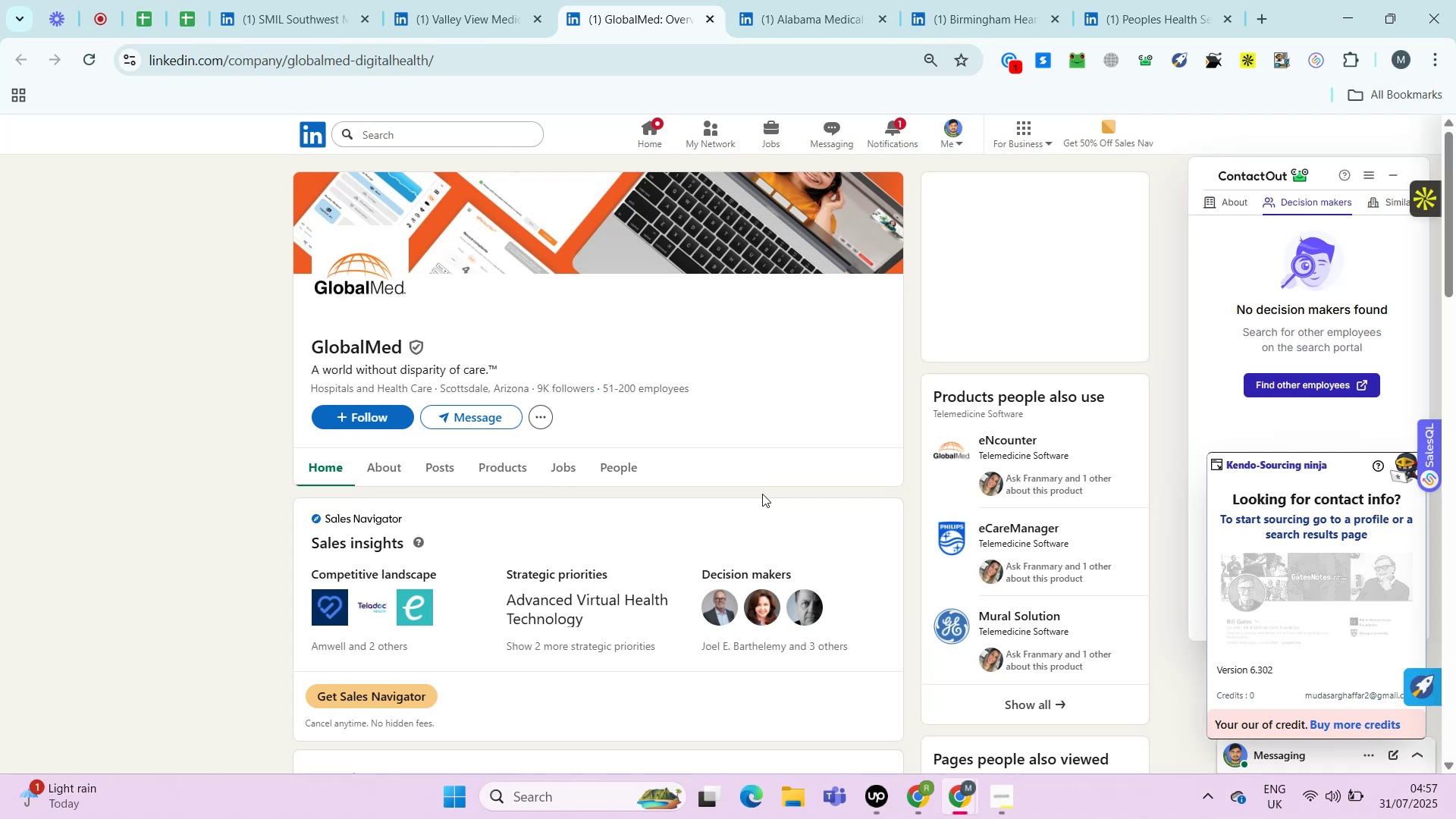 
key(Alt+Control+AltRight)
 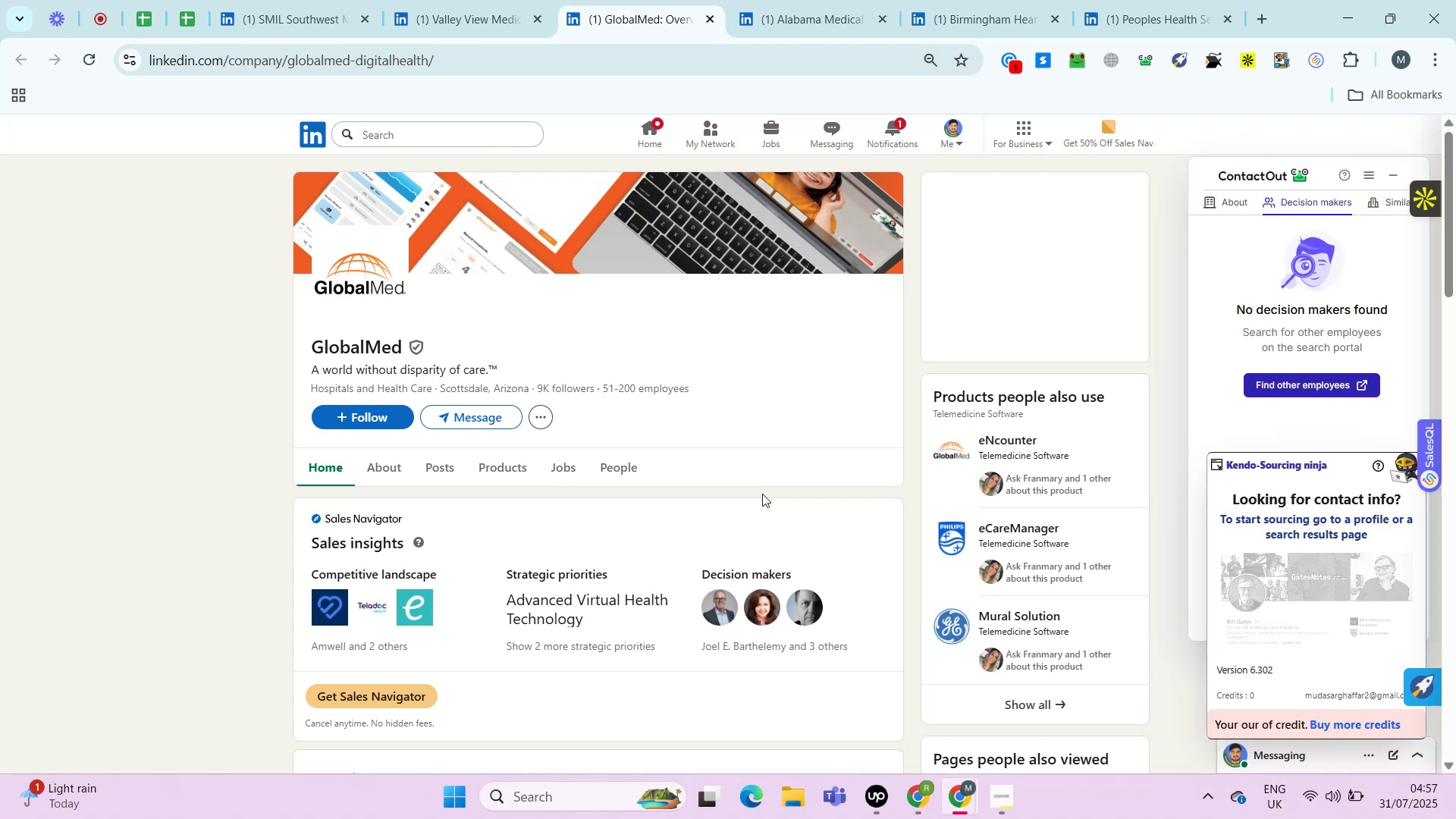 
key(Alt+Control+ControlRight)
 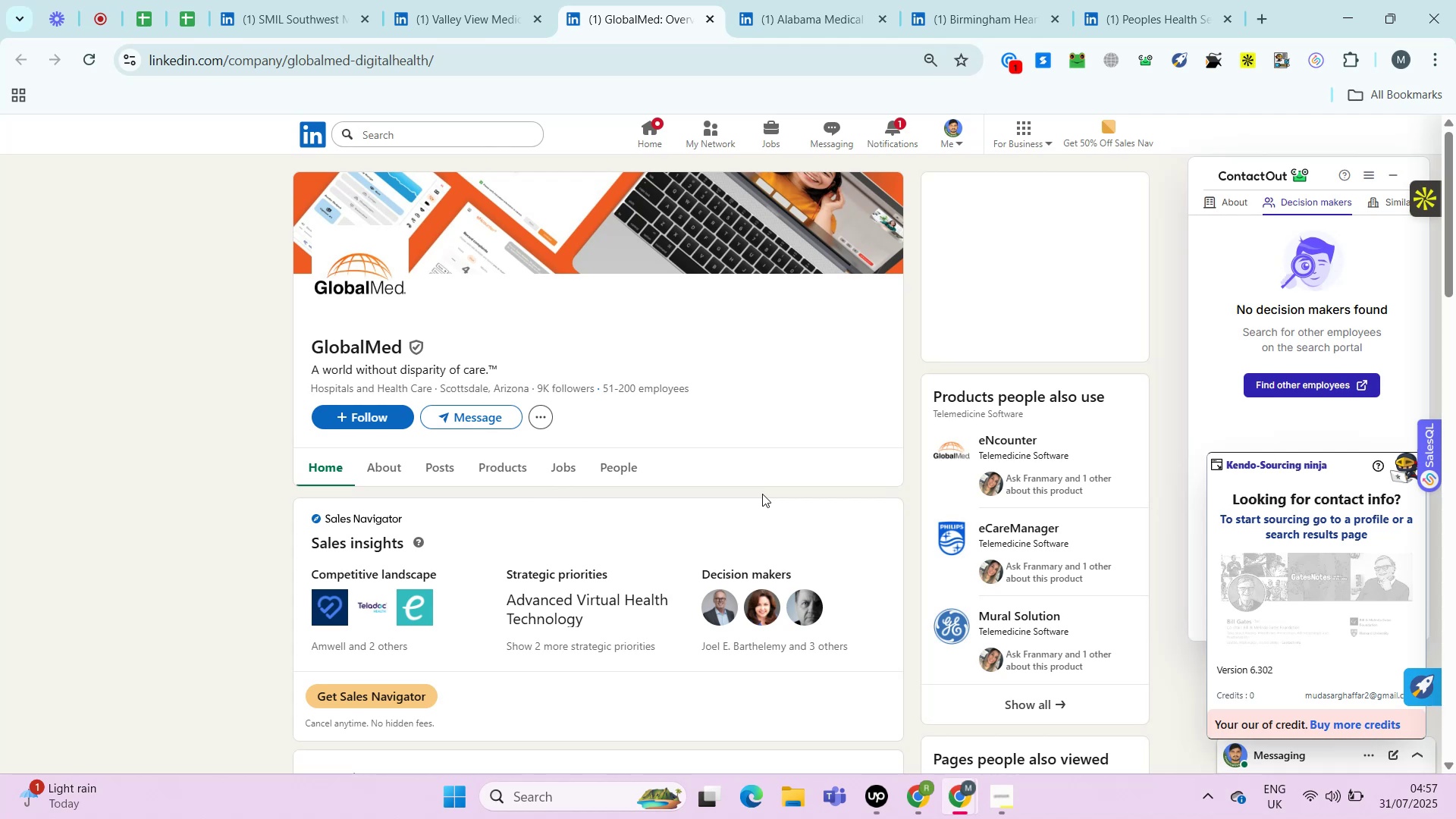 
key(Control+ControlLeft)
 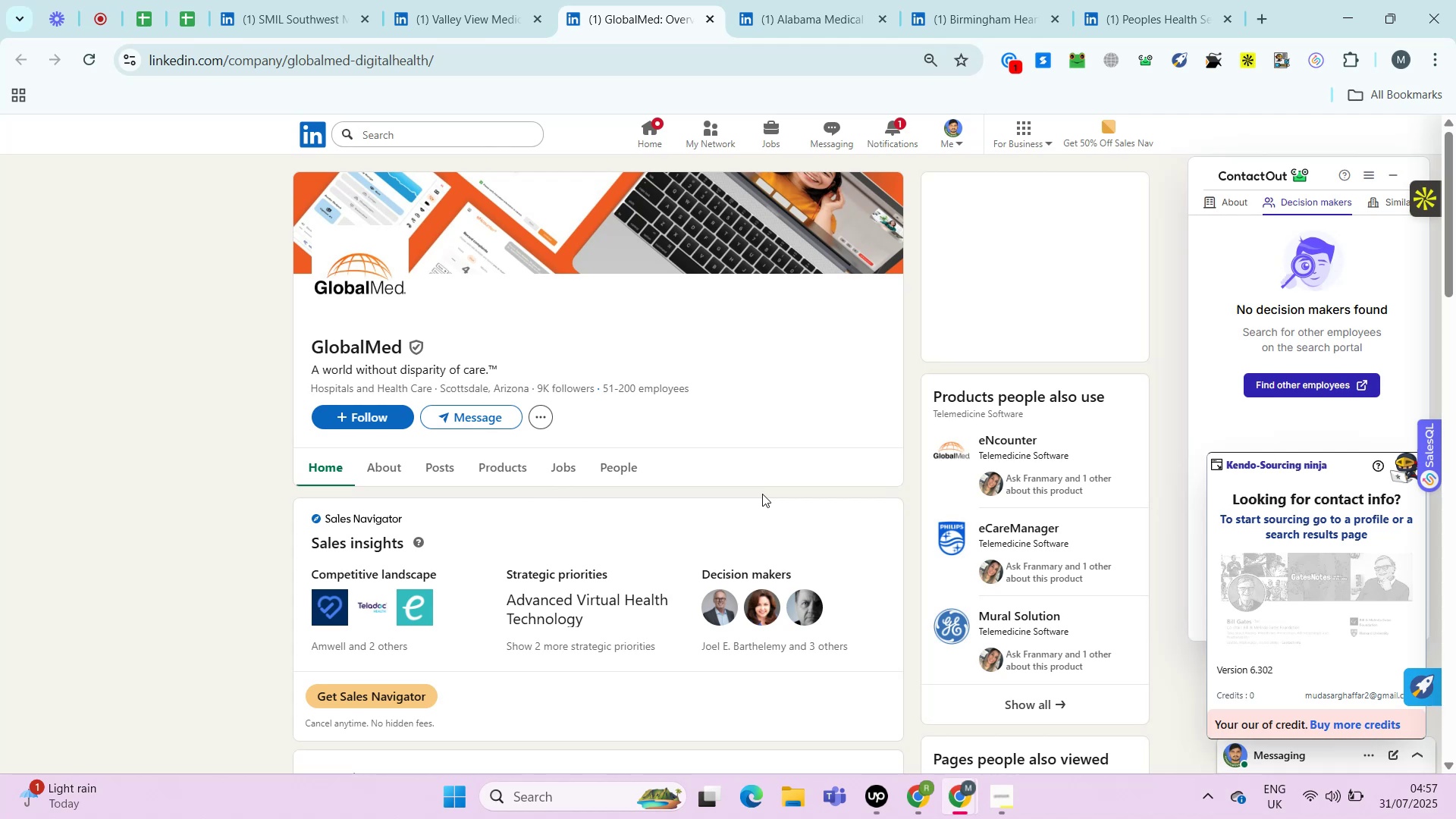 
key(Alt+Control+AltRight)
 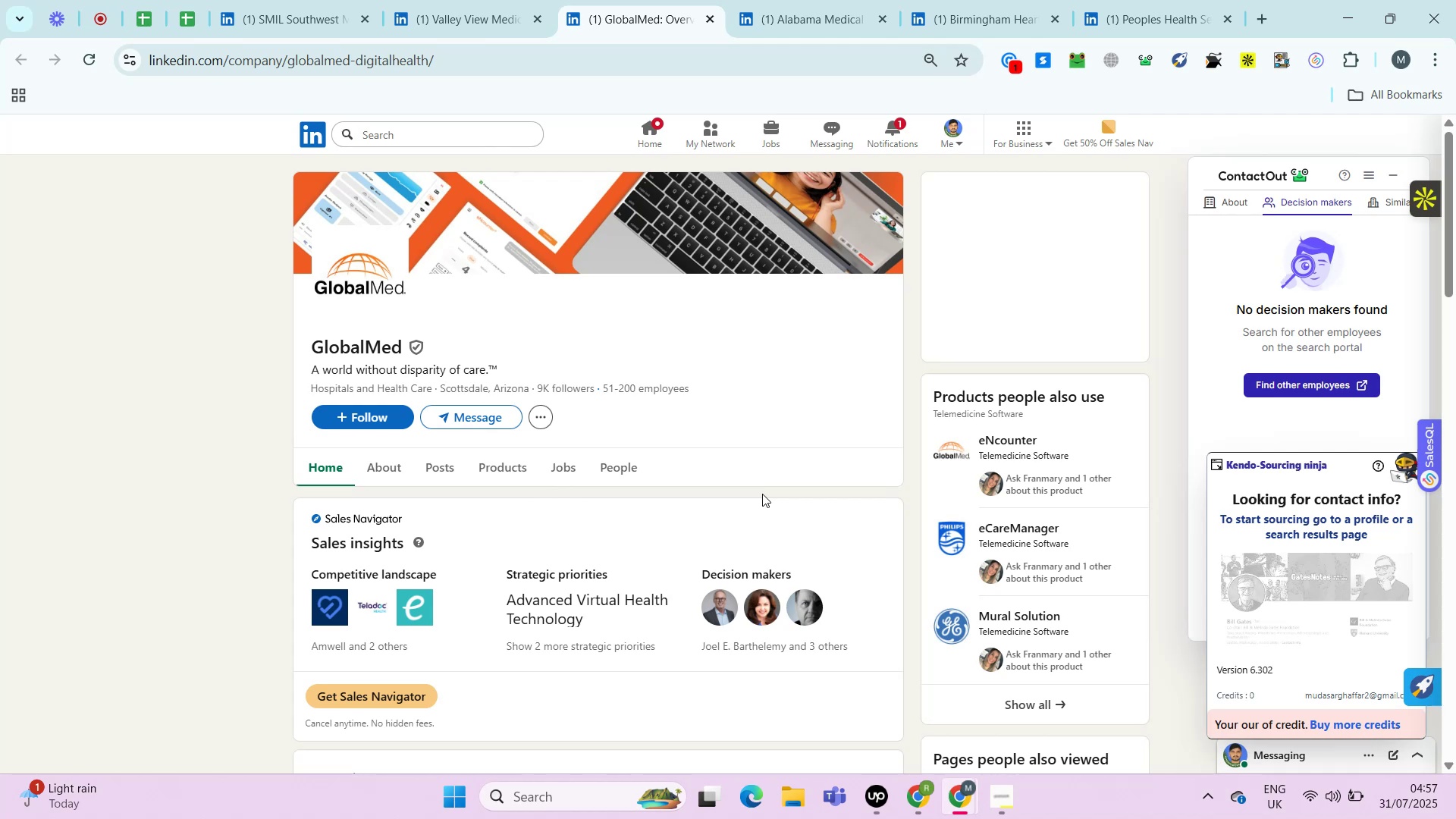 
key(Control+ControlLeft)
 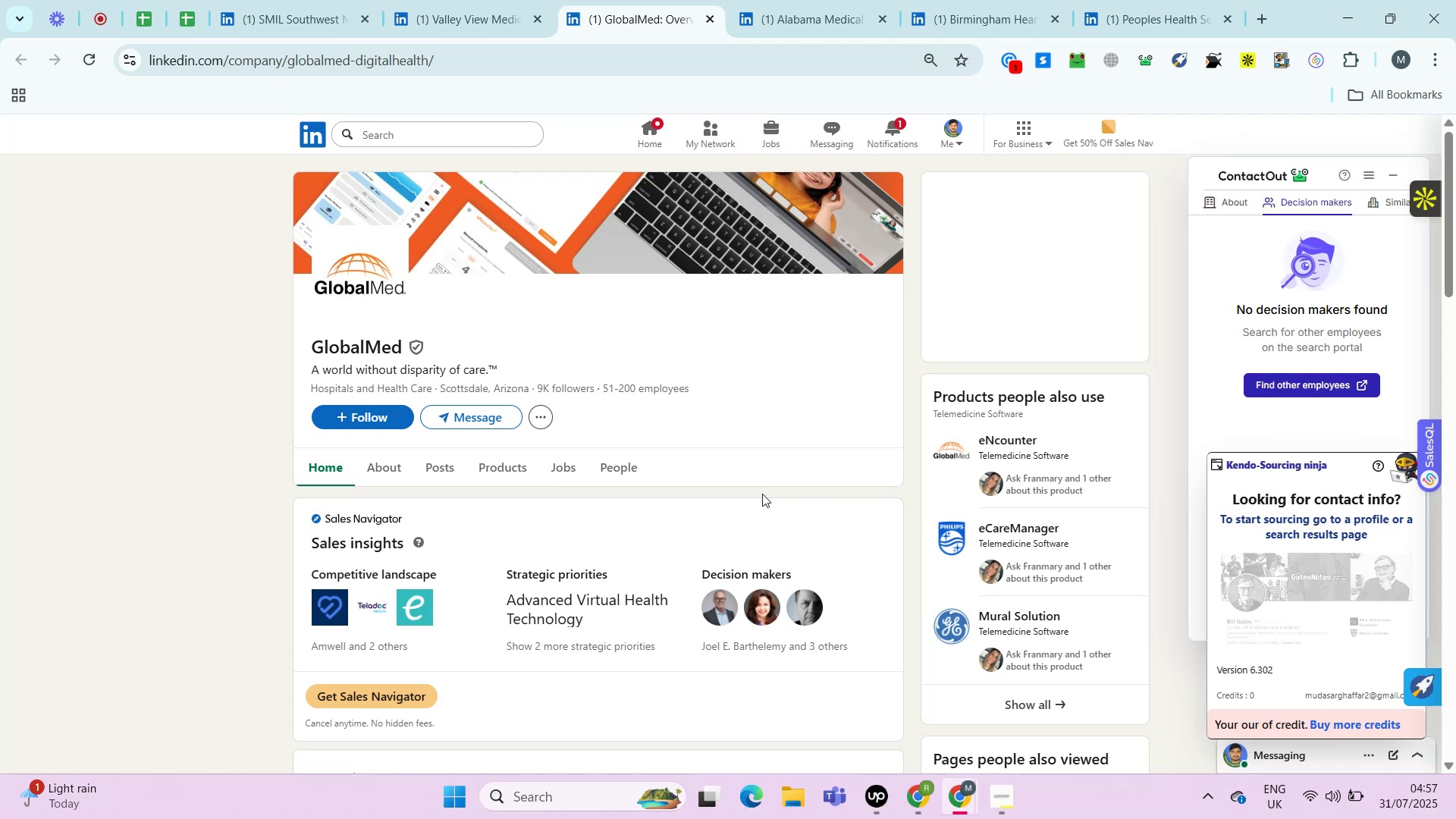 
key(Alt+Control+AltRight)
 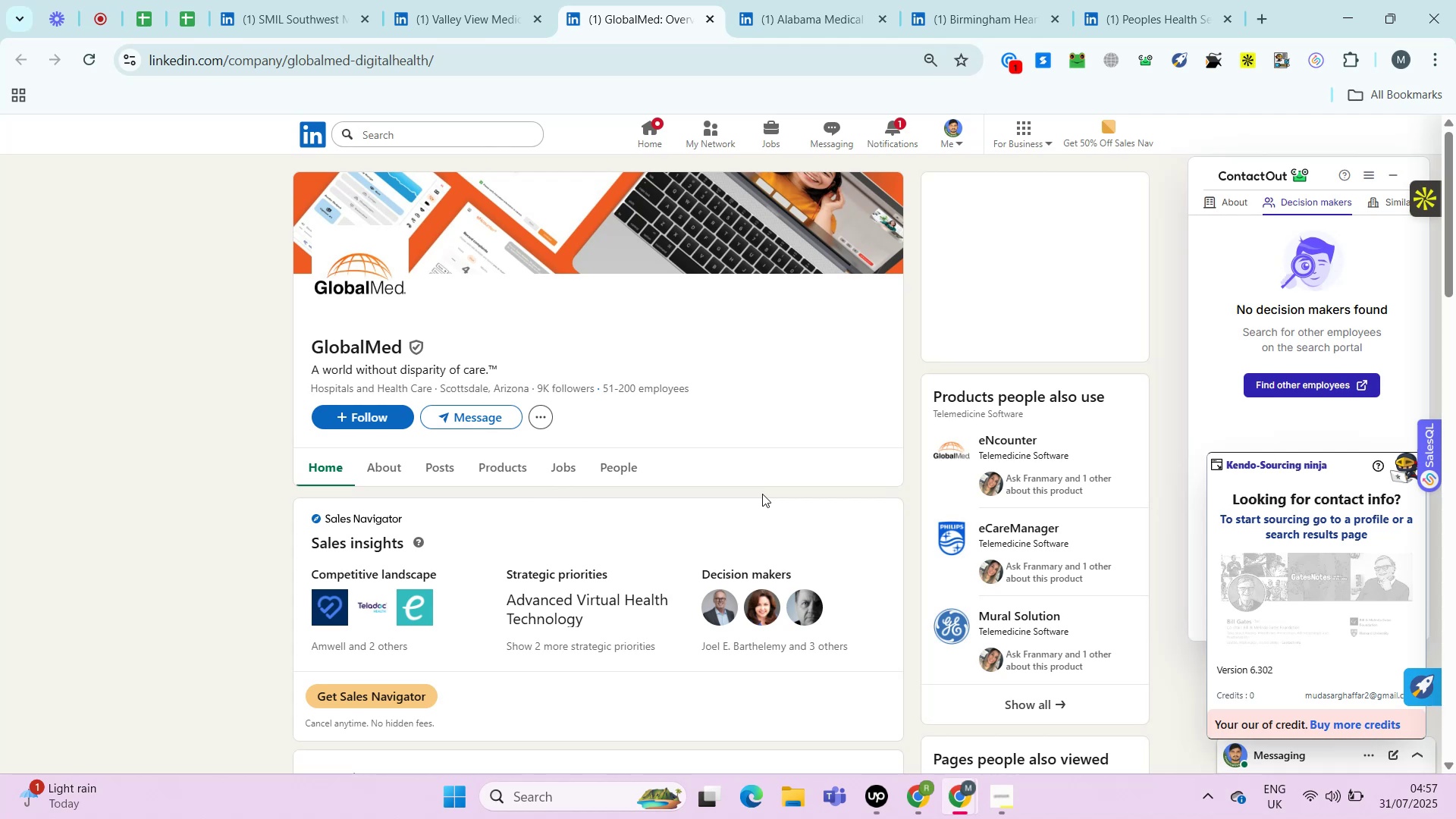 
key(Alt+Control+ControlRight)
 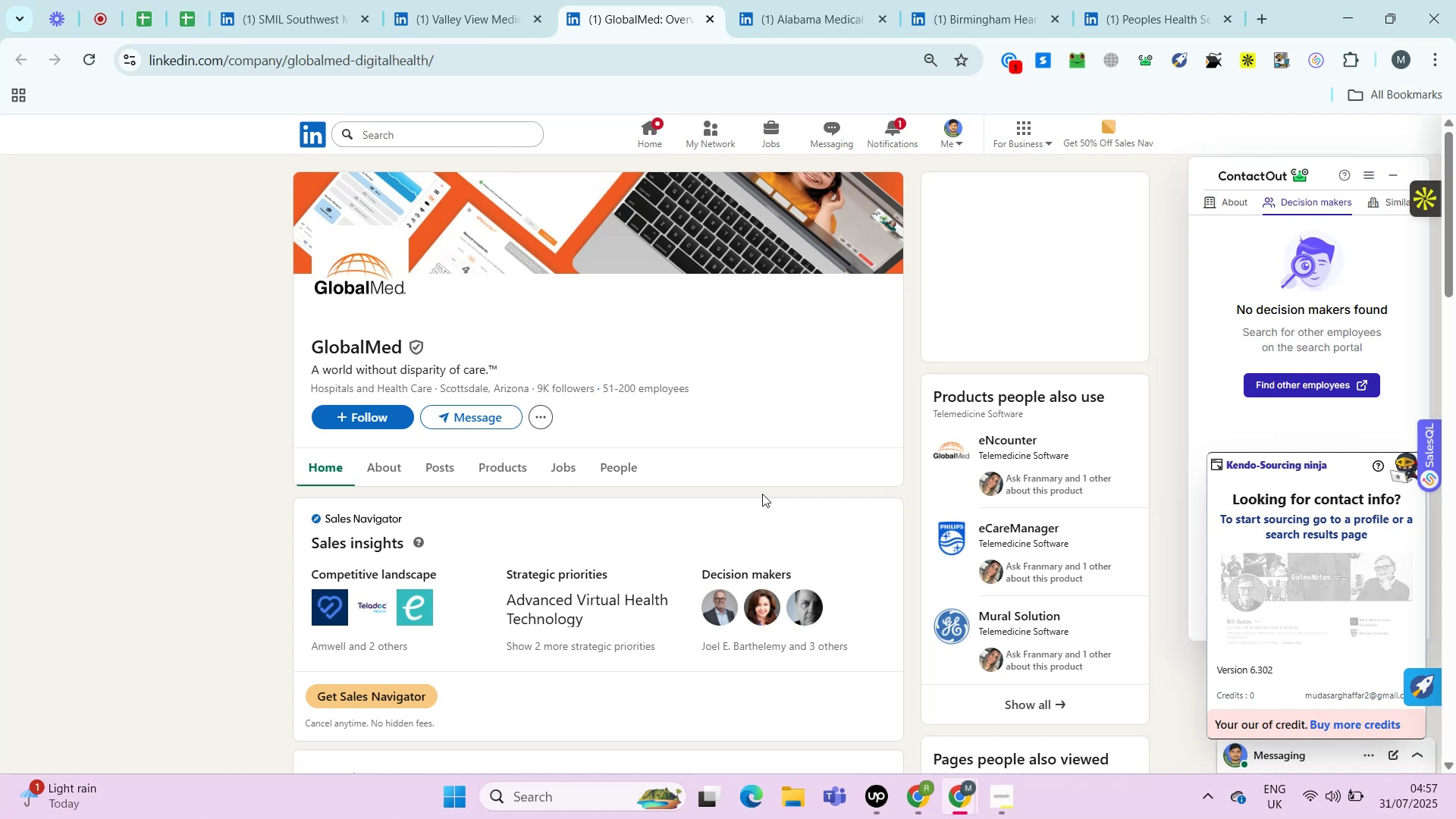 
key(Alt+Control+AltRight)
 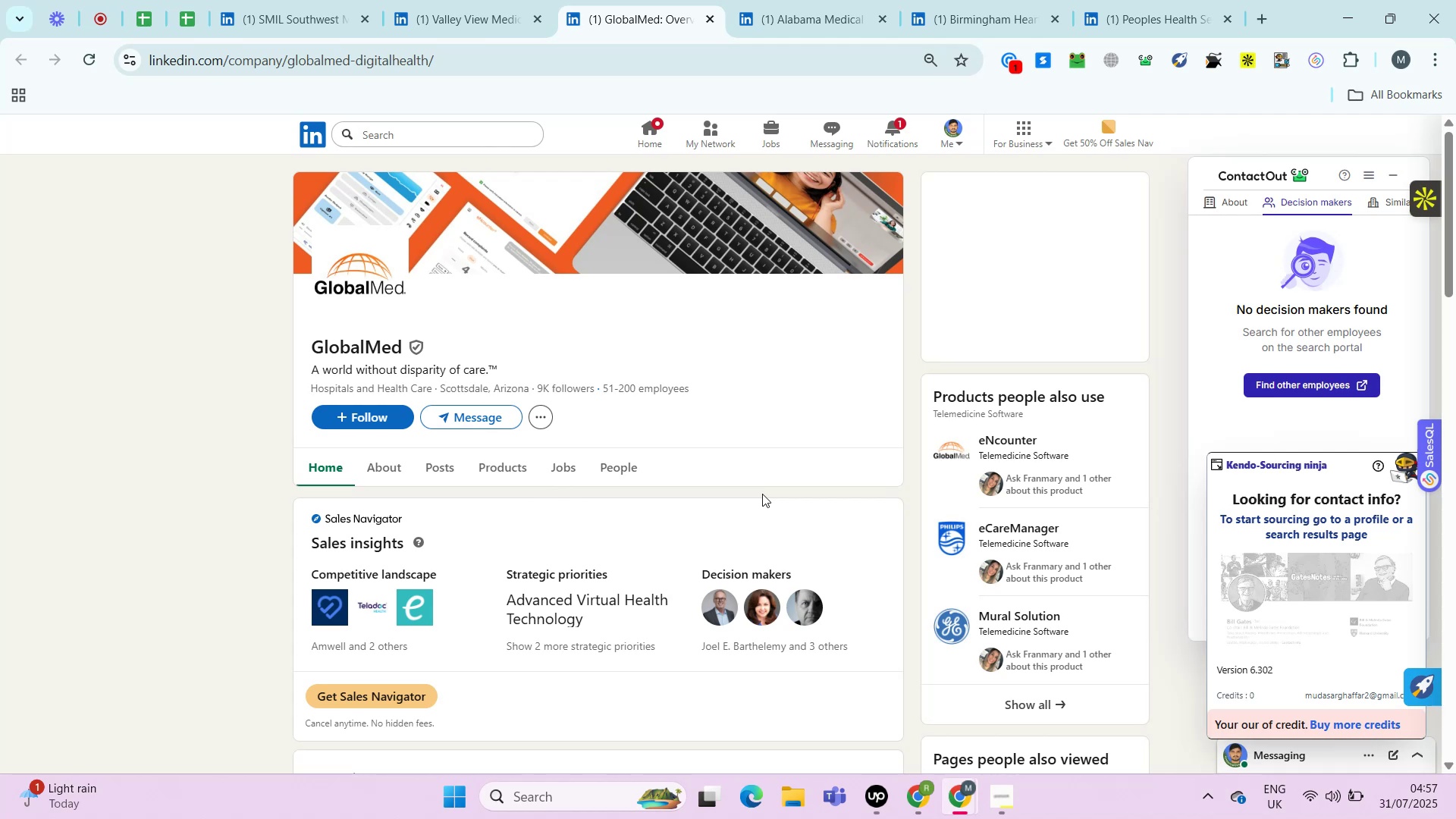 
key(Control+ControlLeft)
 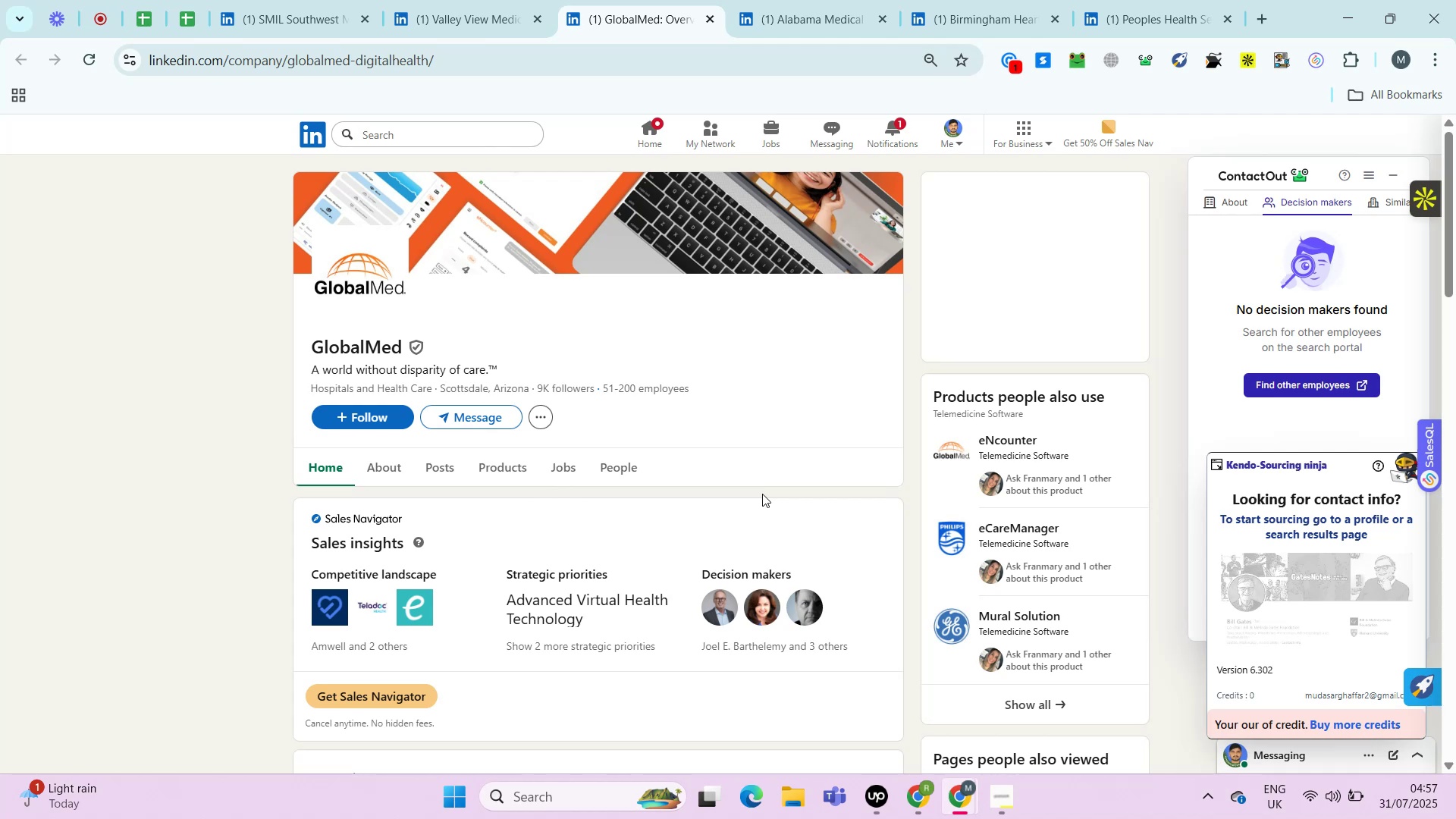 
key(Alt+Control+AltRight)
 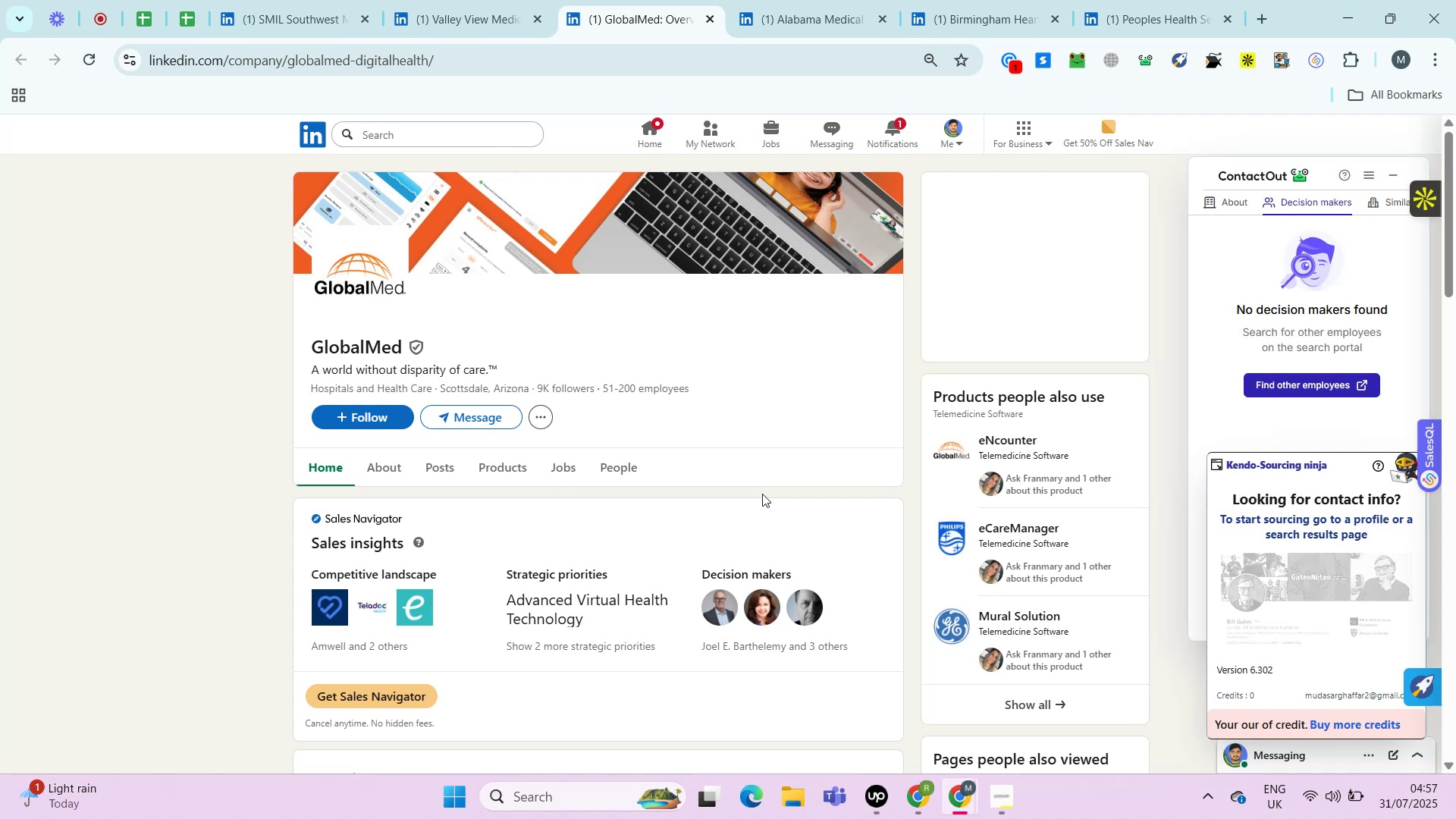 
key(Control+ControlLeft)
 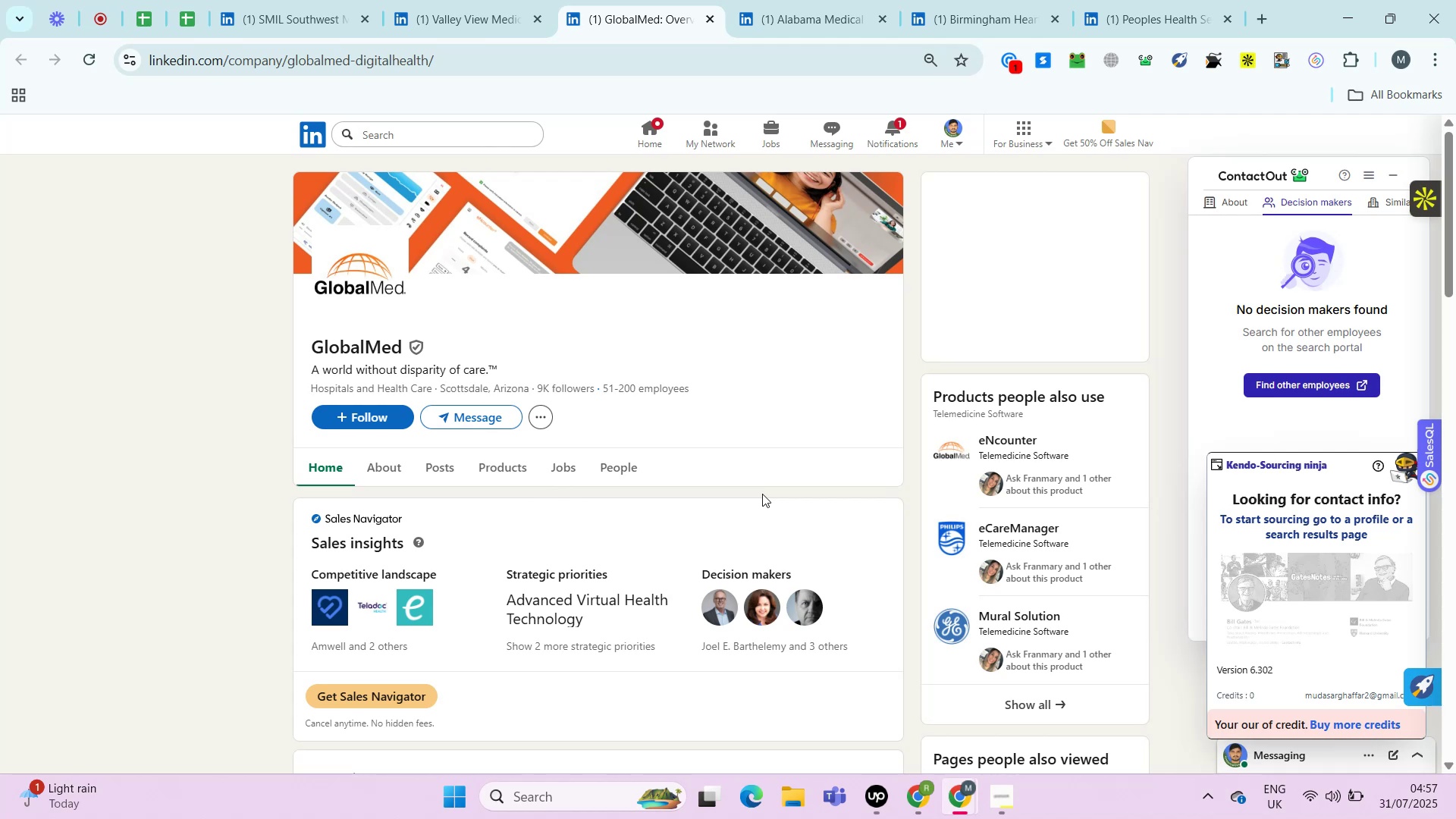 
key(Alt+Control+AltRight)
 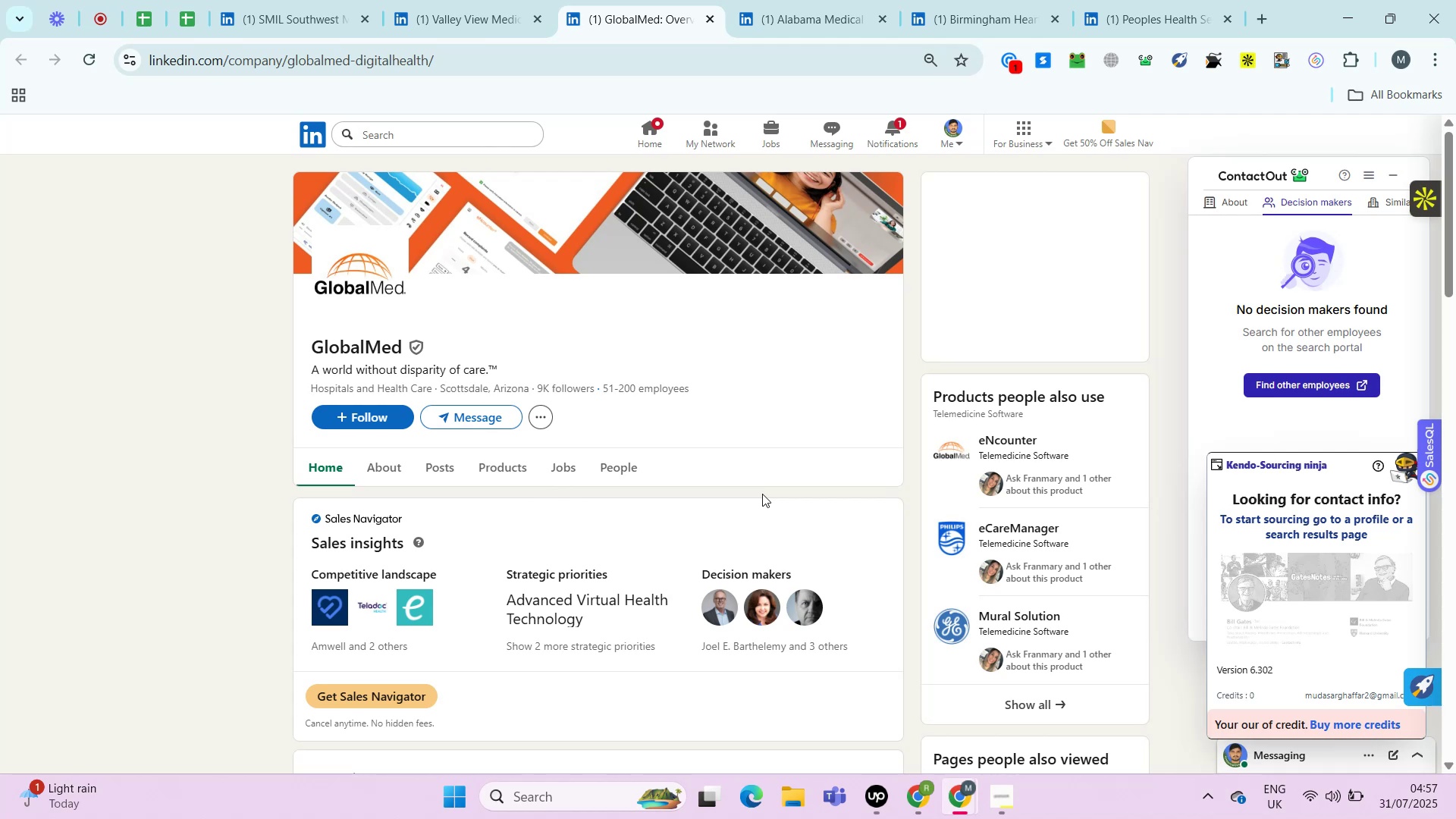 
key(Alt+Control+ControlRight)
 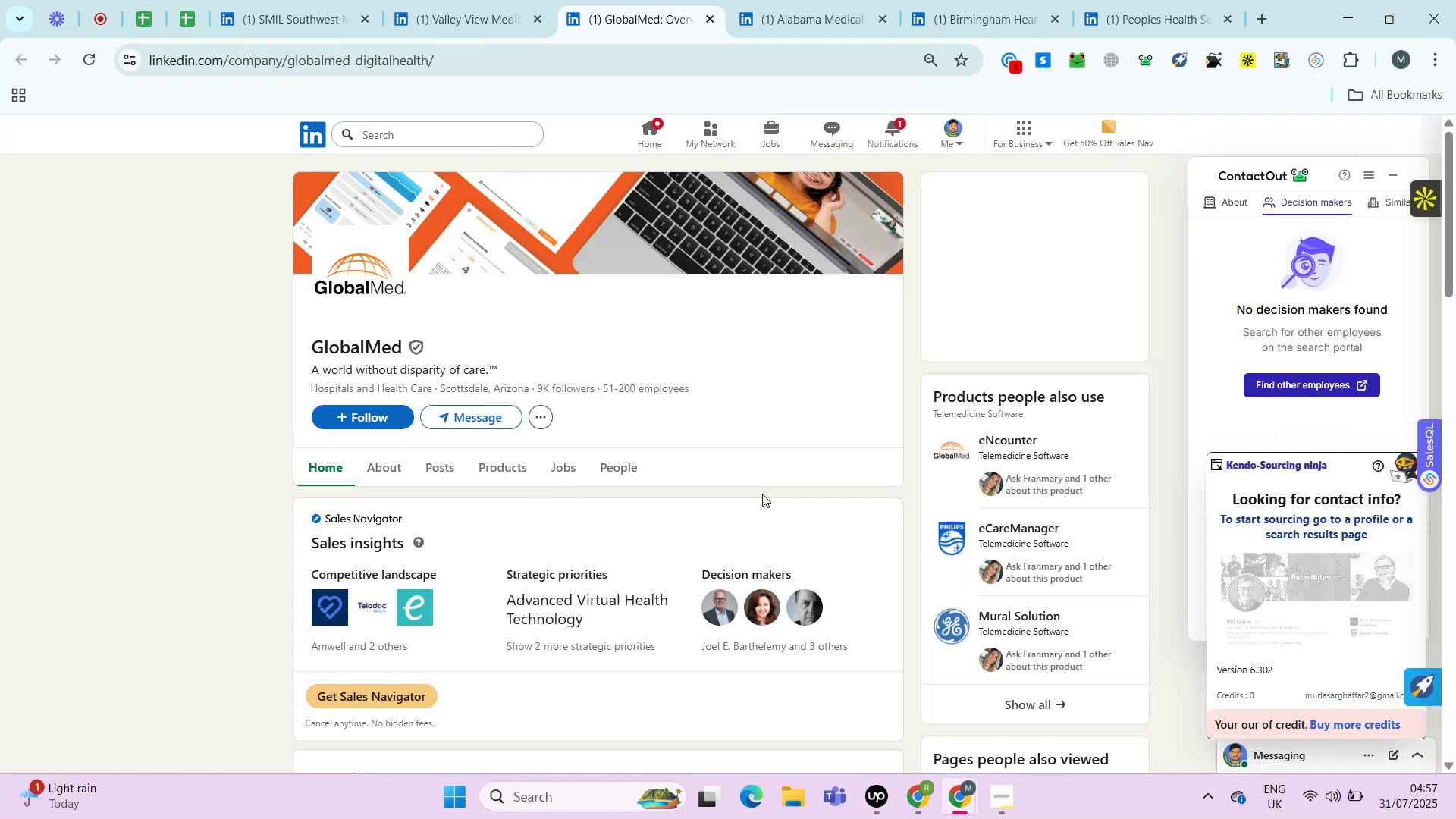 
key(Alt+Control+AltRight)
 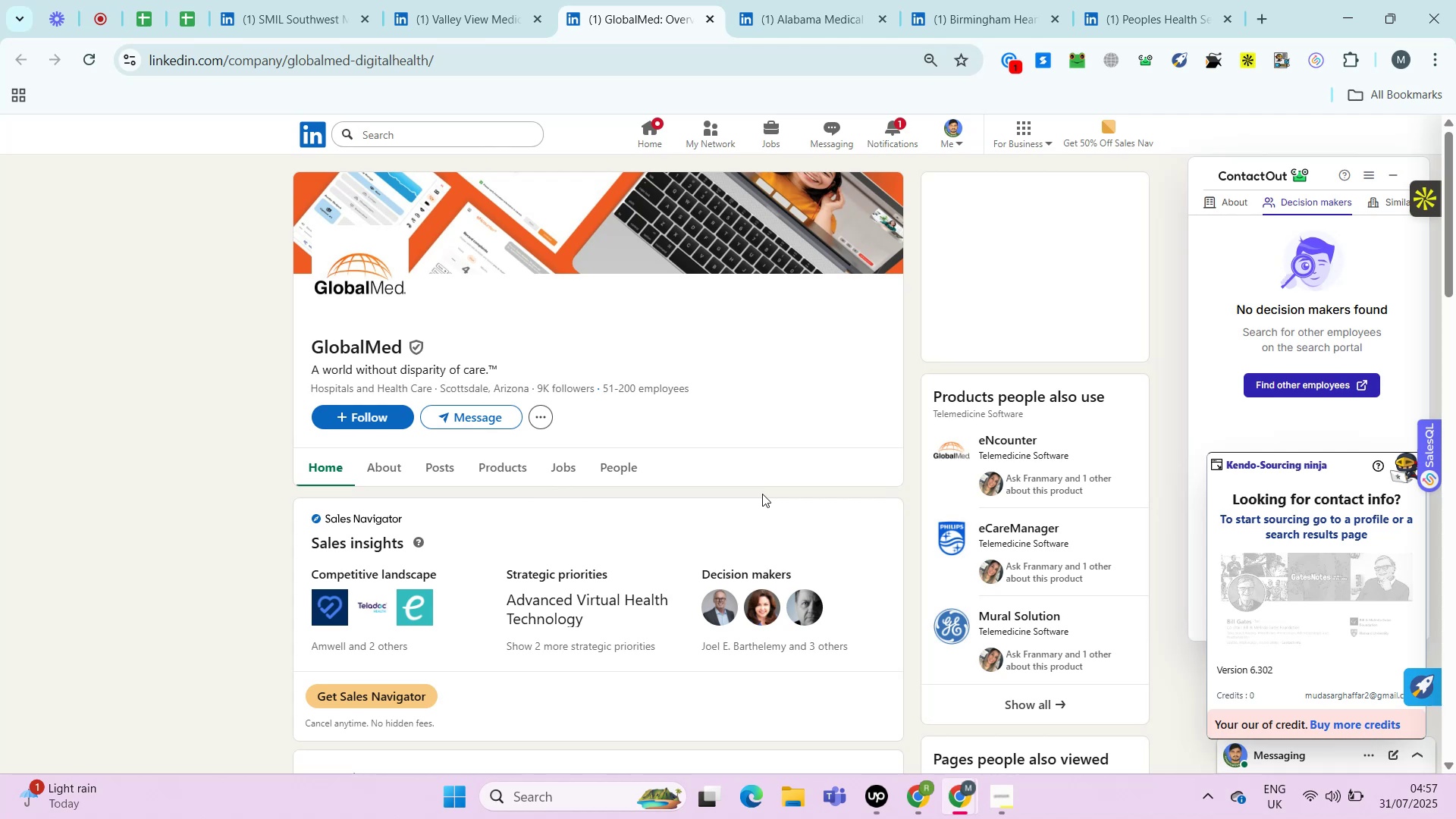 
key(Alt+Control+ControlRight)
 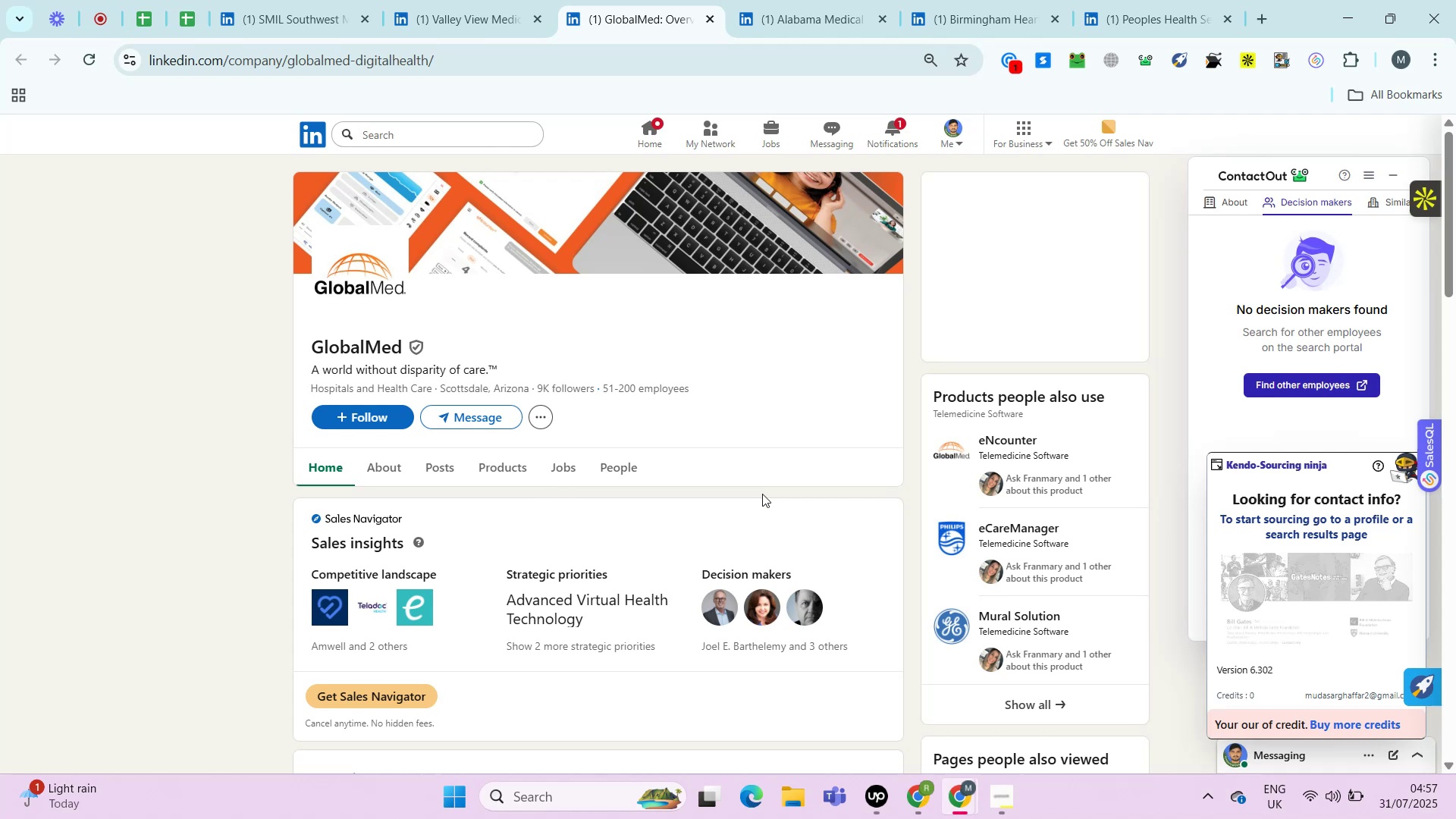 
key(Control+ControlLeft)
 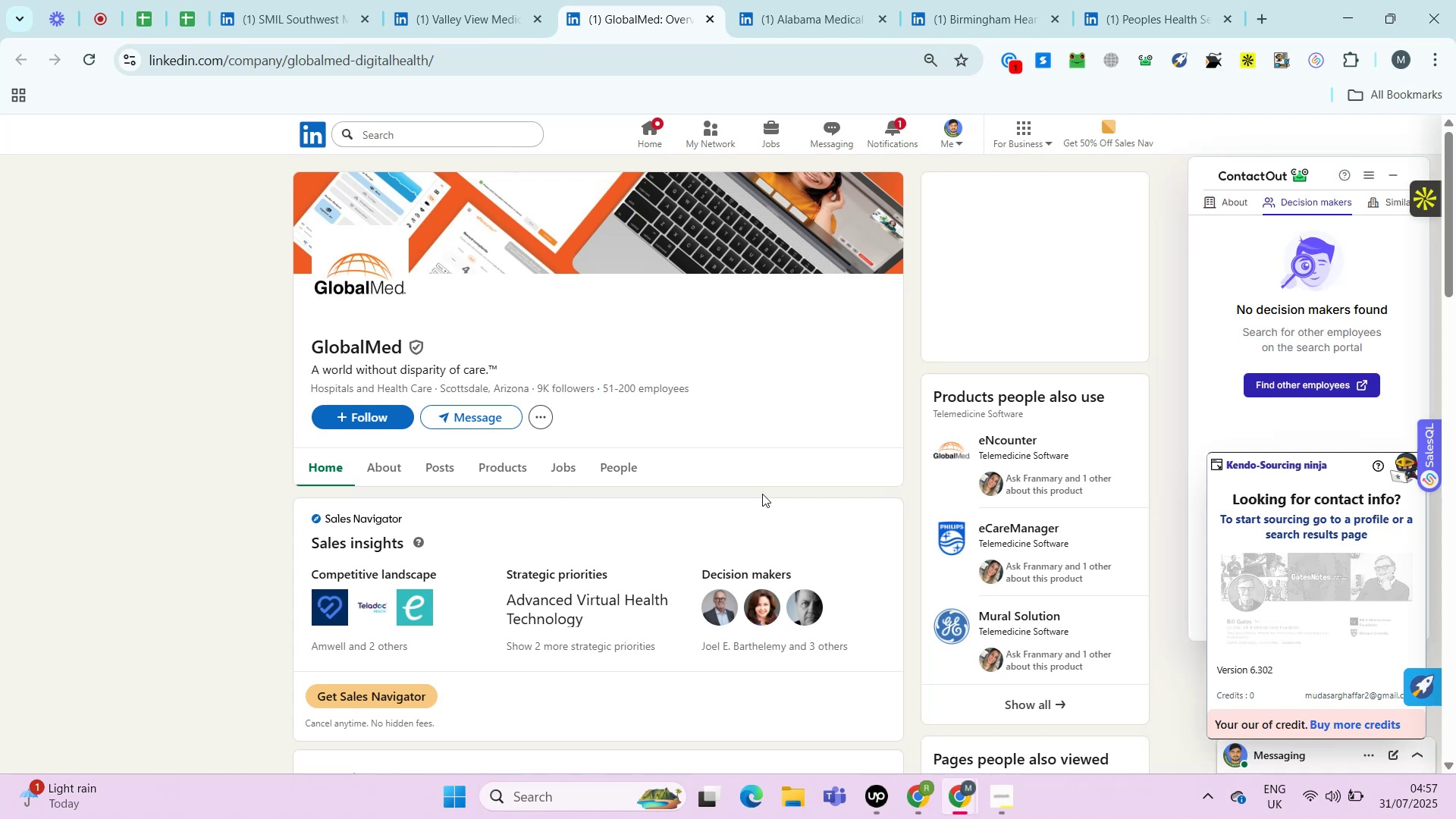 
key(Alt+Control+AltRight)
 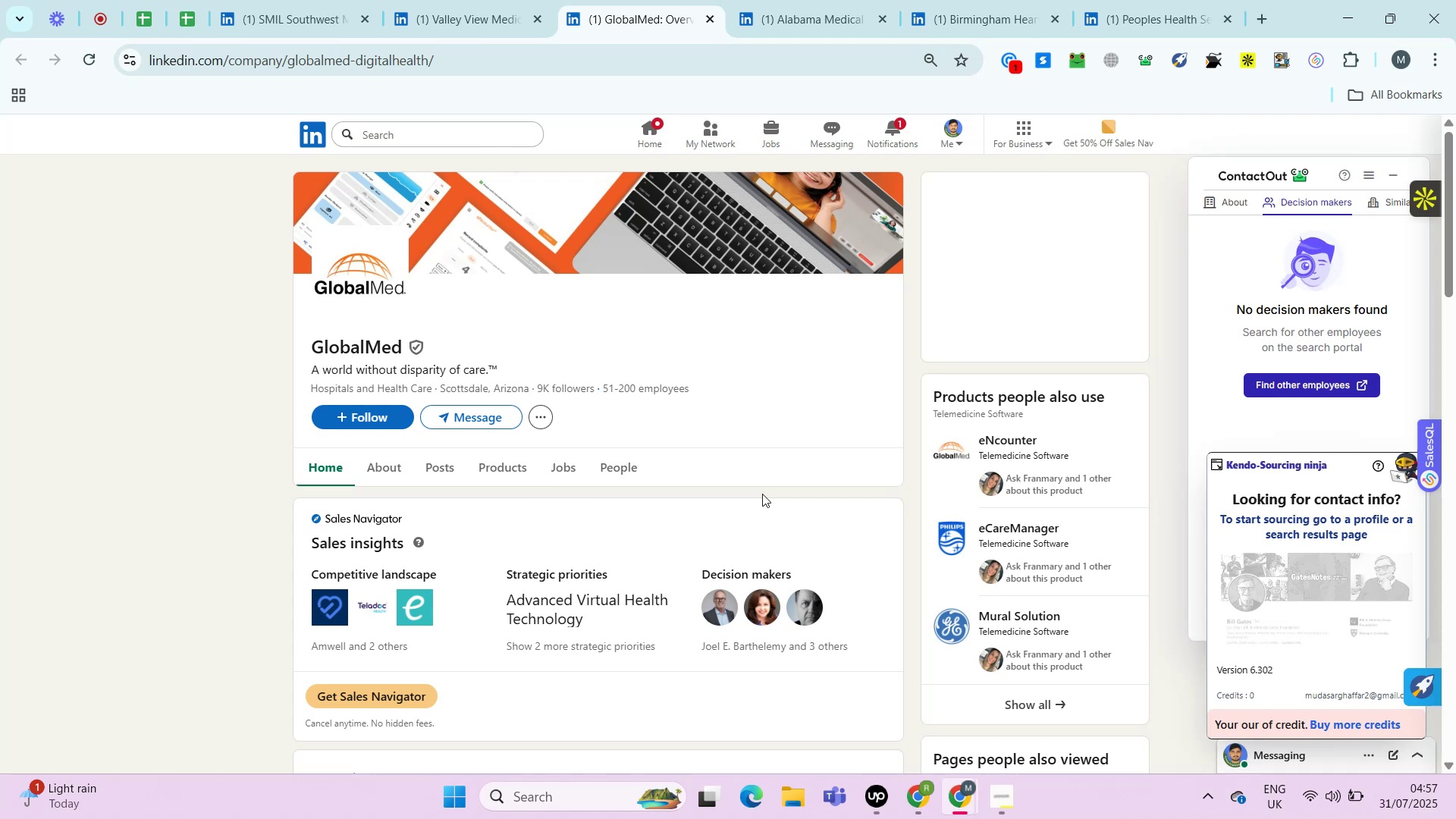 
key(Control+ControlLeft)
 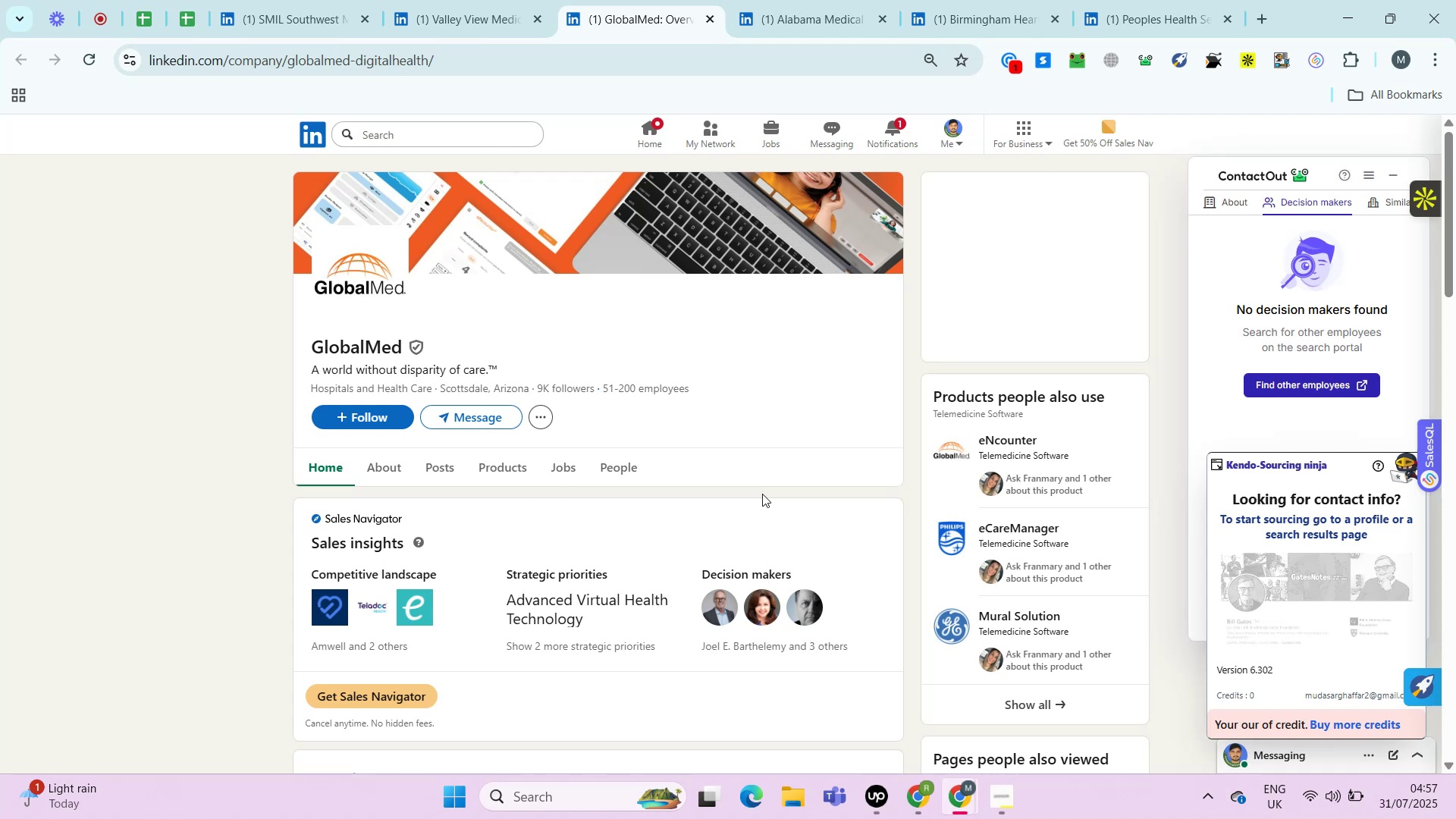 
key(Alt+Control+AltRight)
 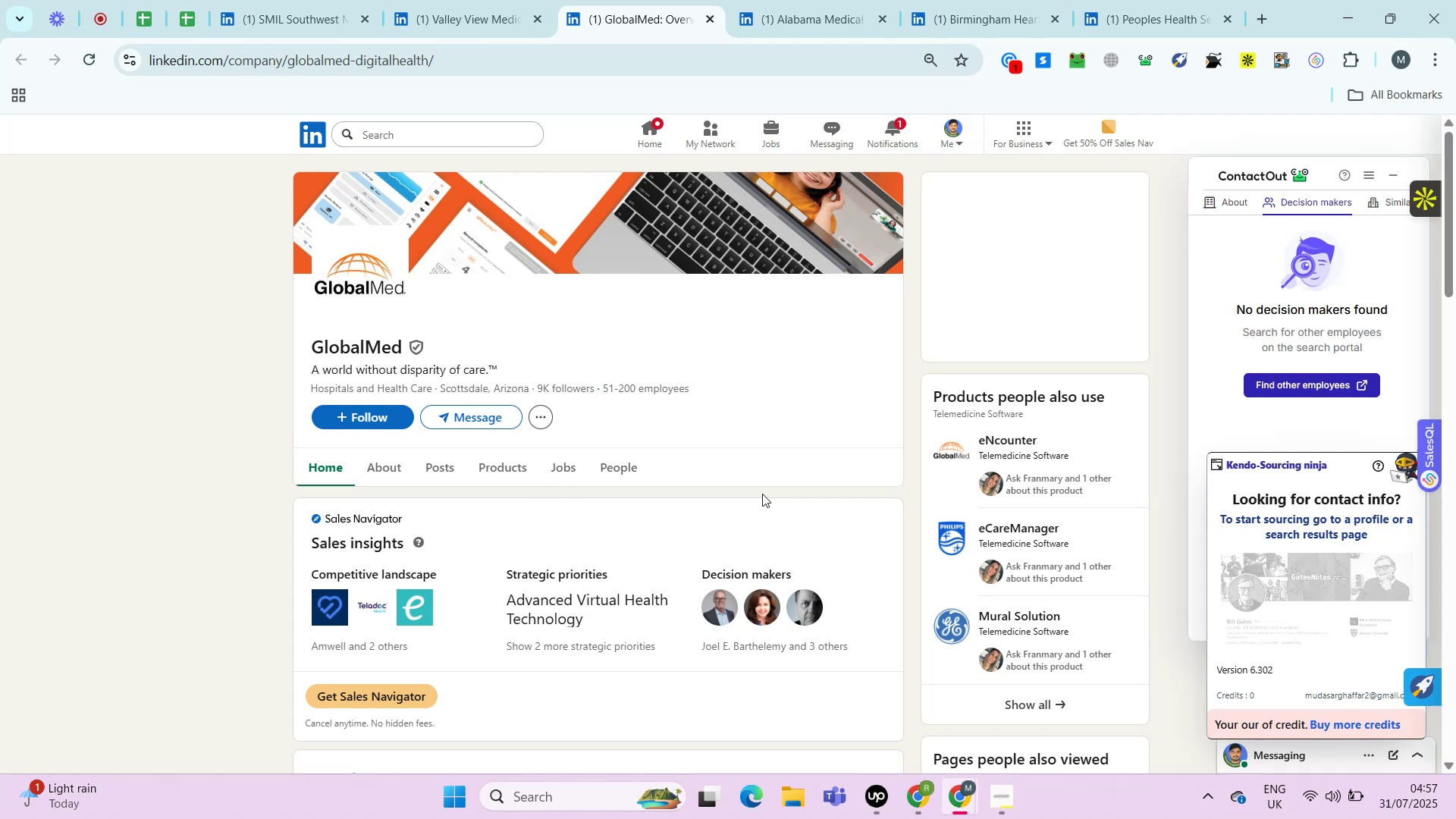 
key(Alt+Control+ControlRight)
 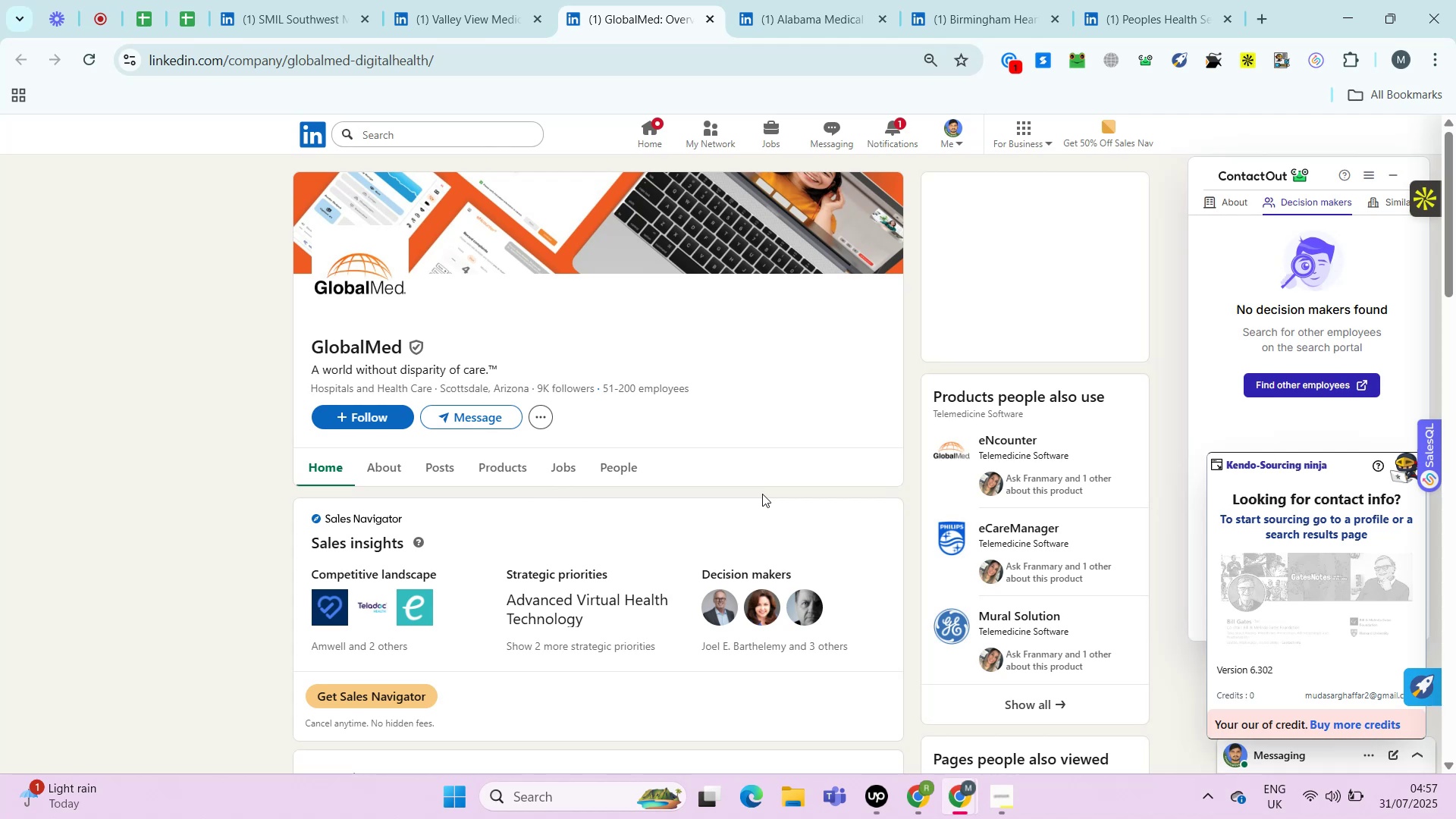 
key(Alt+Control+AltRight)
 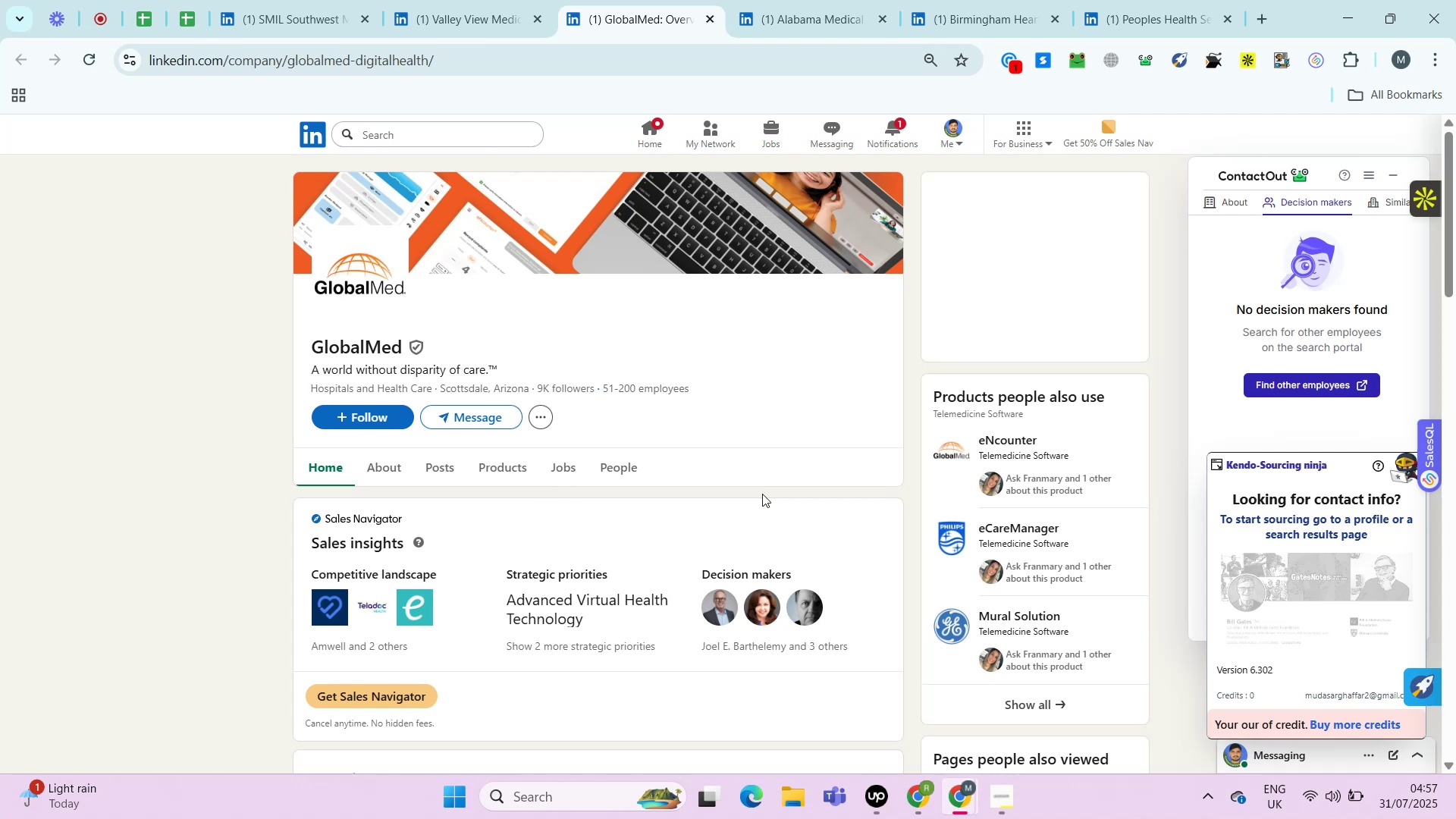 
key(Control+ControlLeft)
 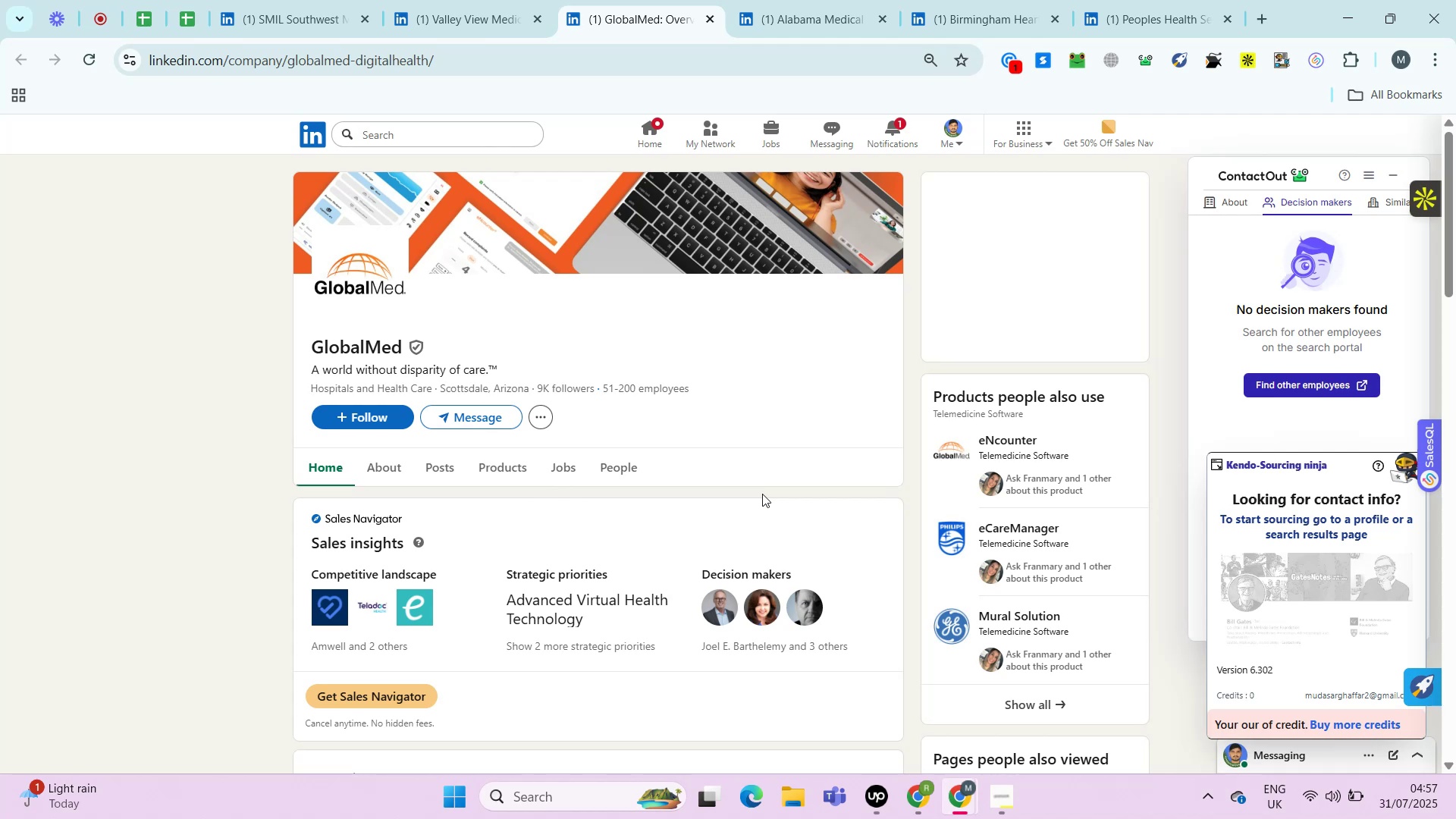 
key(Alt+Control+AltRight)
 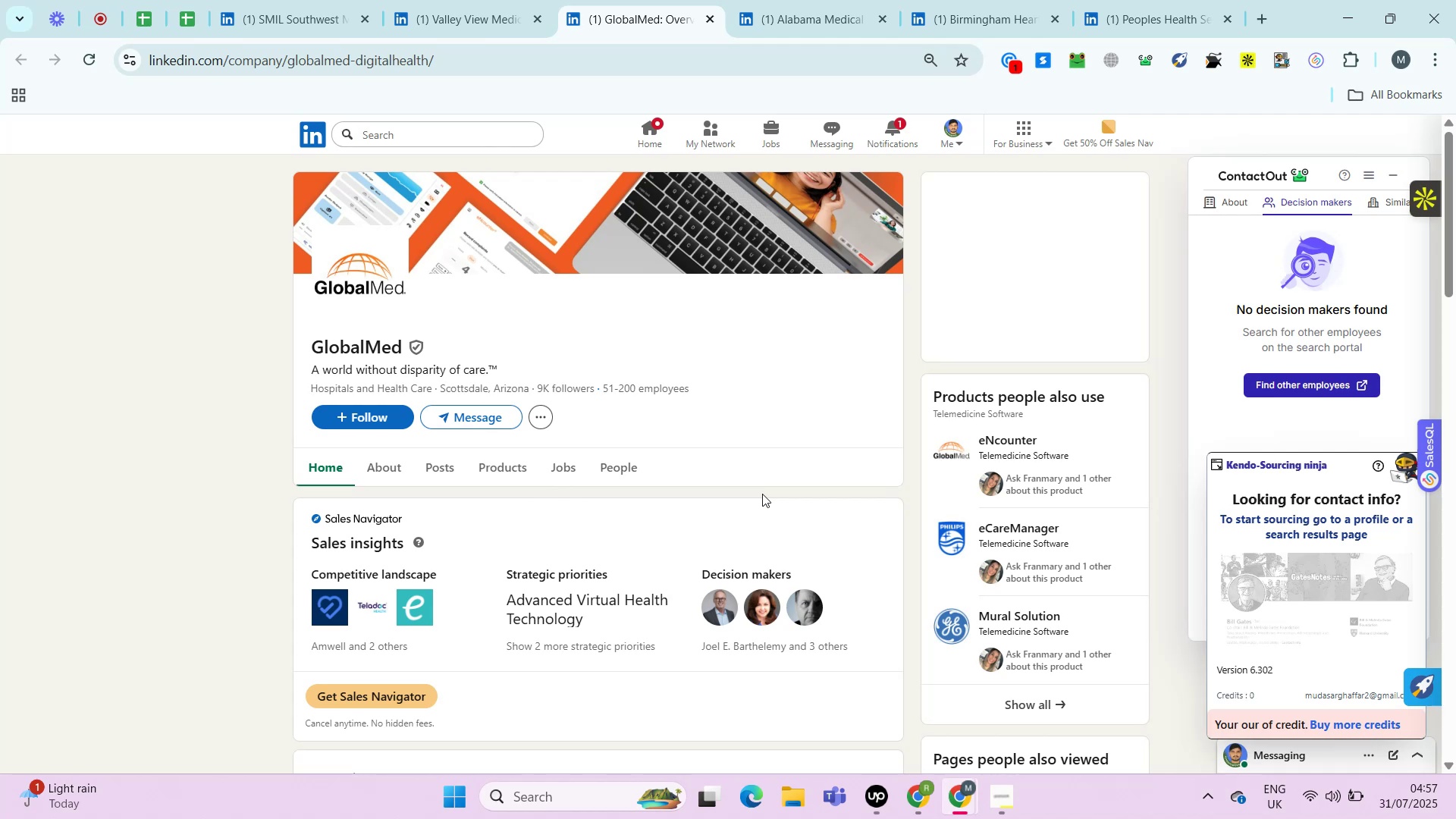 
key(Control+ControlRight)
 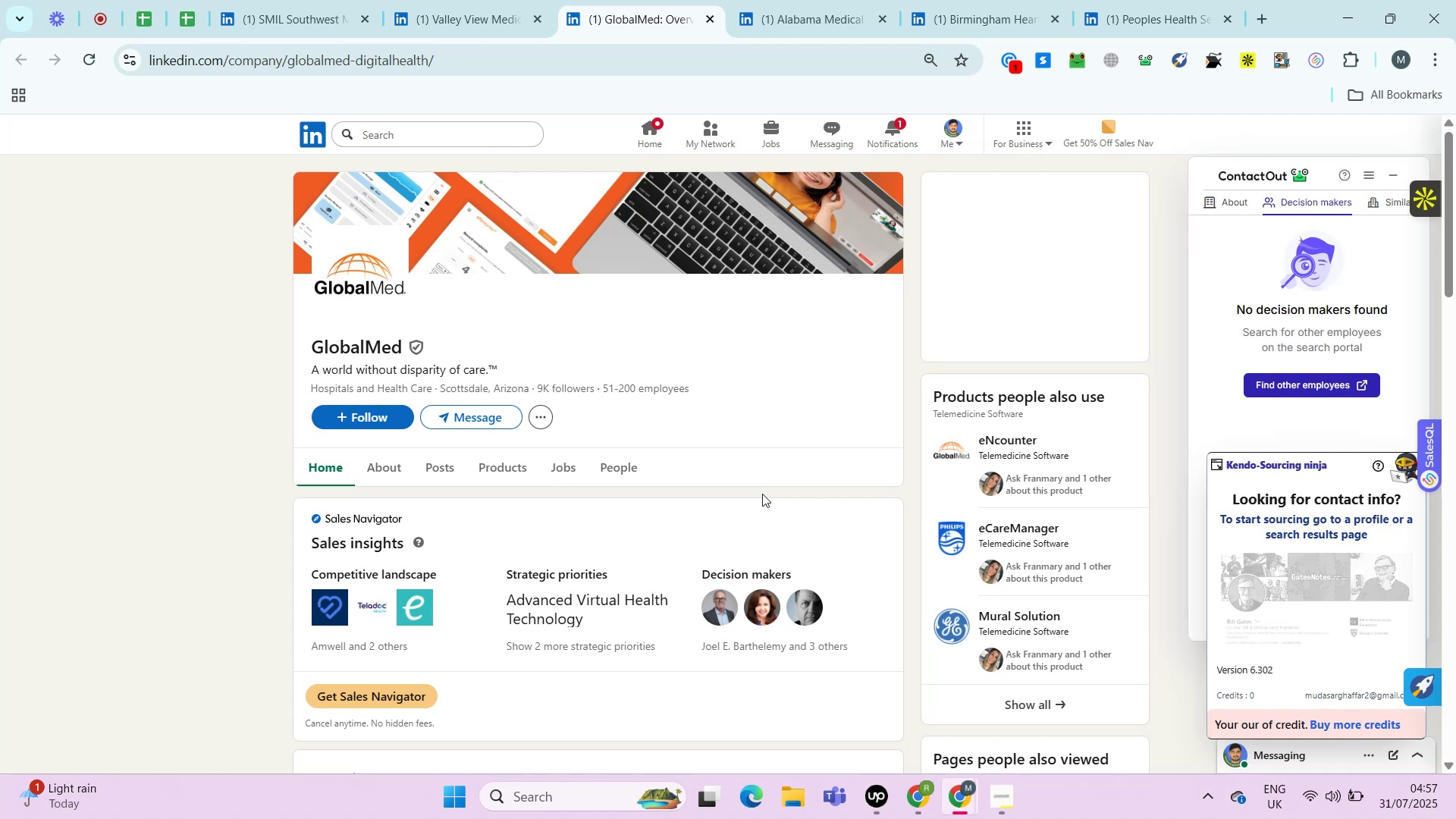 
key(Control+ControlRight)
 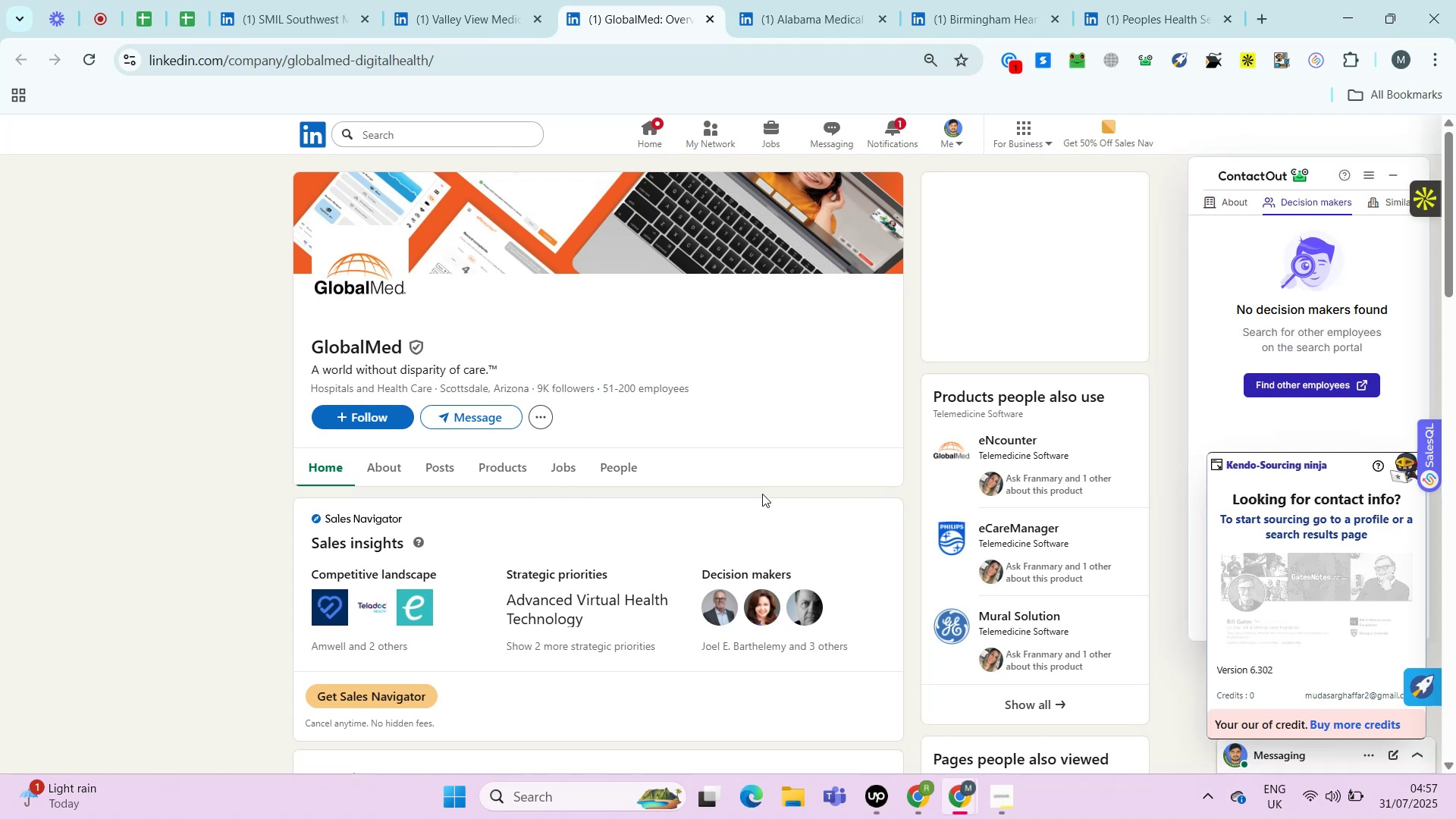 
key(Control+ControlLeft)
 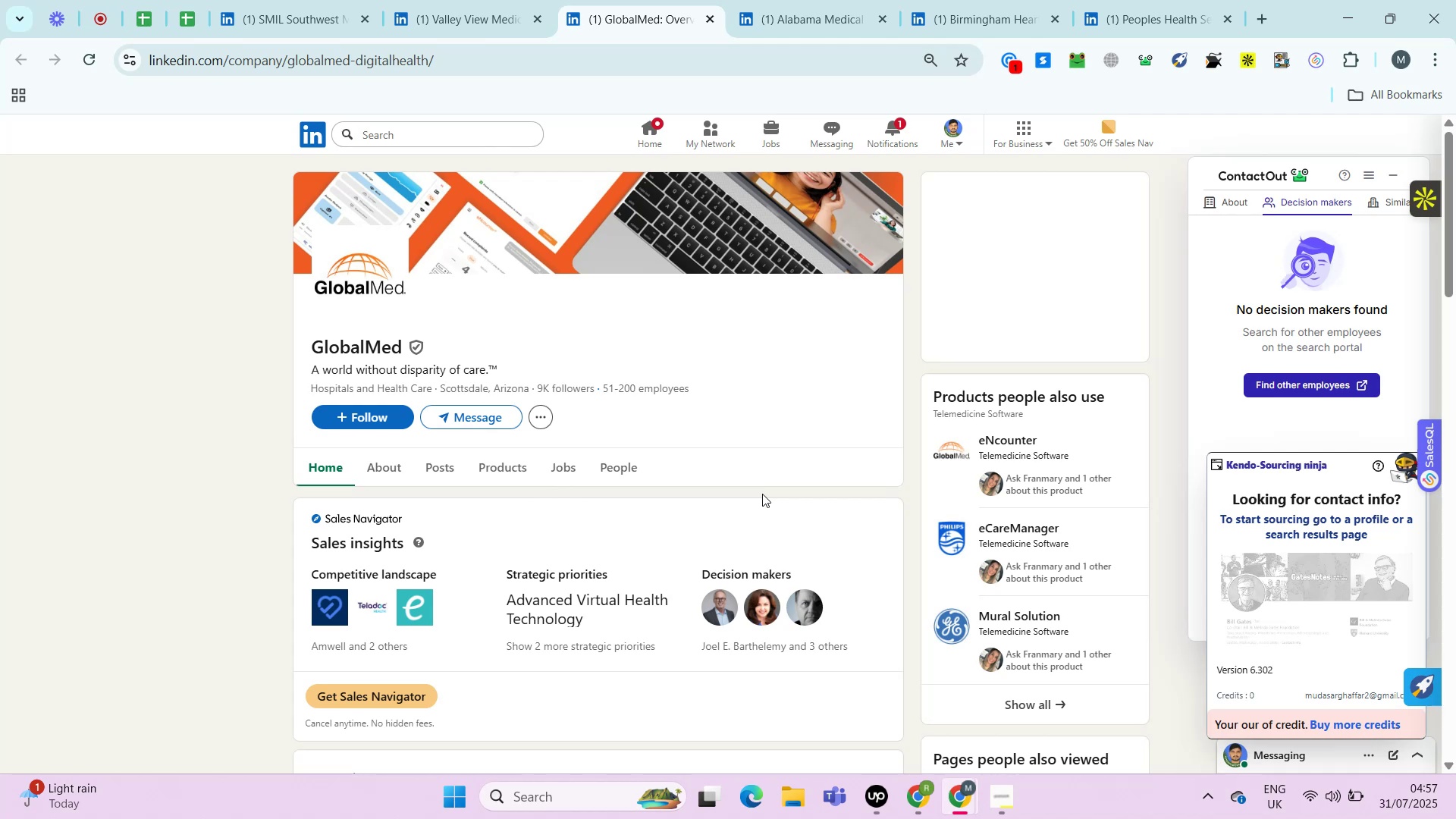 
key(Alt+Control+AltRight)
 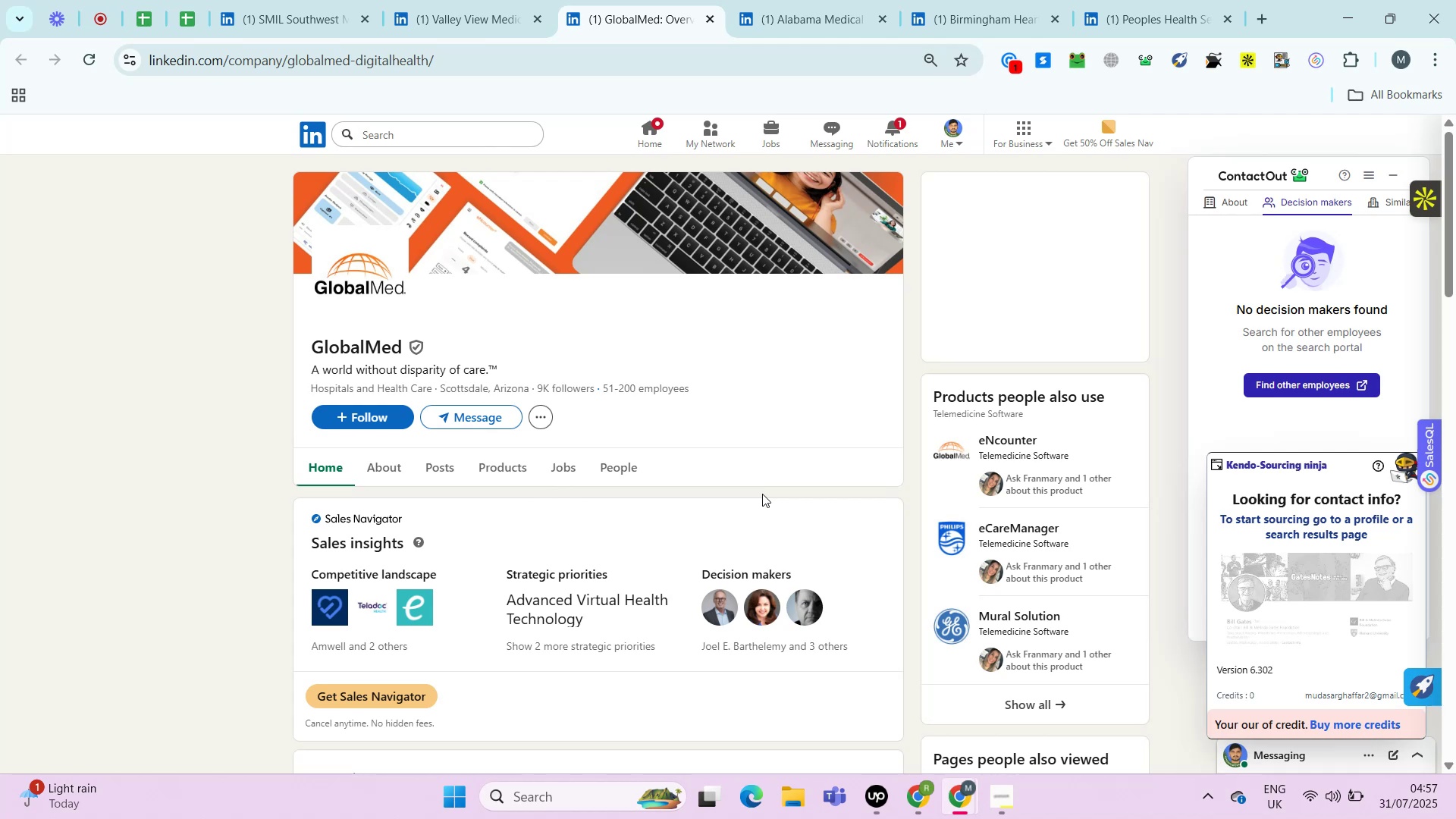 
key(Control+ControlLeft)
 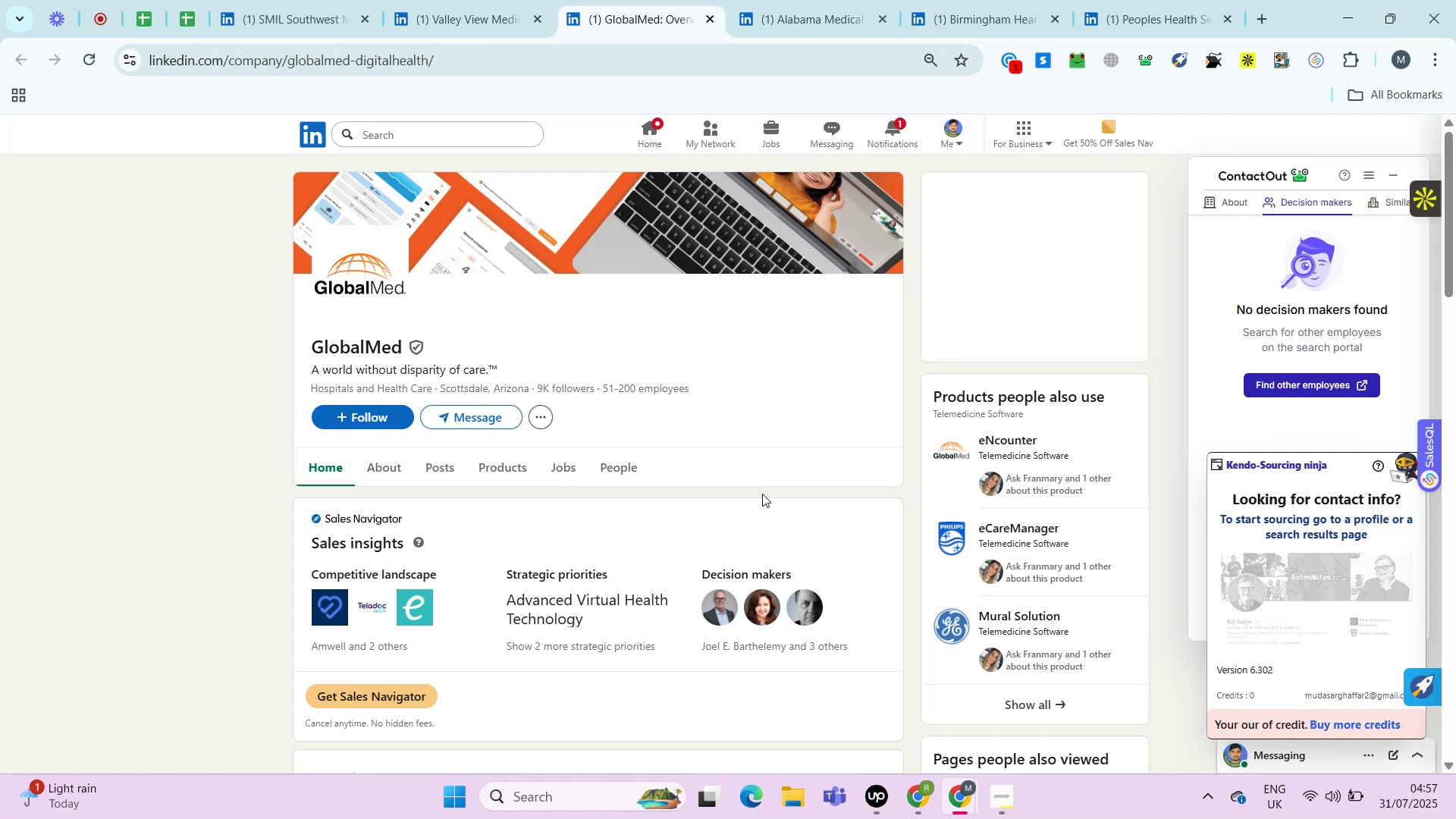 
key(Alt+Control+AltRight)
 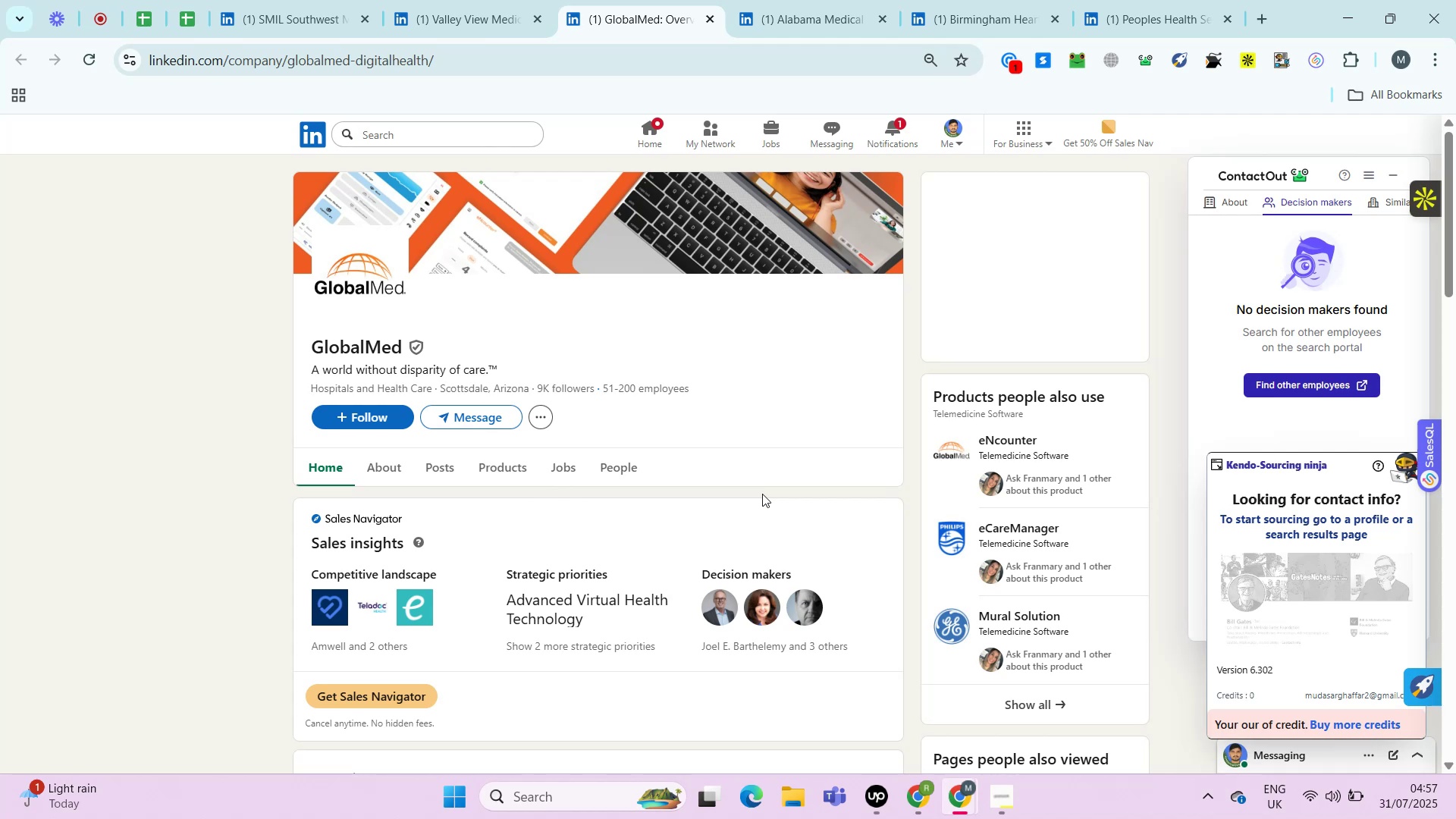 
key(Control+ControlLeft)
 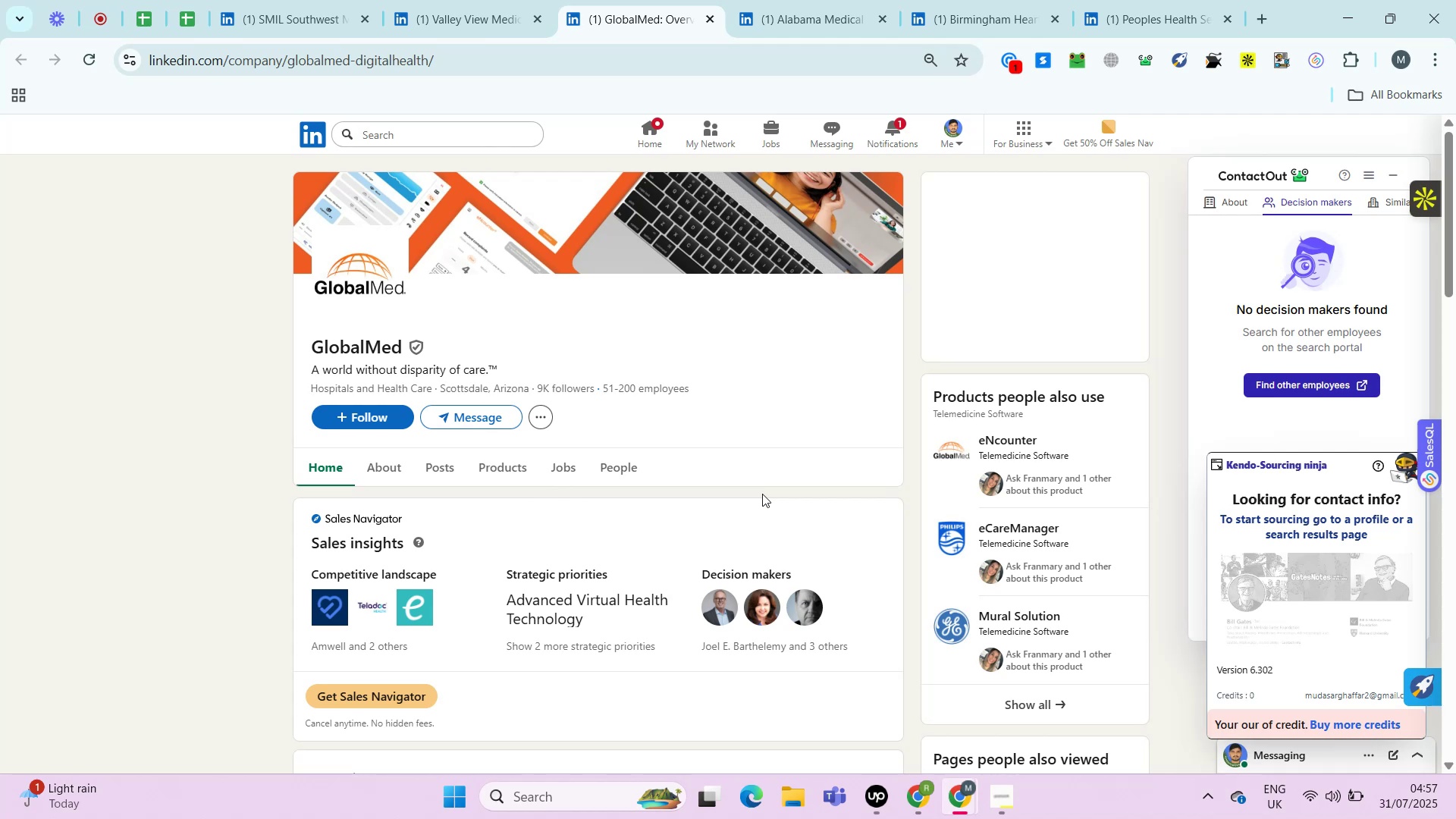 
key(Alt+Control+AltRight)
 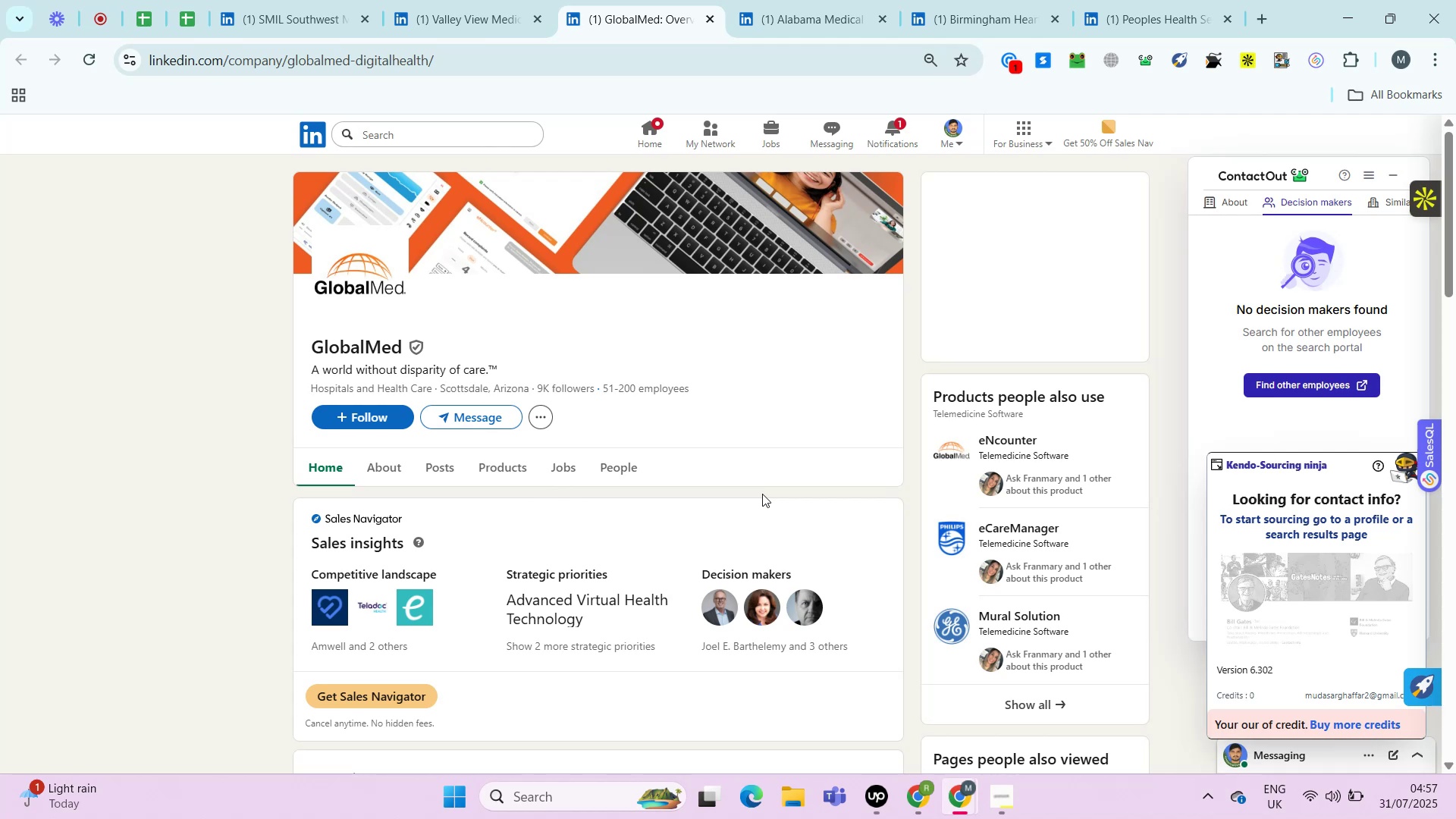 
key(Control+ControlLeft)
 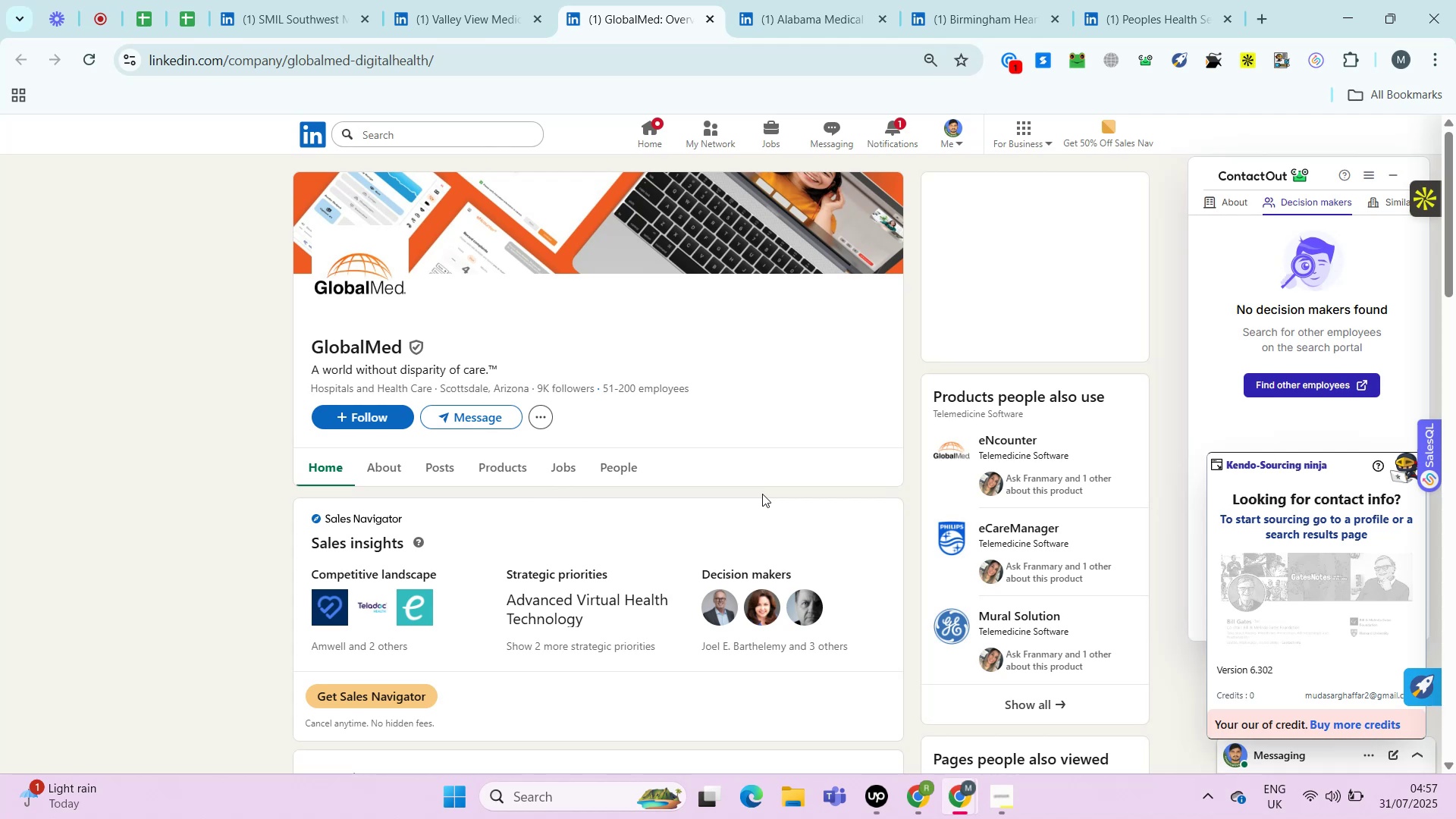 
key(Alt+Control+AltRight)
 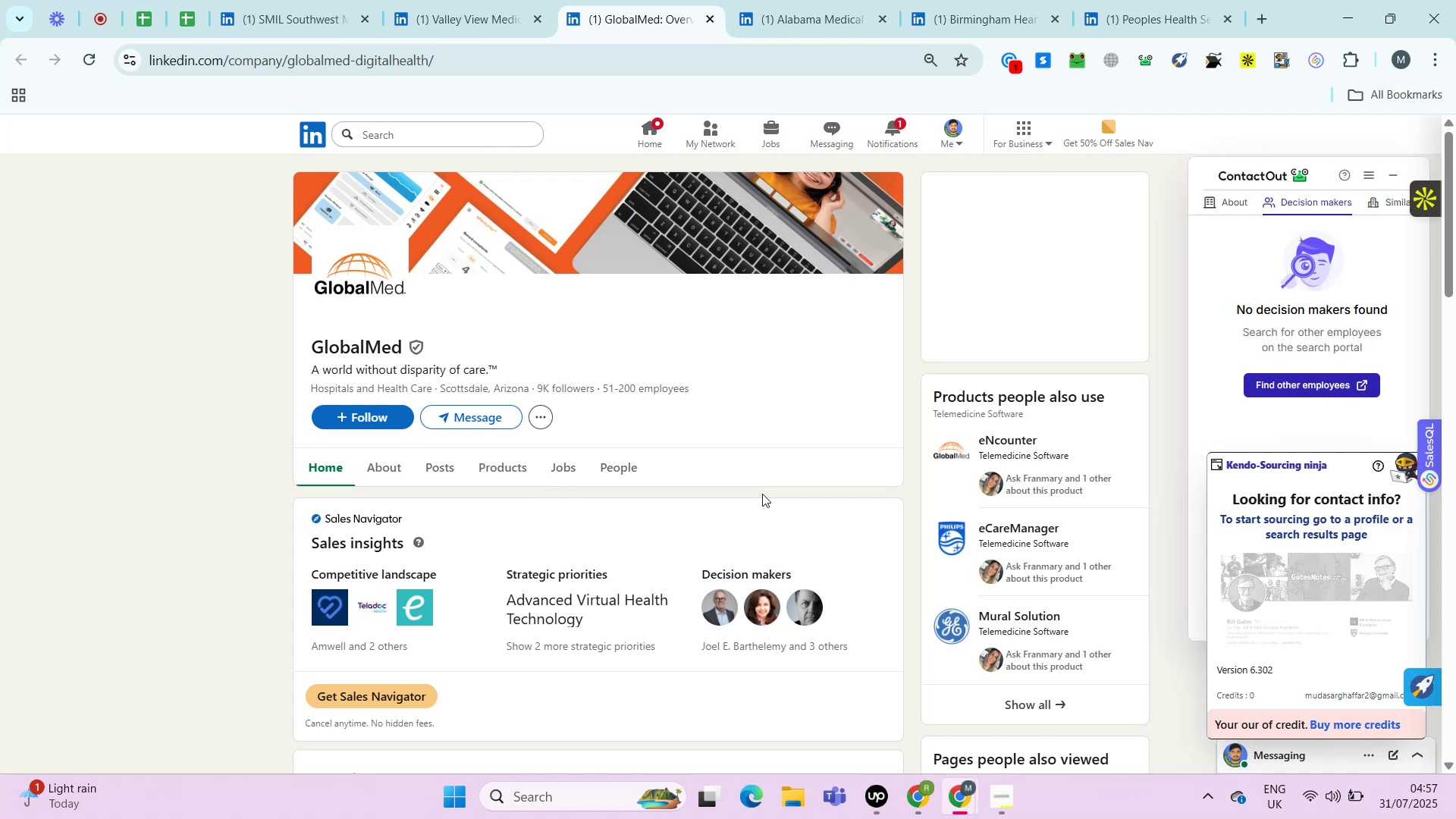 
key(Control+ControlLeft)
 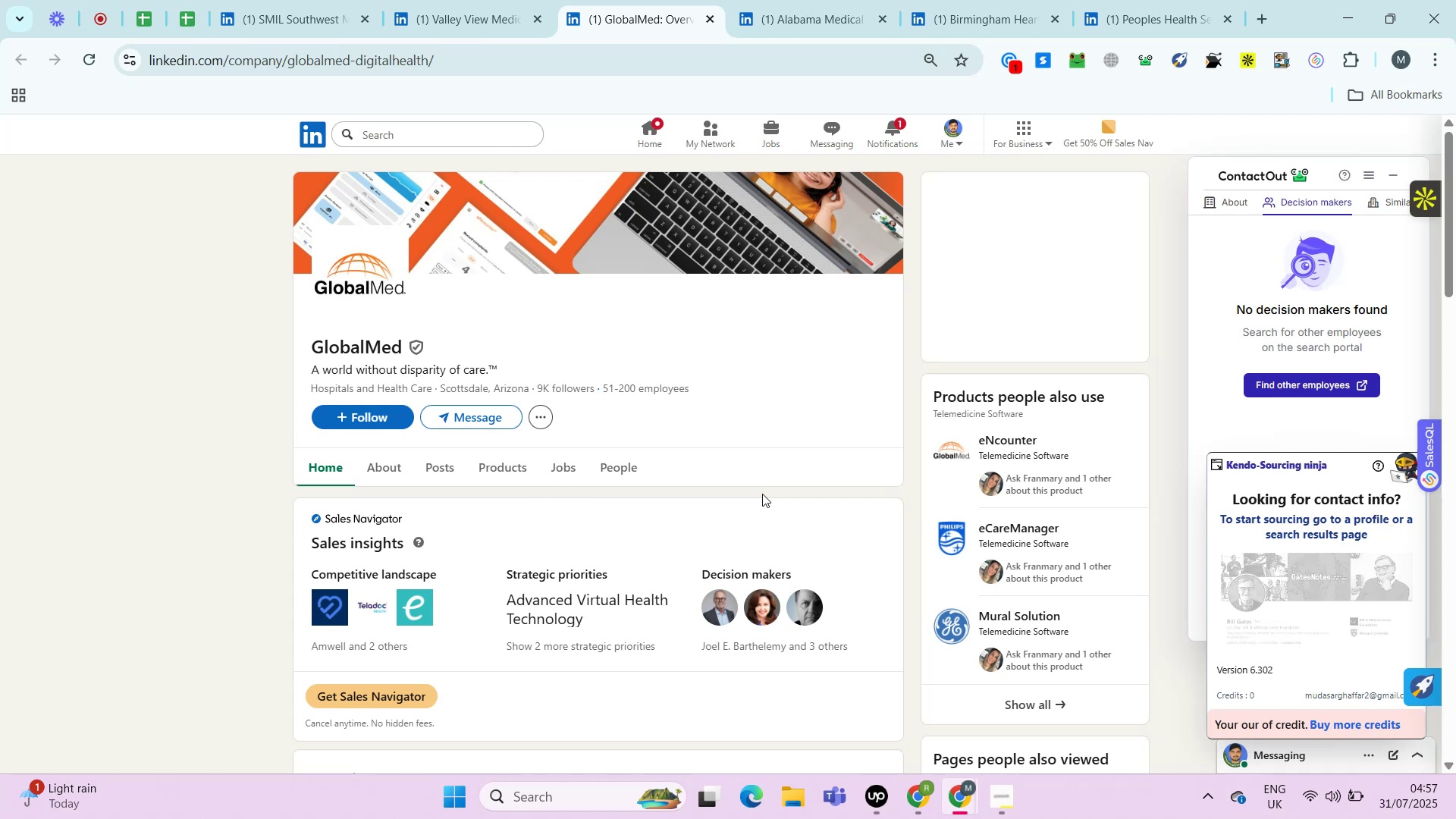 
key(Alt+Control+AltRight)
 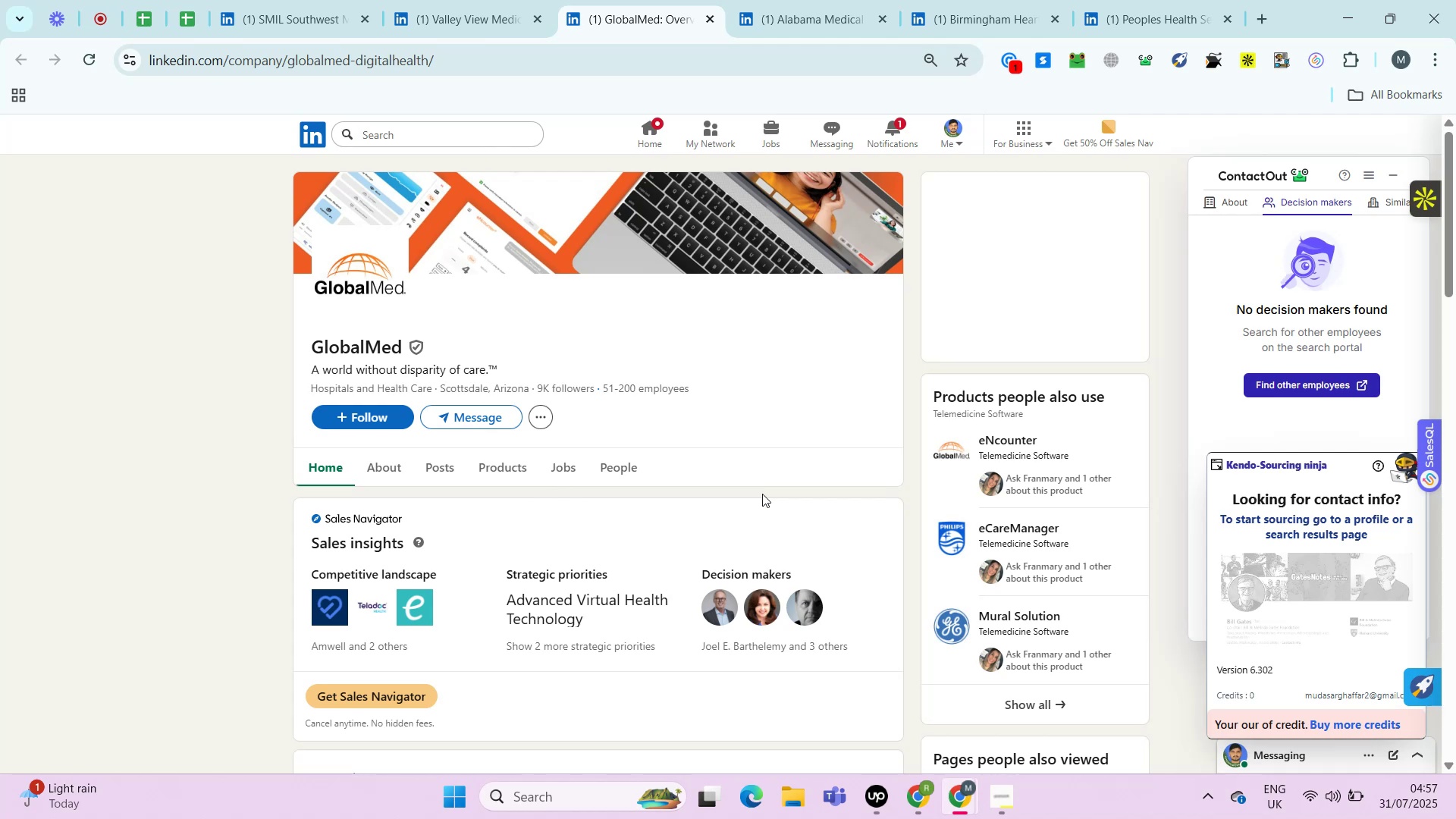 
key(Alt+Control+ControlRight)
 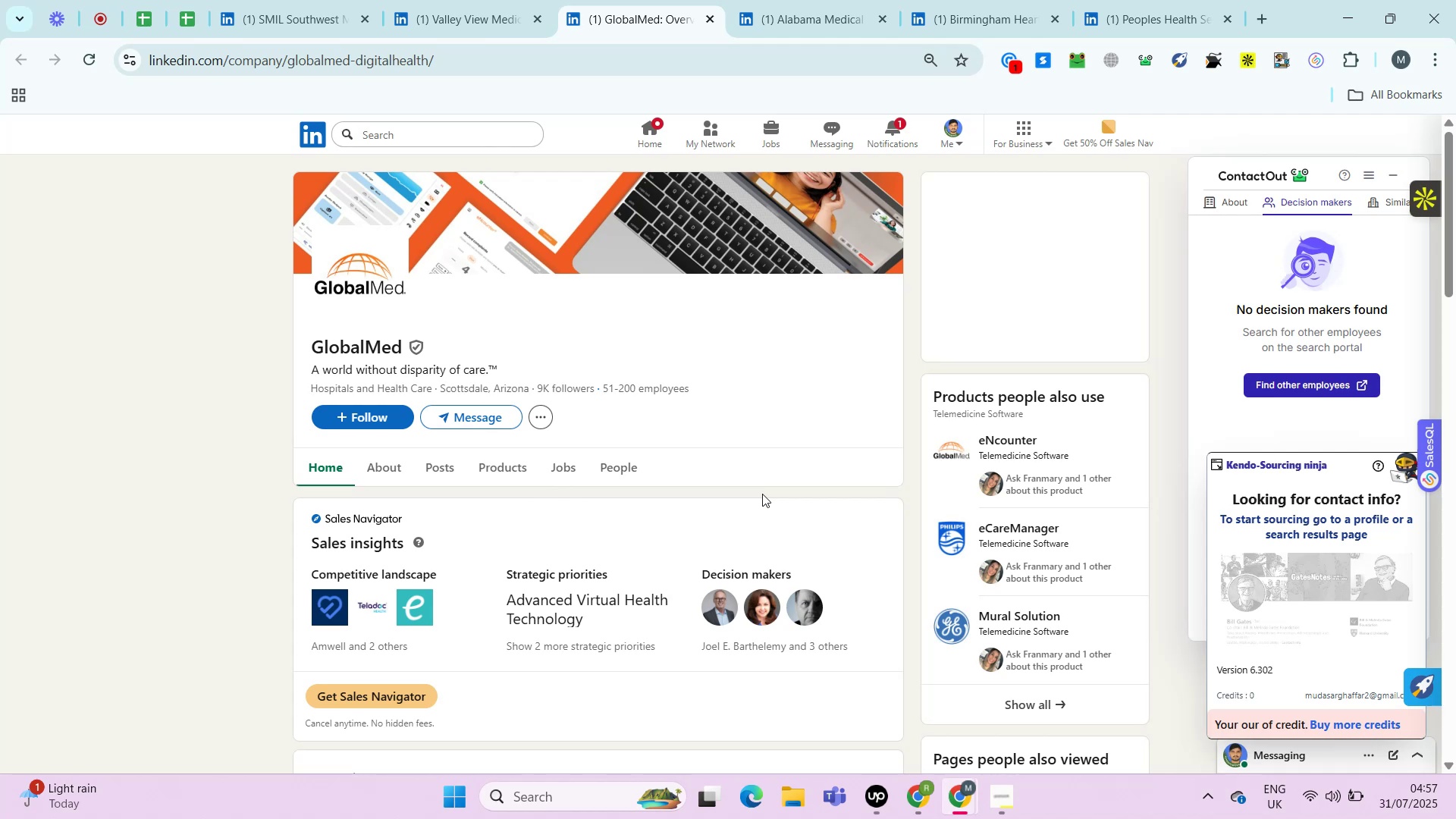 
key(Alt+Control+AltRight)
 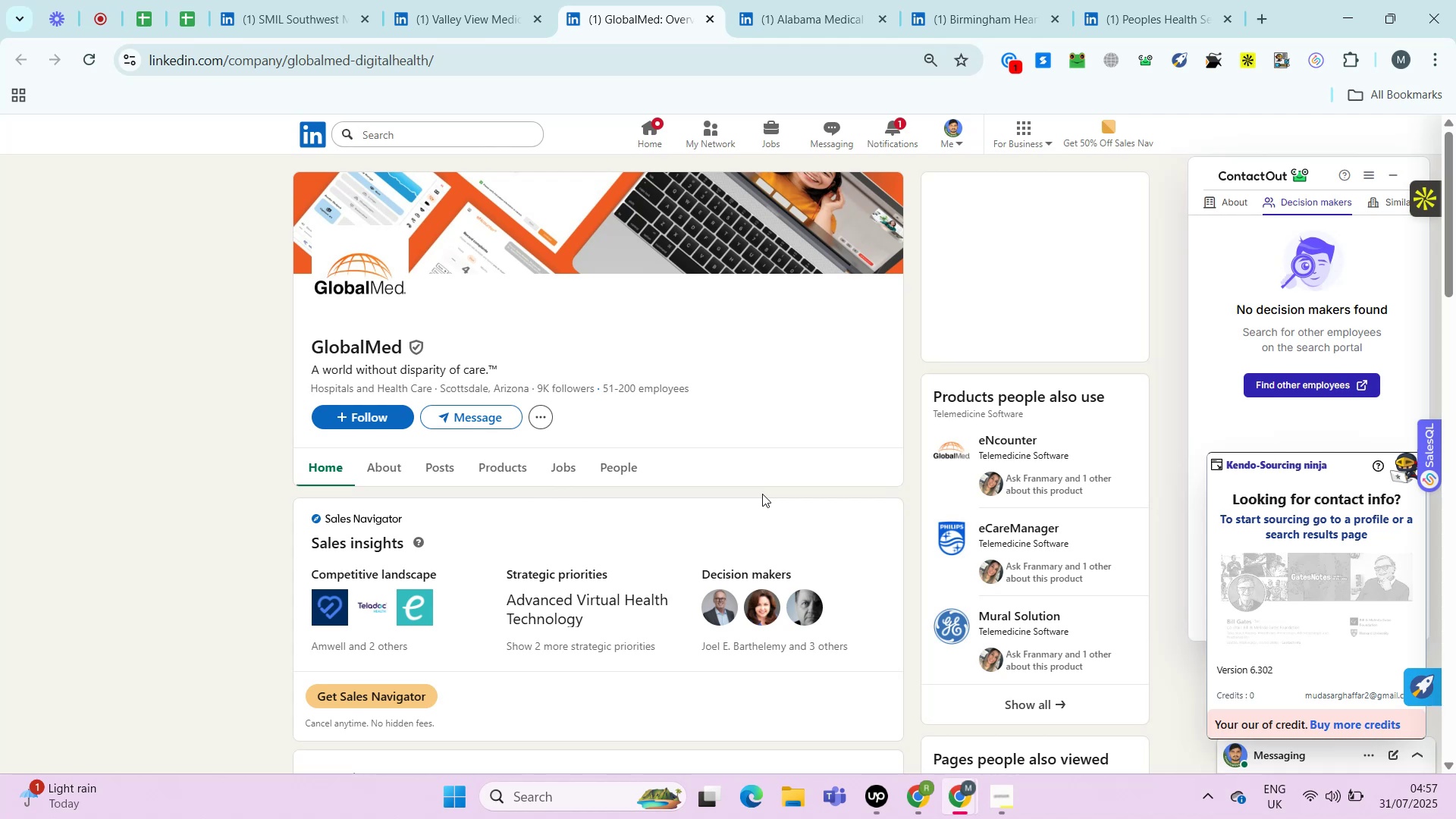 
key(Alt+Control+ControlRight)
 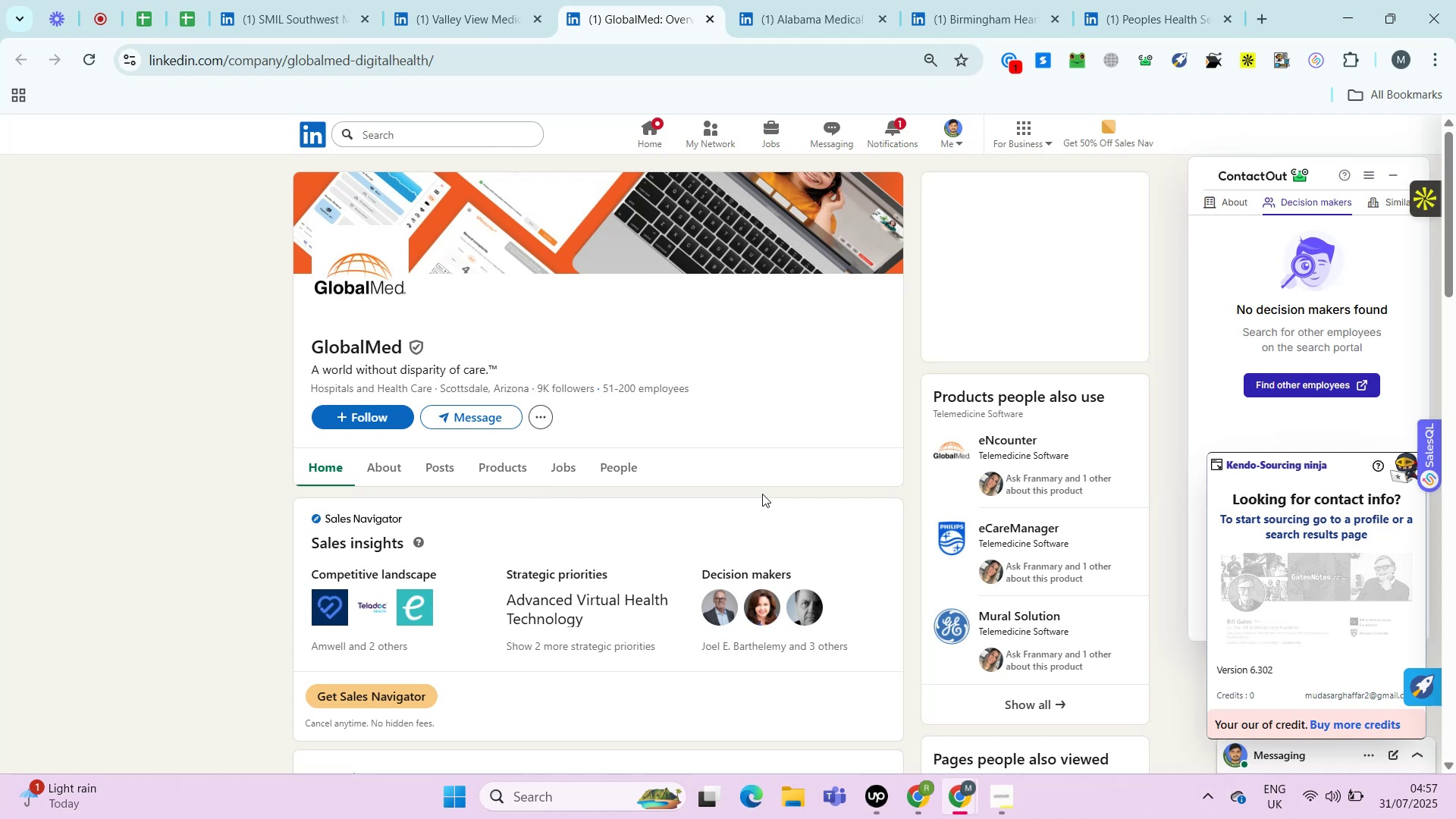 
key(Control+ControlLeft)
 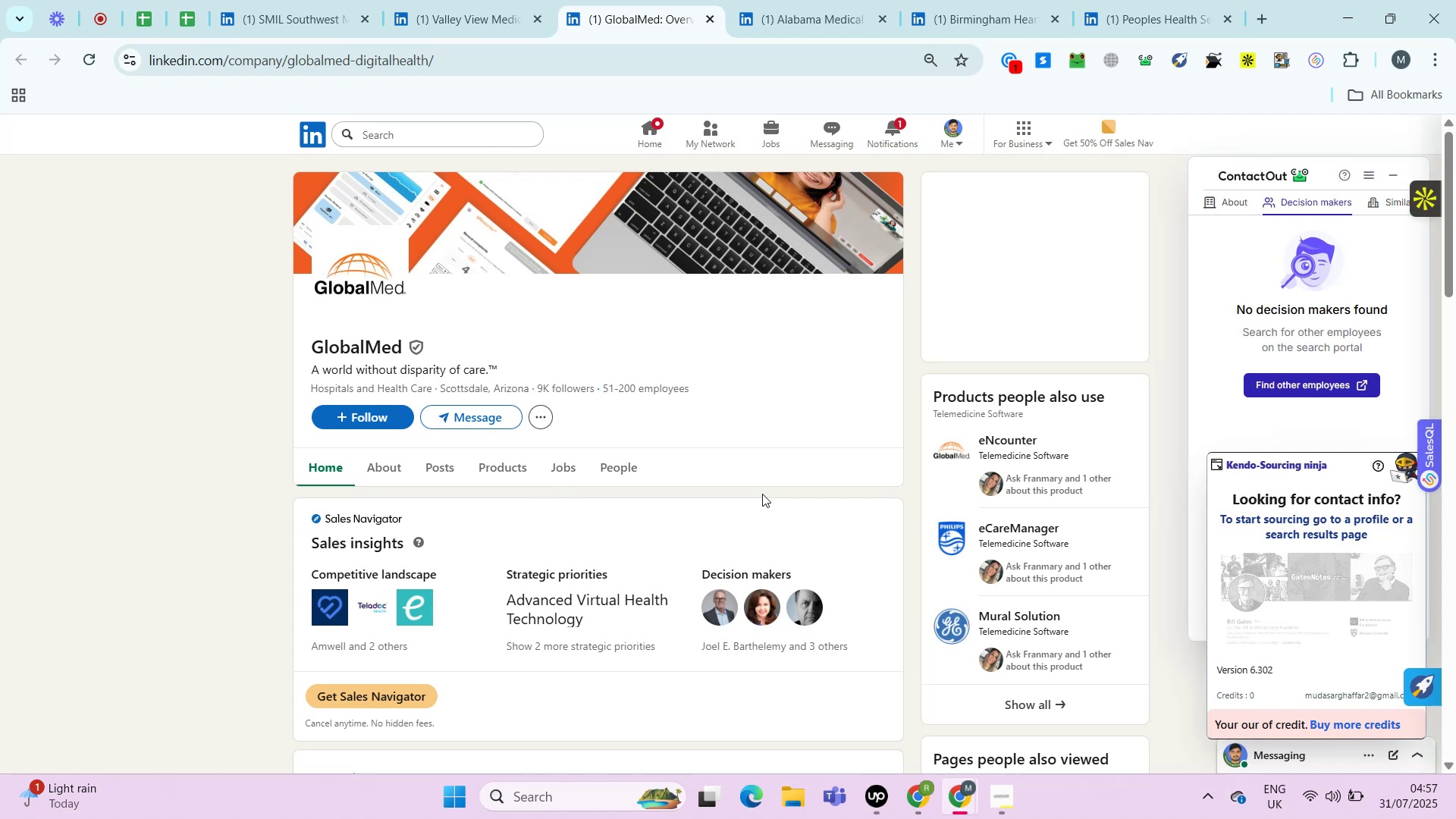 
key(Alt+Control+AltRight)
 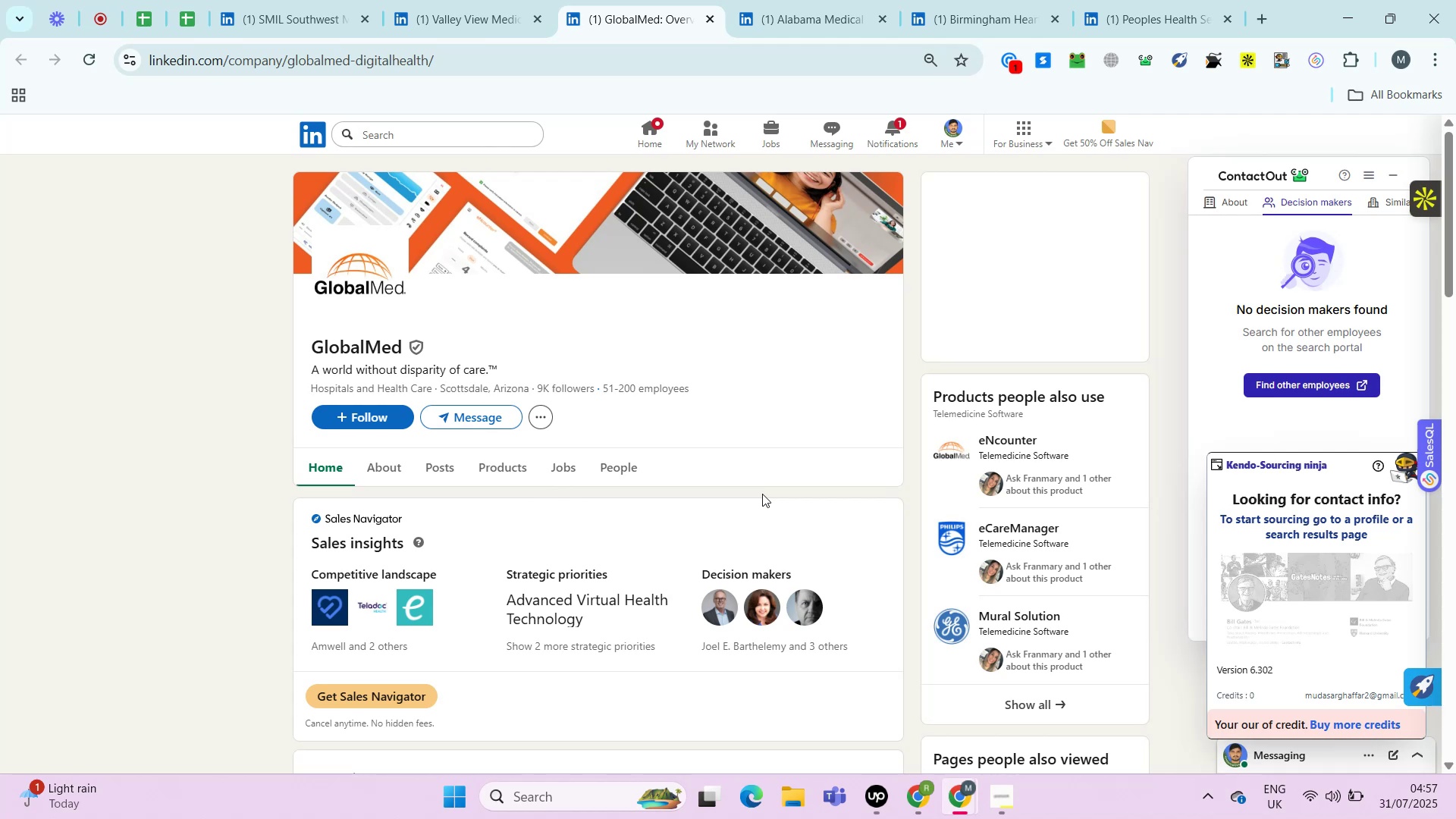 
key(Alt+Control+ControlRight)
 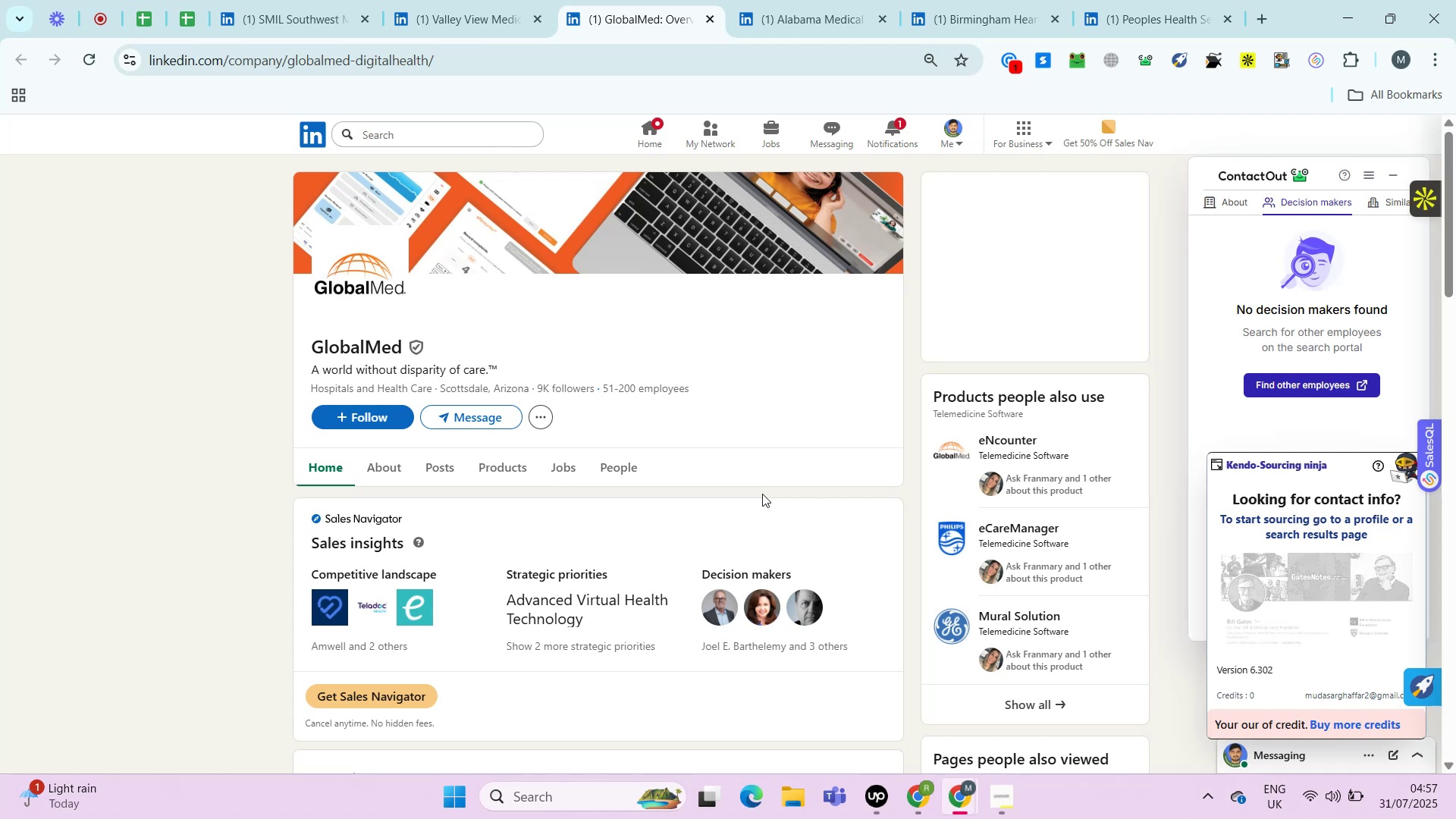 
key(Control+ControlLeft)
 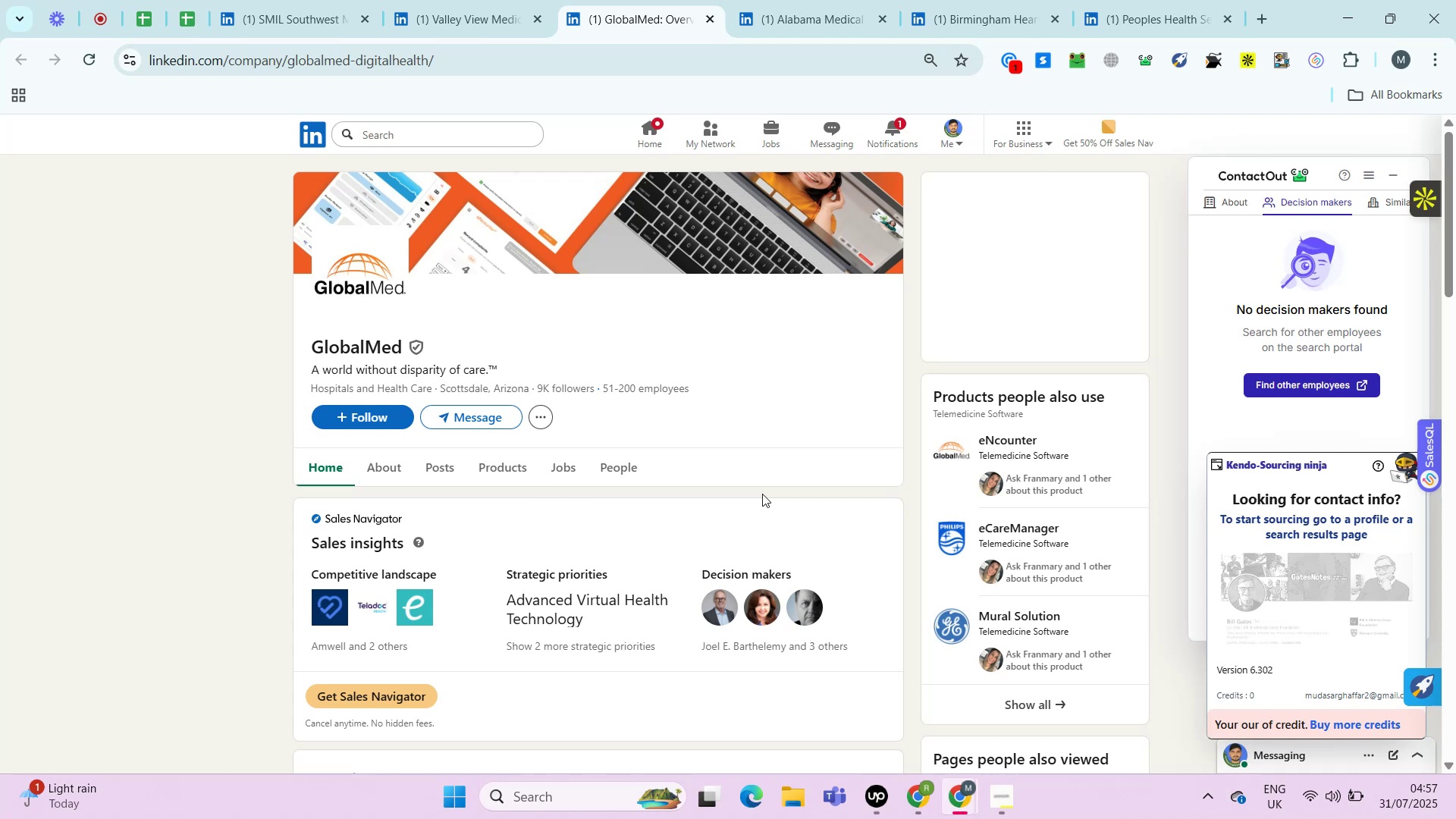 
key(Alt+Control+AltRight)
 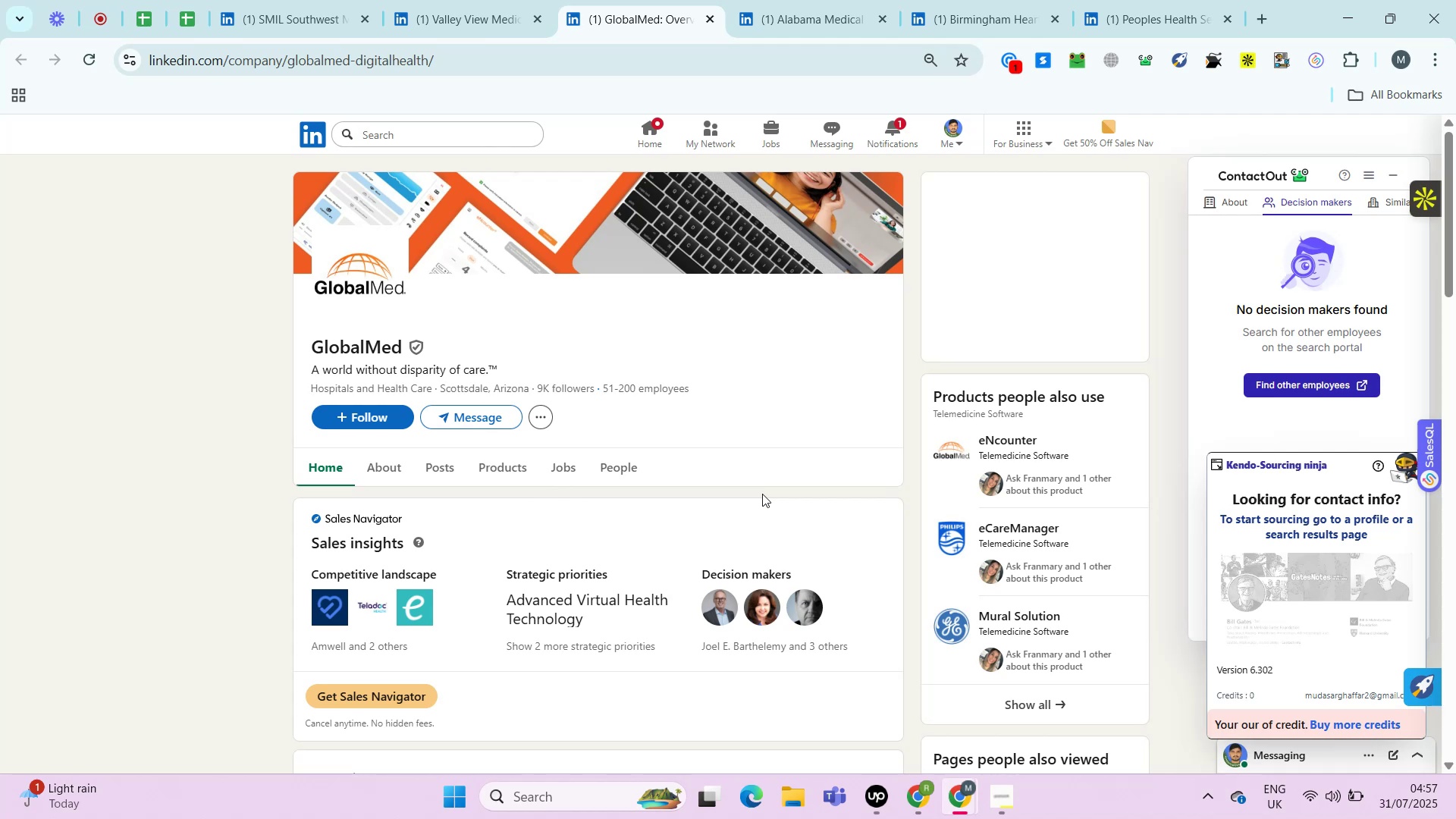 
key(Alt+Control+ControlRight)
 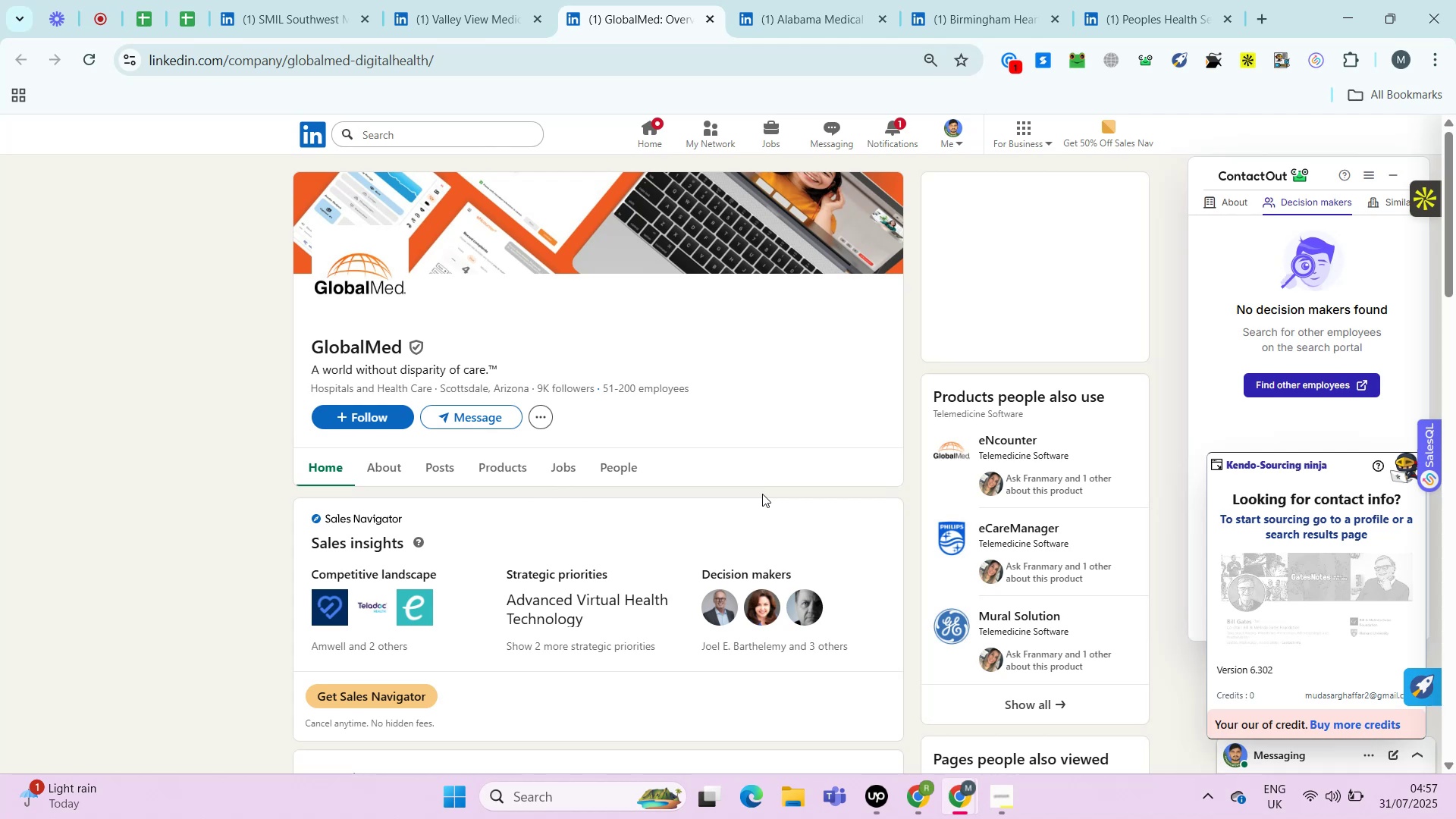 
key(Control+ControlLeft)
 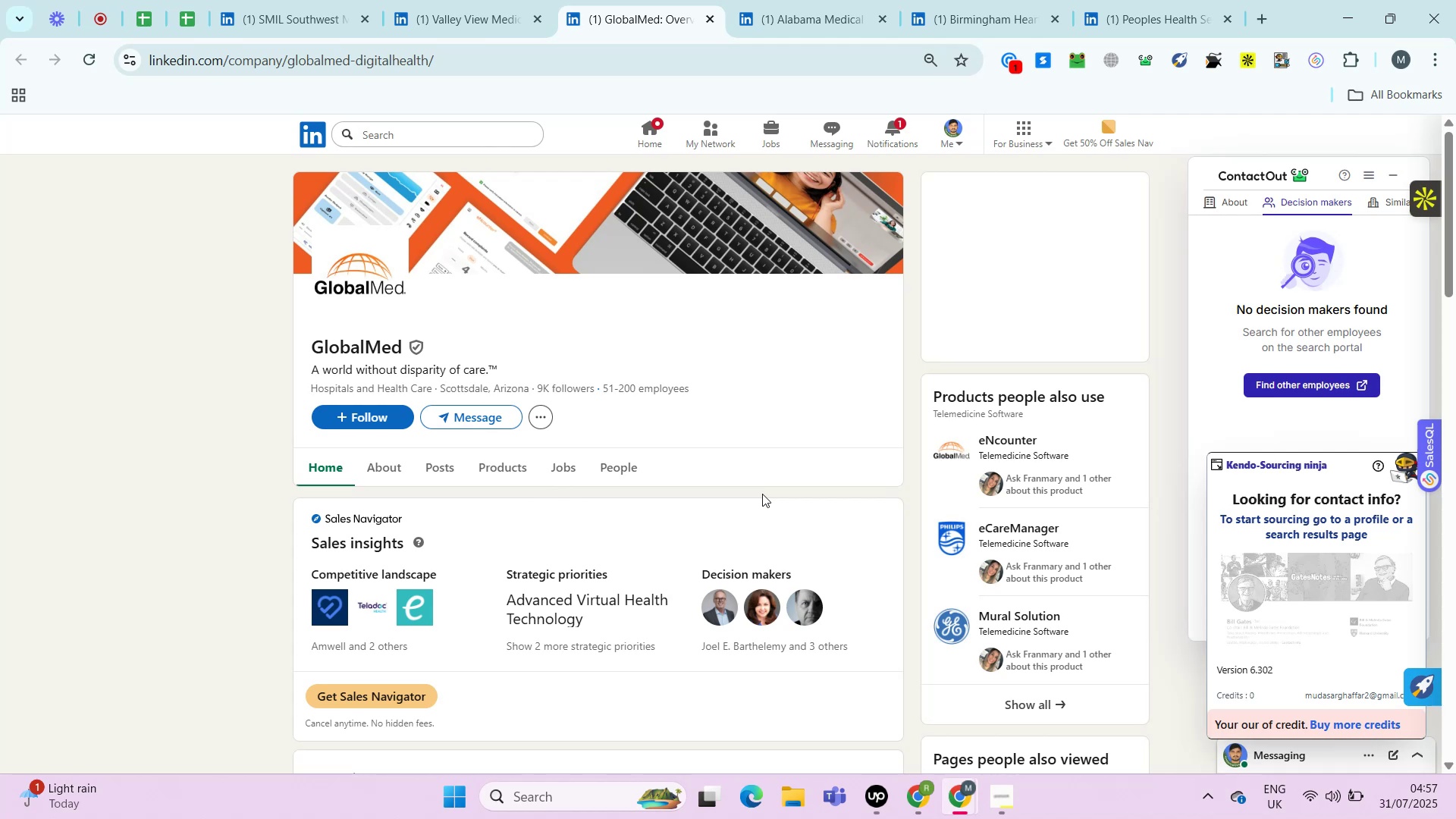 
key(Alt+Control+AltRight)
 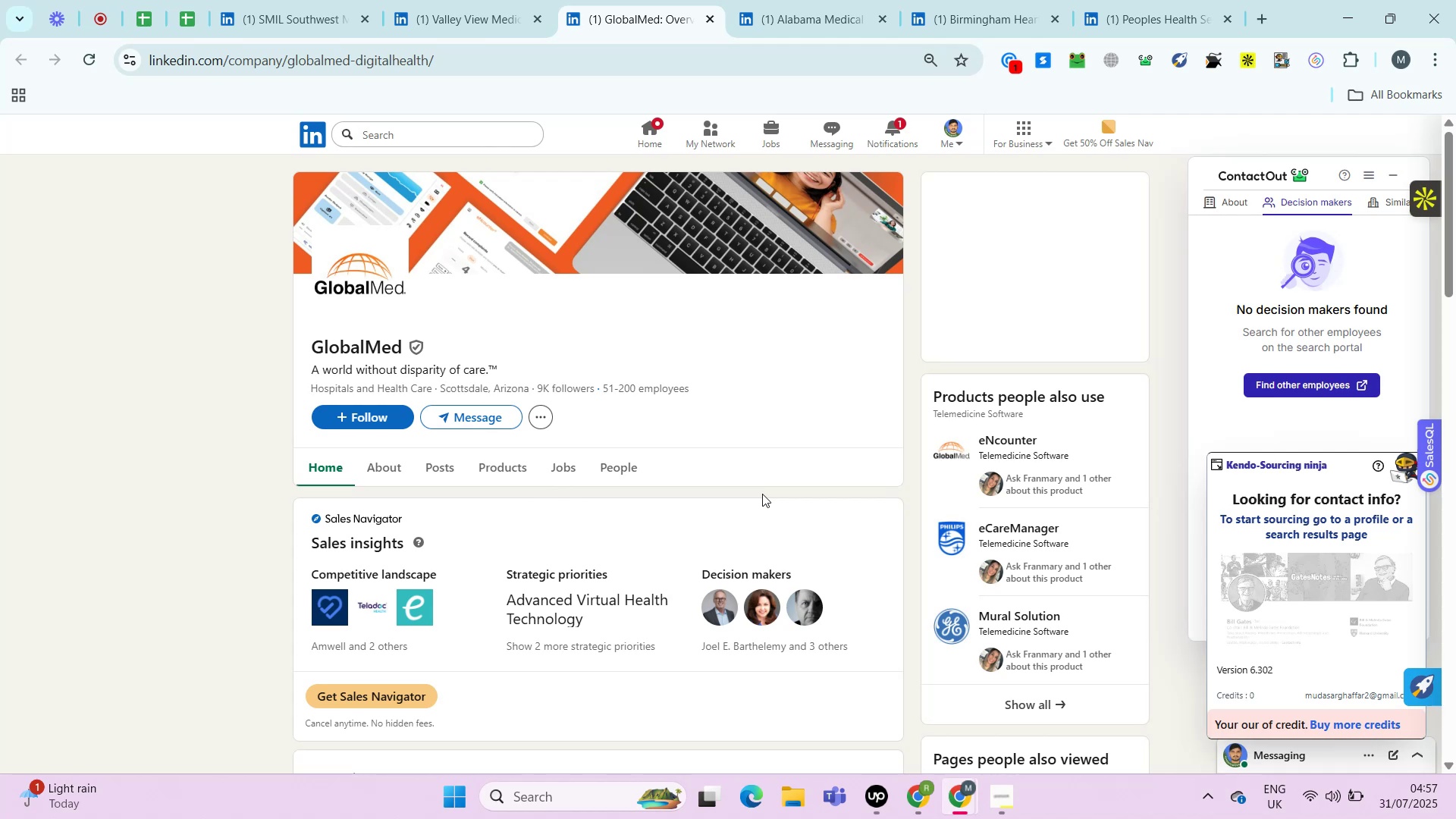 
key(Alt+Control+ControlRight)
 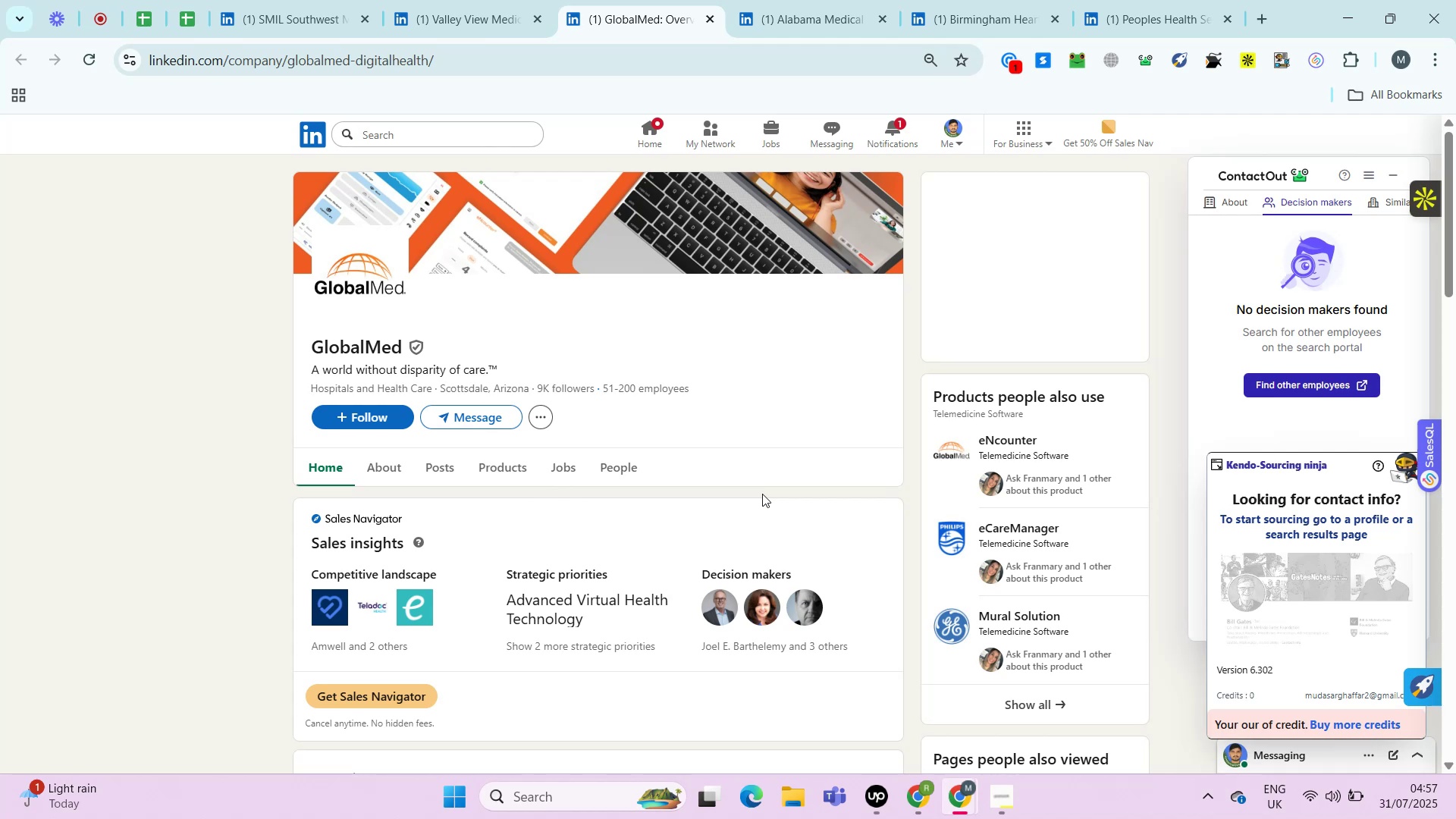 
key(Control+ControlLeft)
 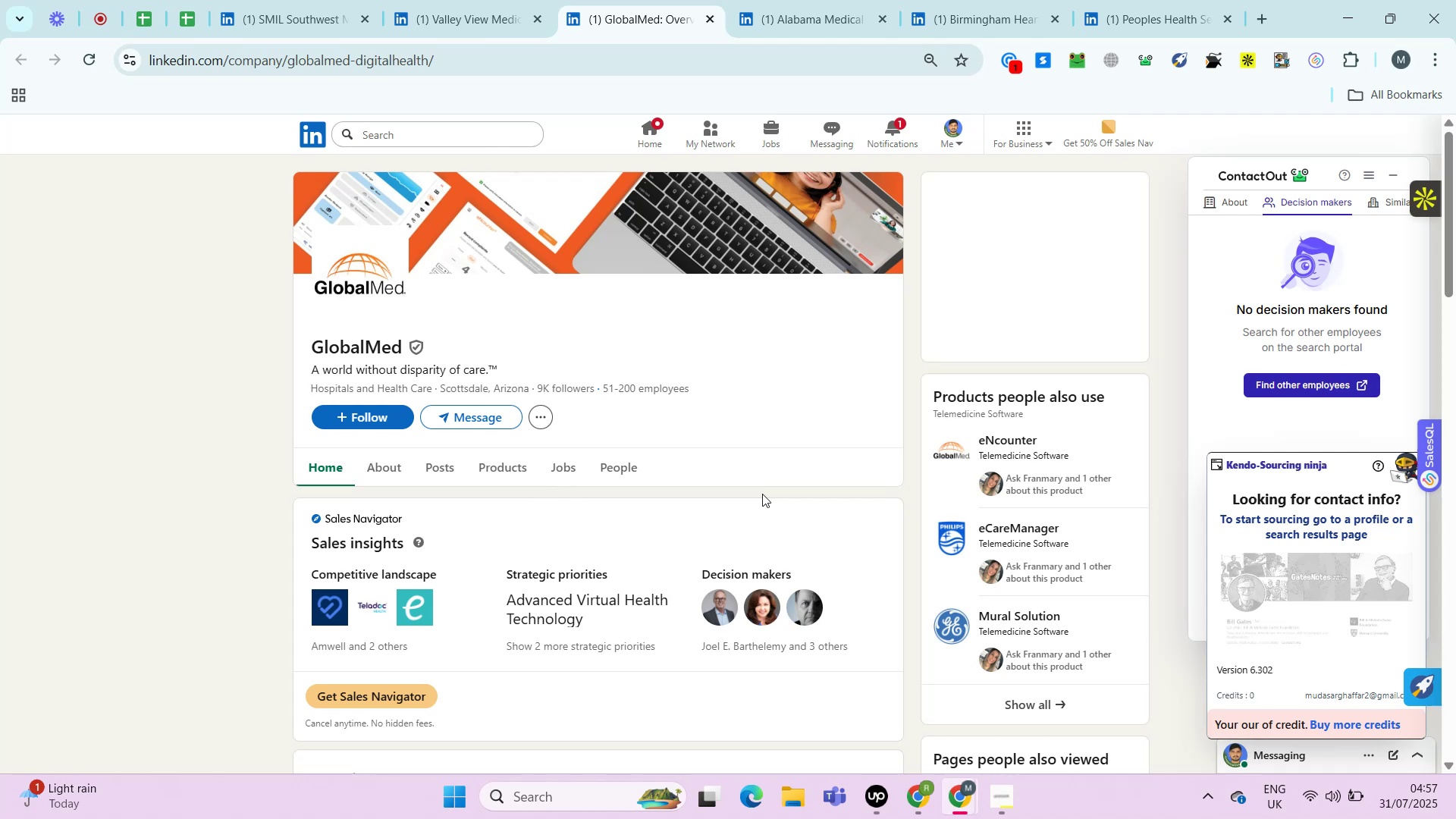 
key(Alt+Control+AltRight)
 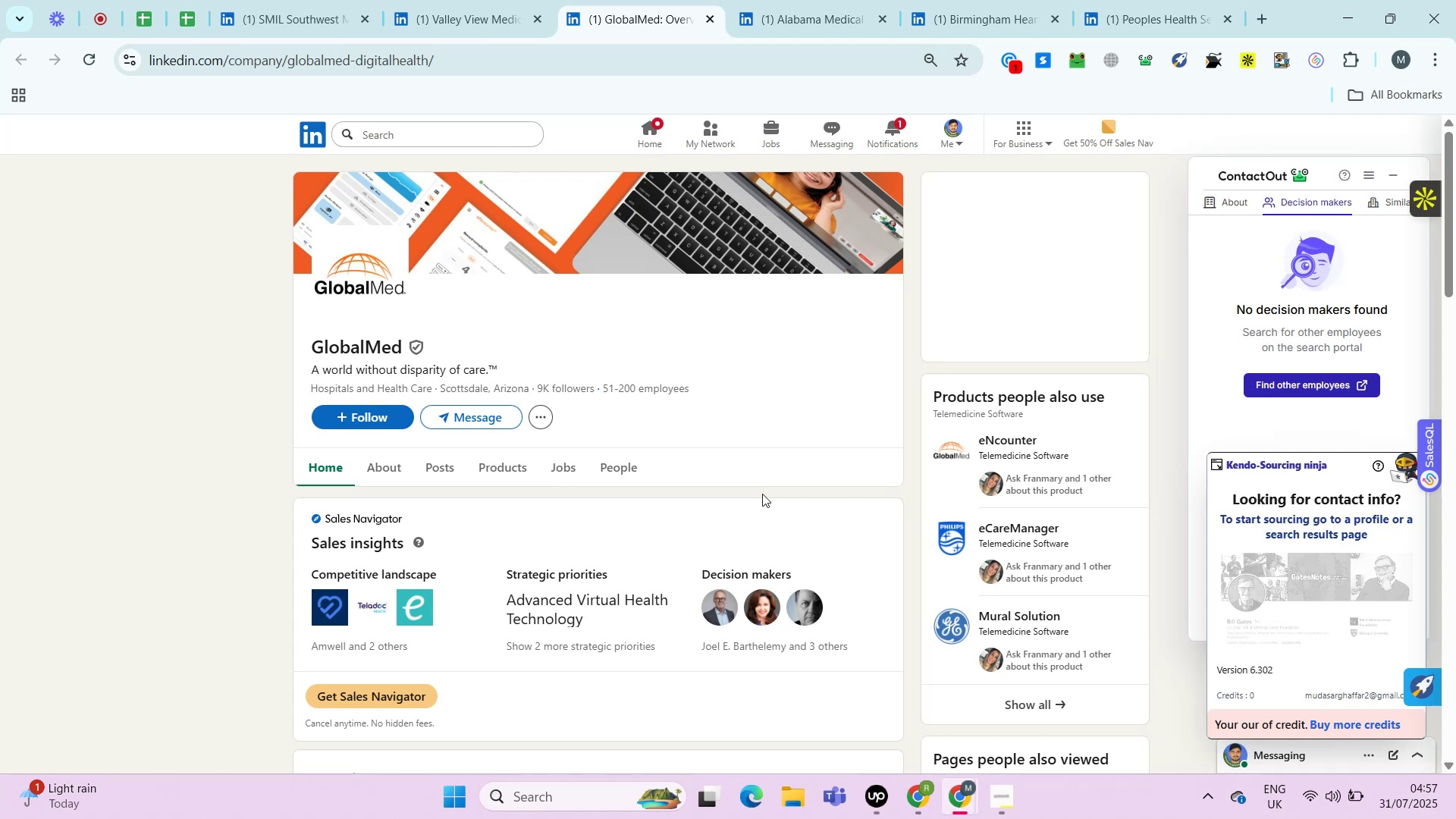 
key(Alt+Control+ControlRight)
 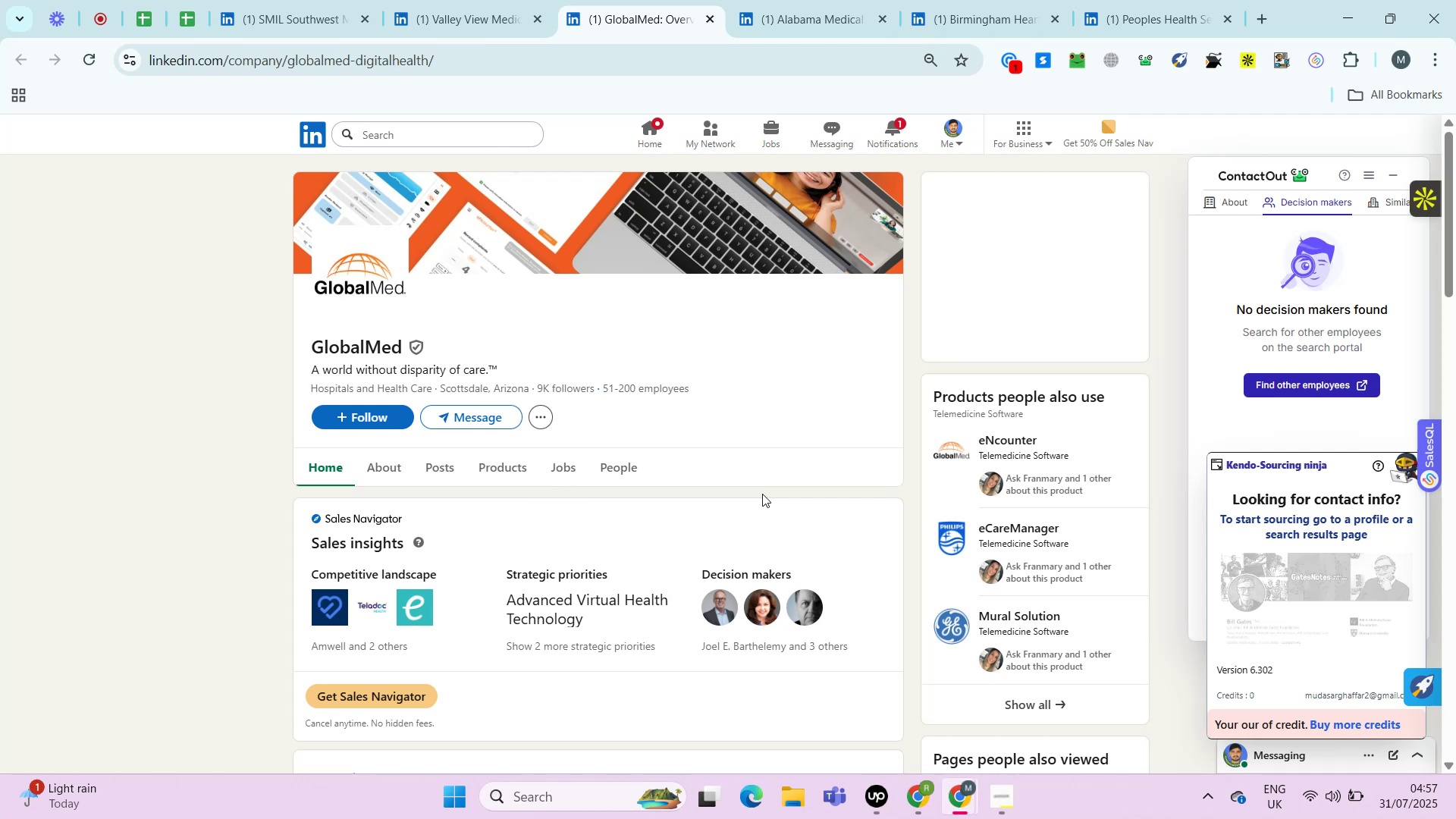 
key(Control+ControlLeft)
 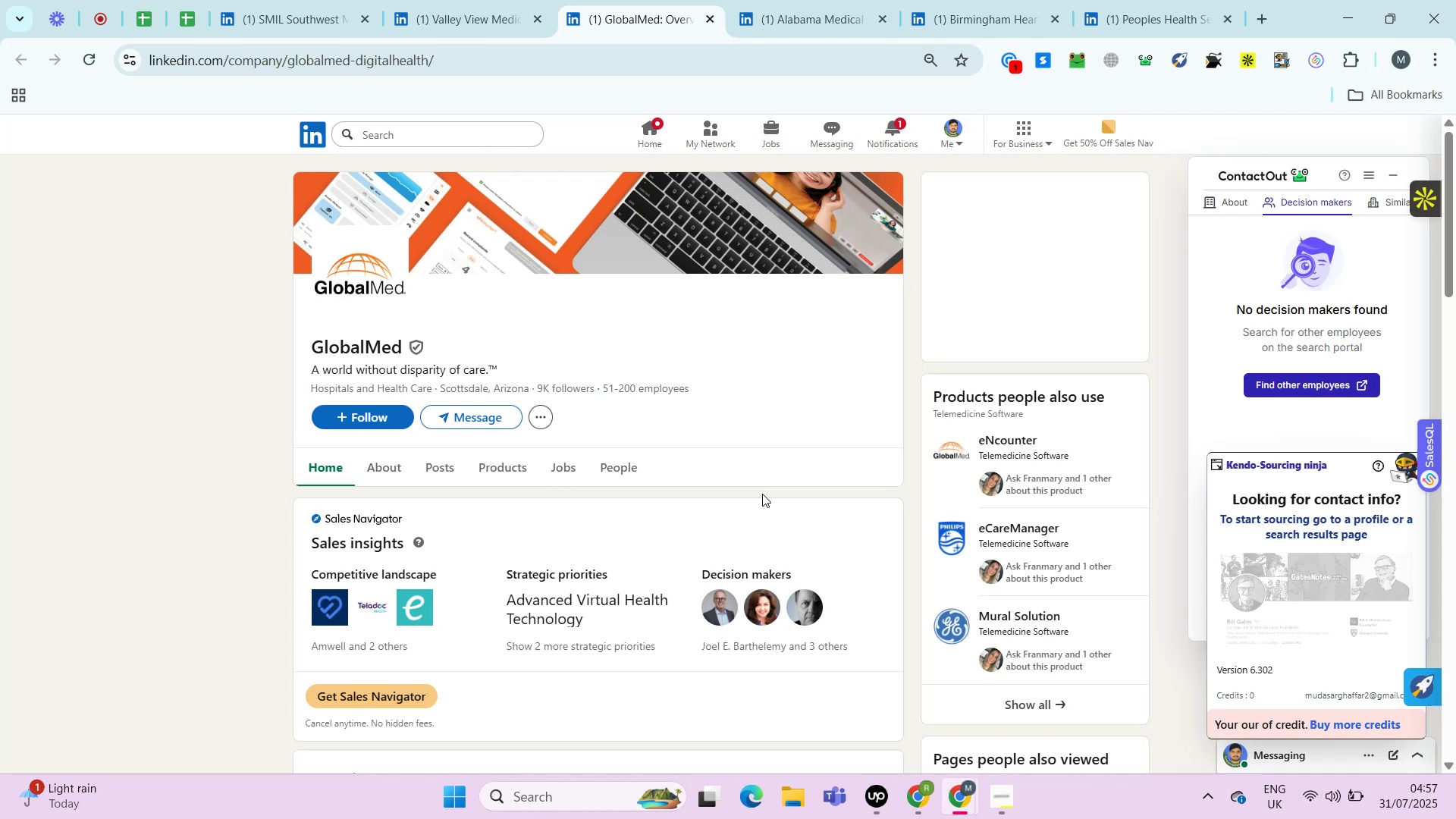 
key(Alt+Control+AltRight)
 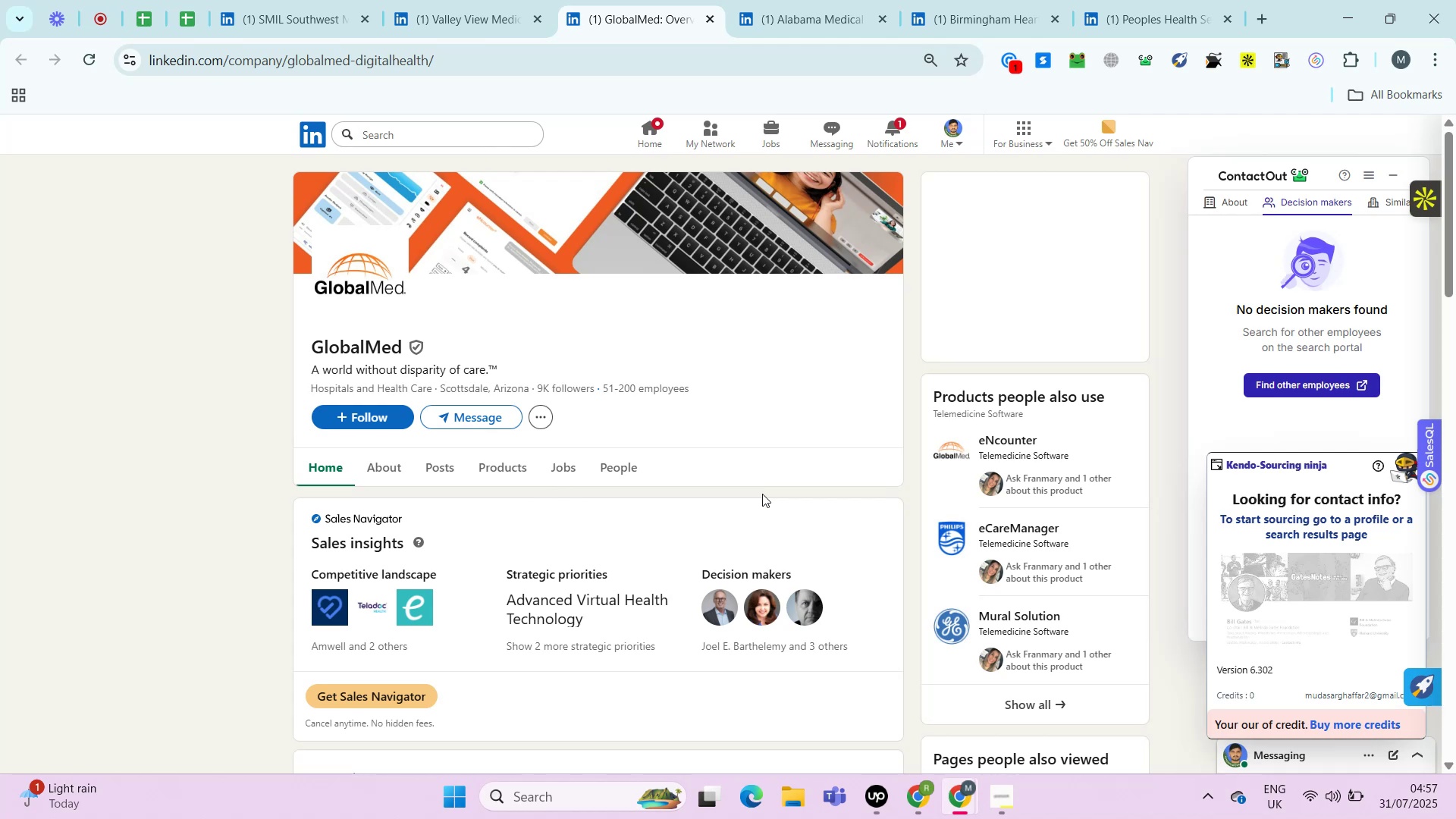 
key(Alt+Control+ControlRight)
 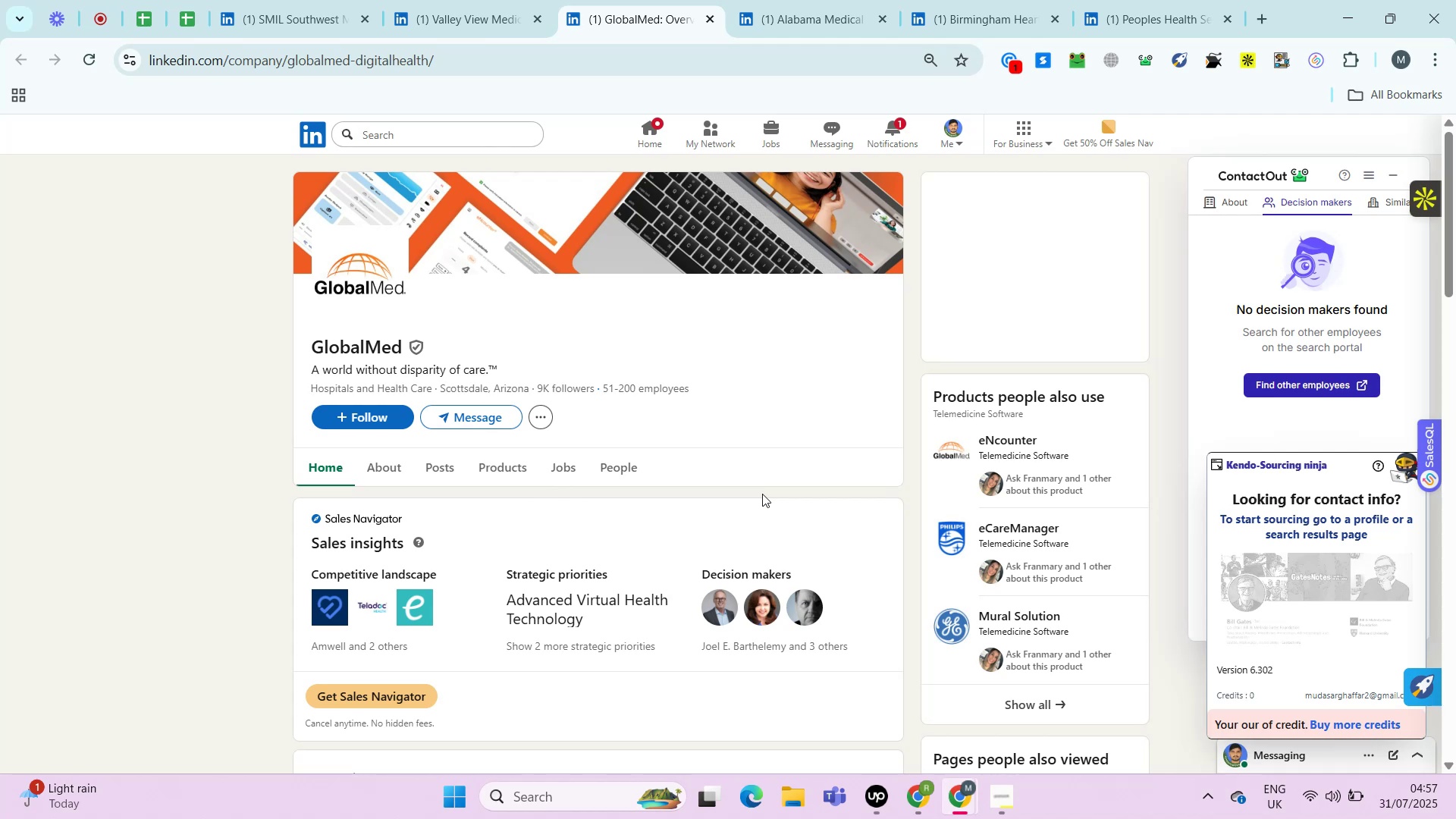 
key(Alt+Control+AltRight)
 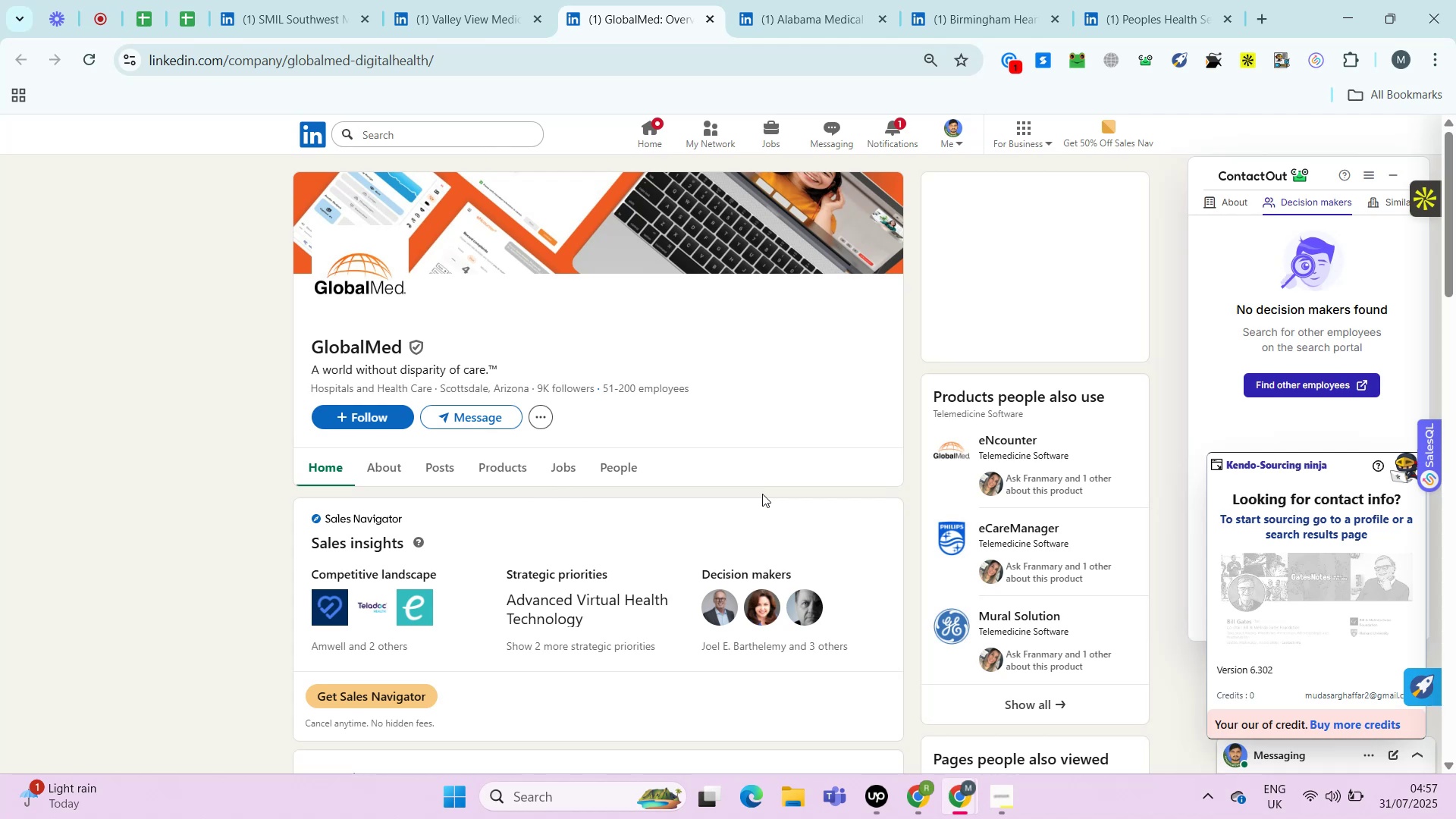 
key(Alt+Control+ControlRight)
 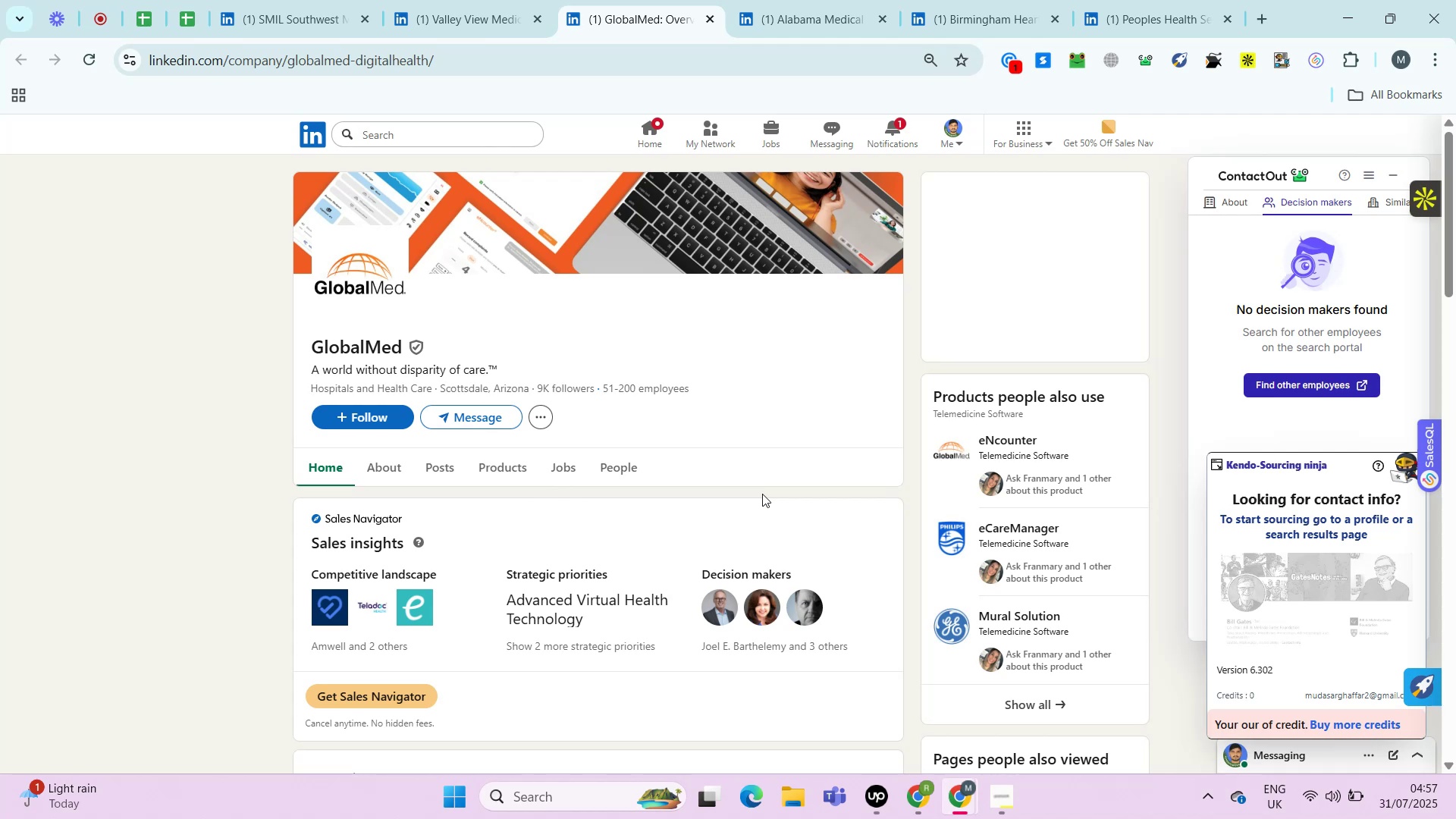 
key(Control+ControlLeft)
 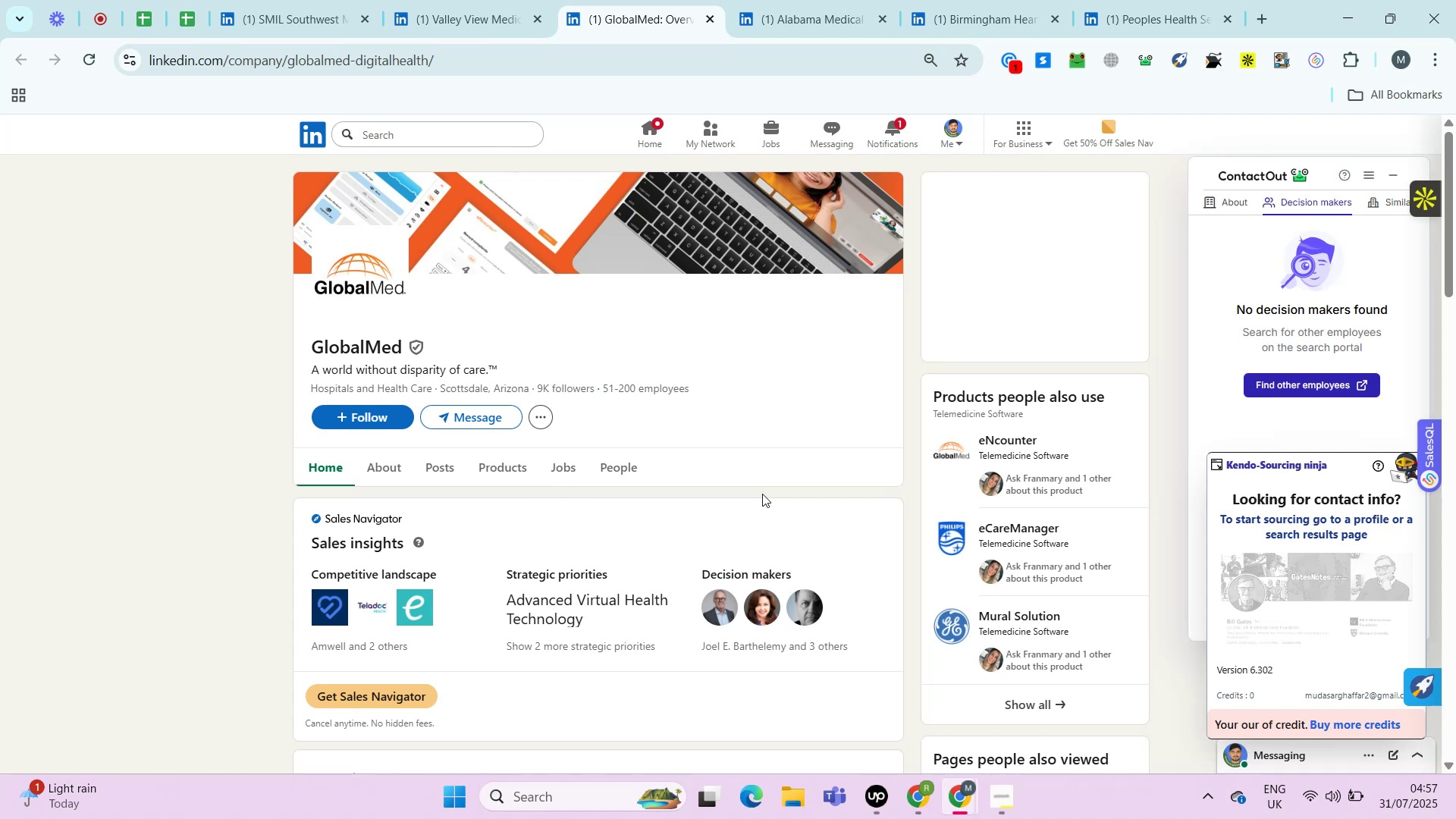 
key(Alt+Control+AltRight)
 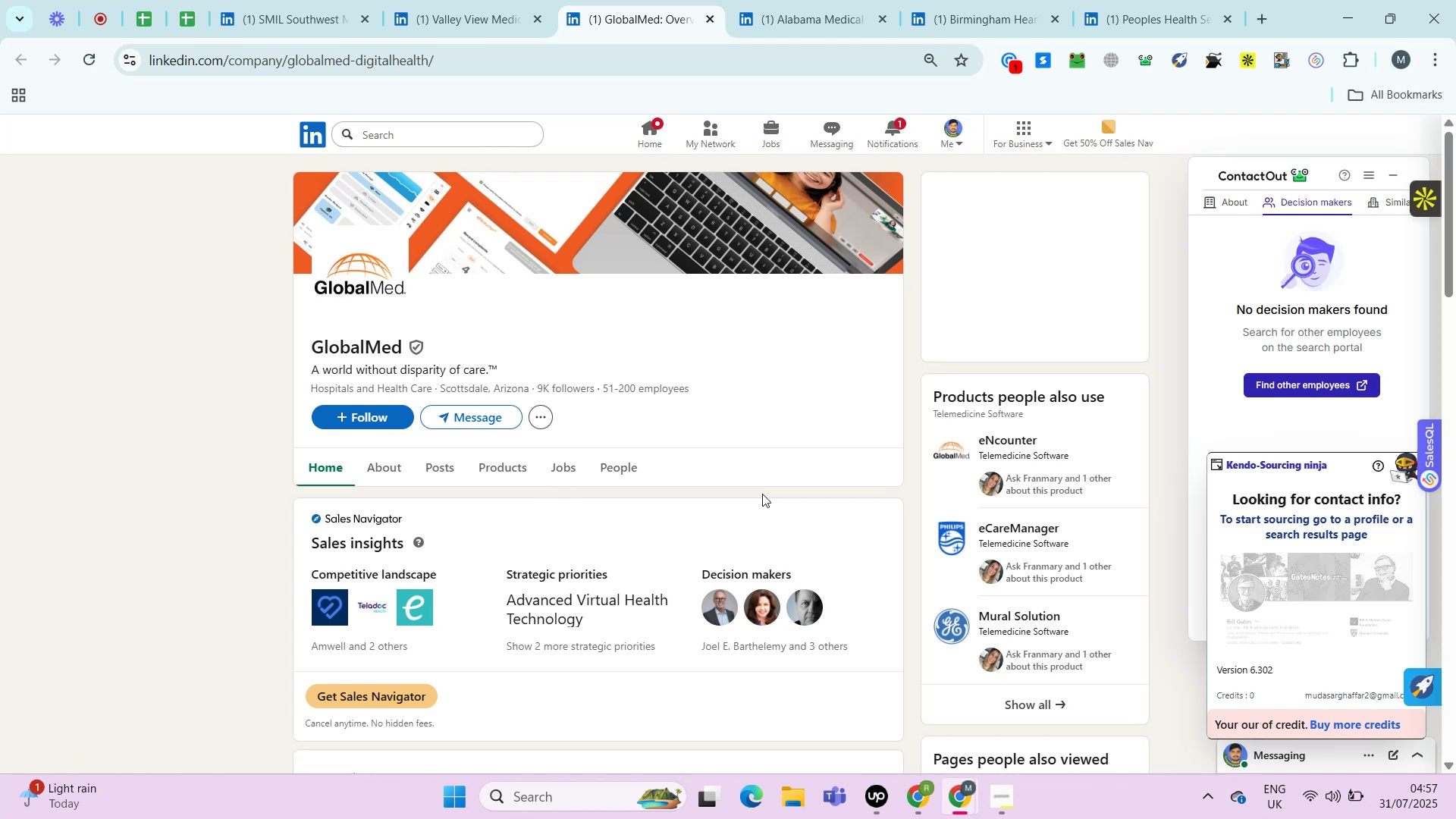 
key(Alt+Control+ControlRight)
 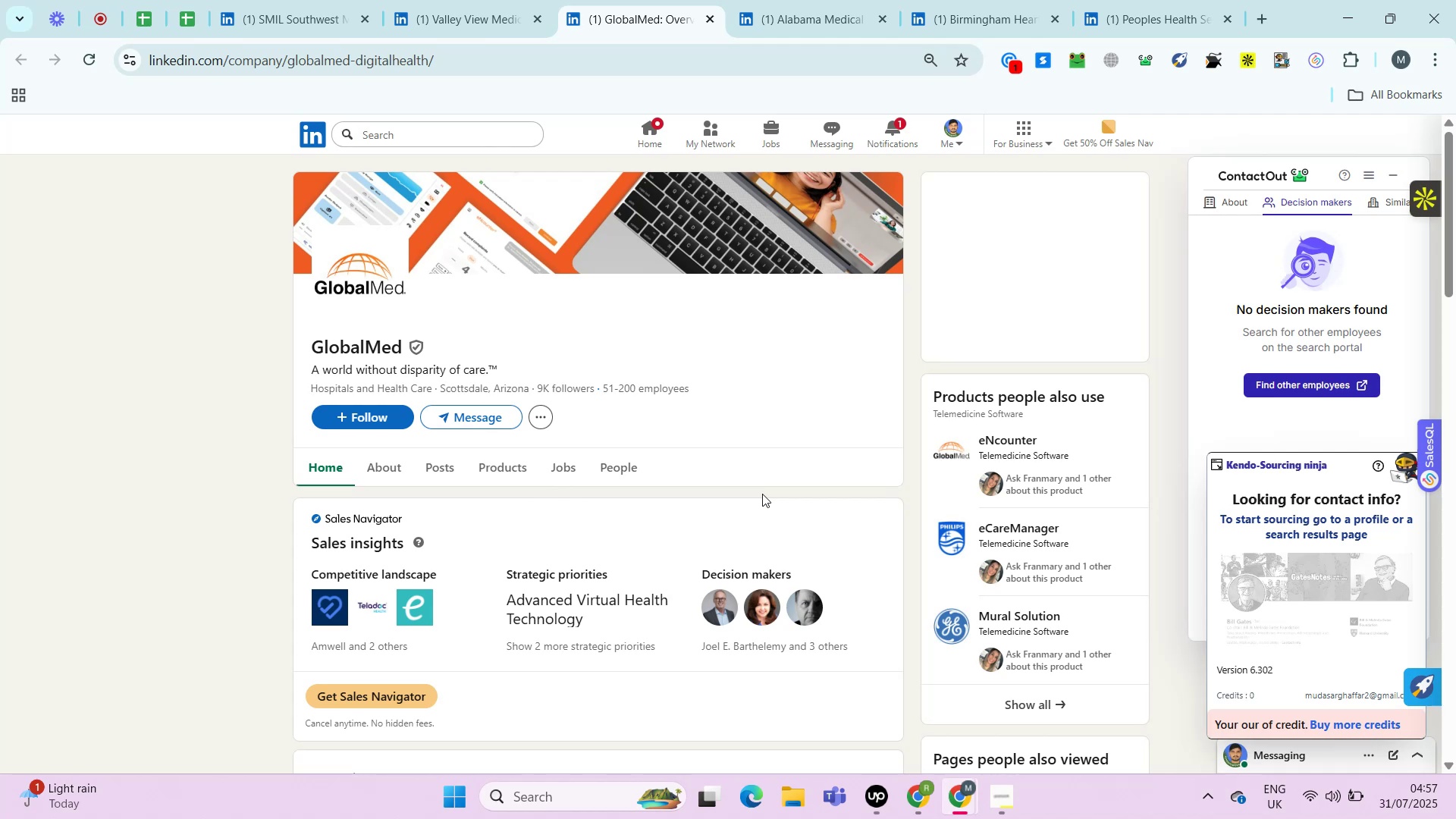 
key(Control+ControlLeft)
 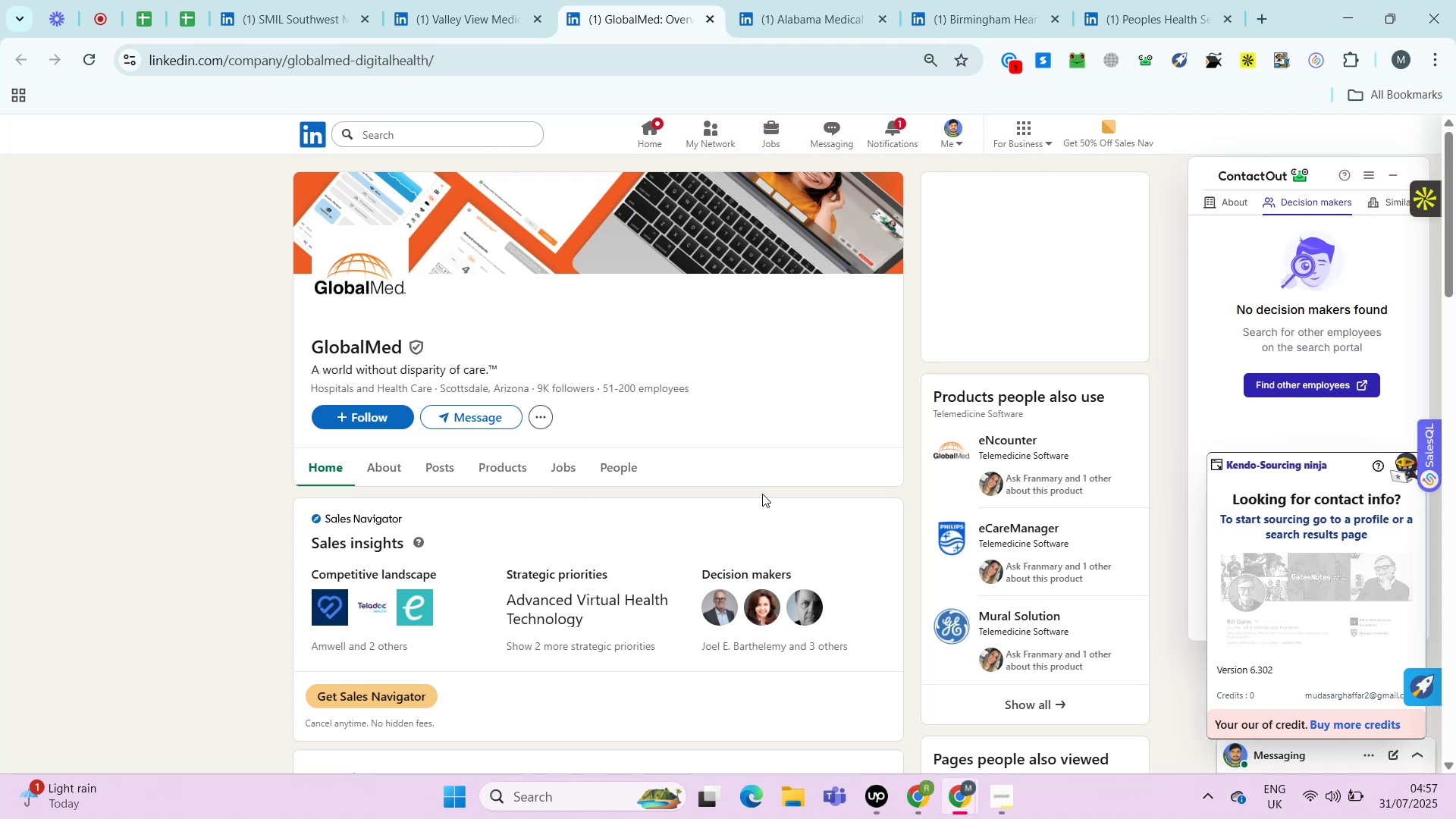 
key(Alt+Control+AltRight)
 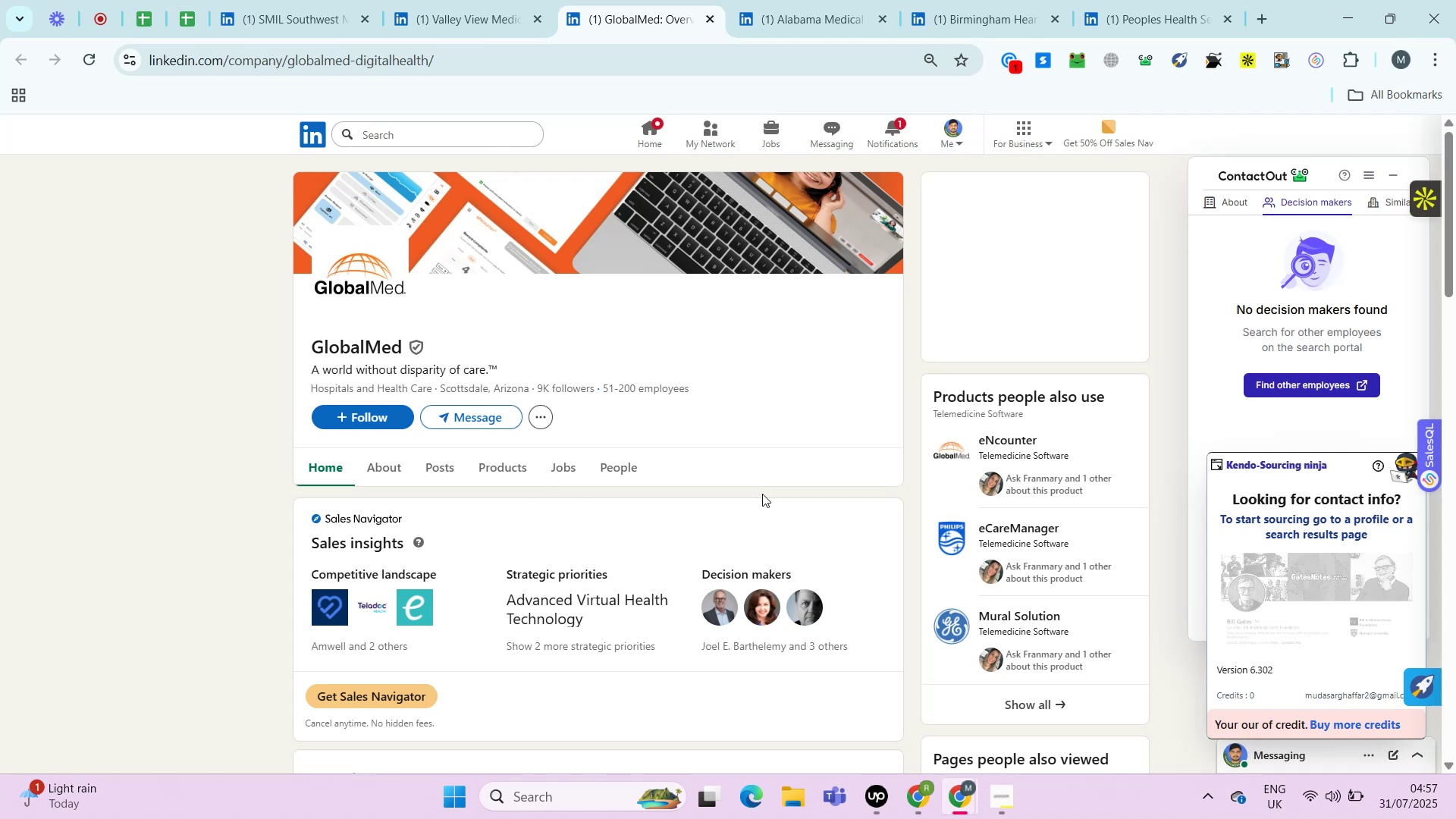 
key(Alt+Control+ControlRight)
 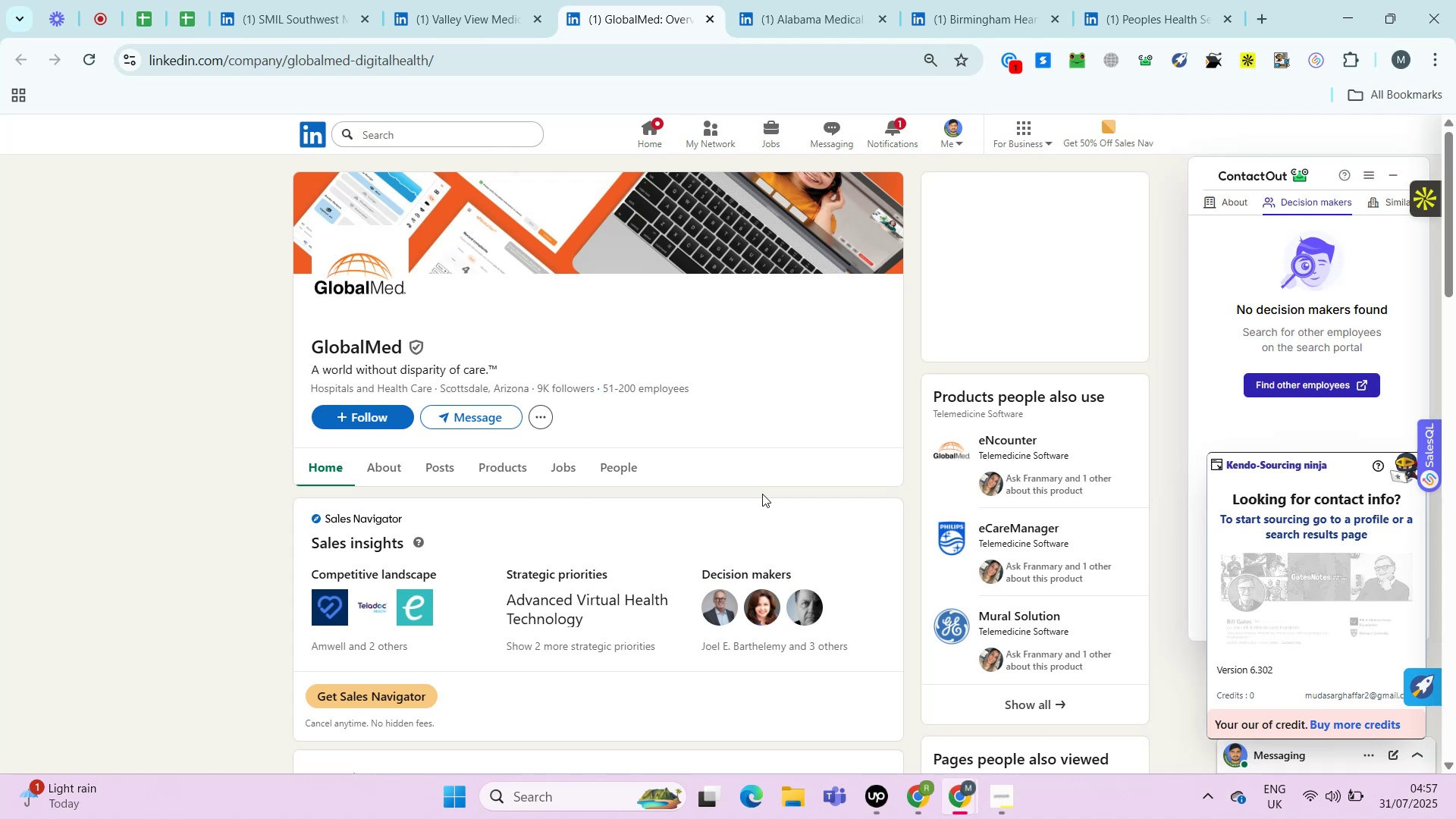 
key(Control+ControlLeft)
 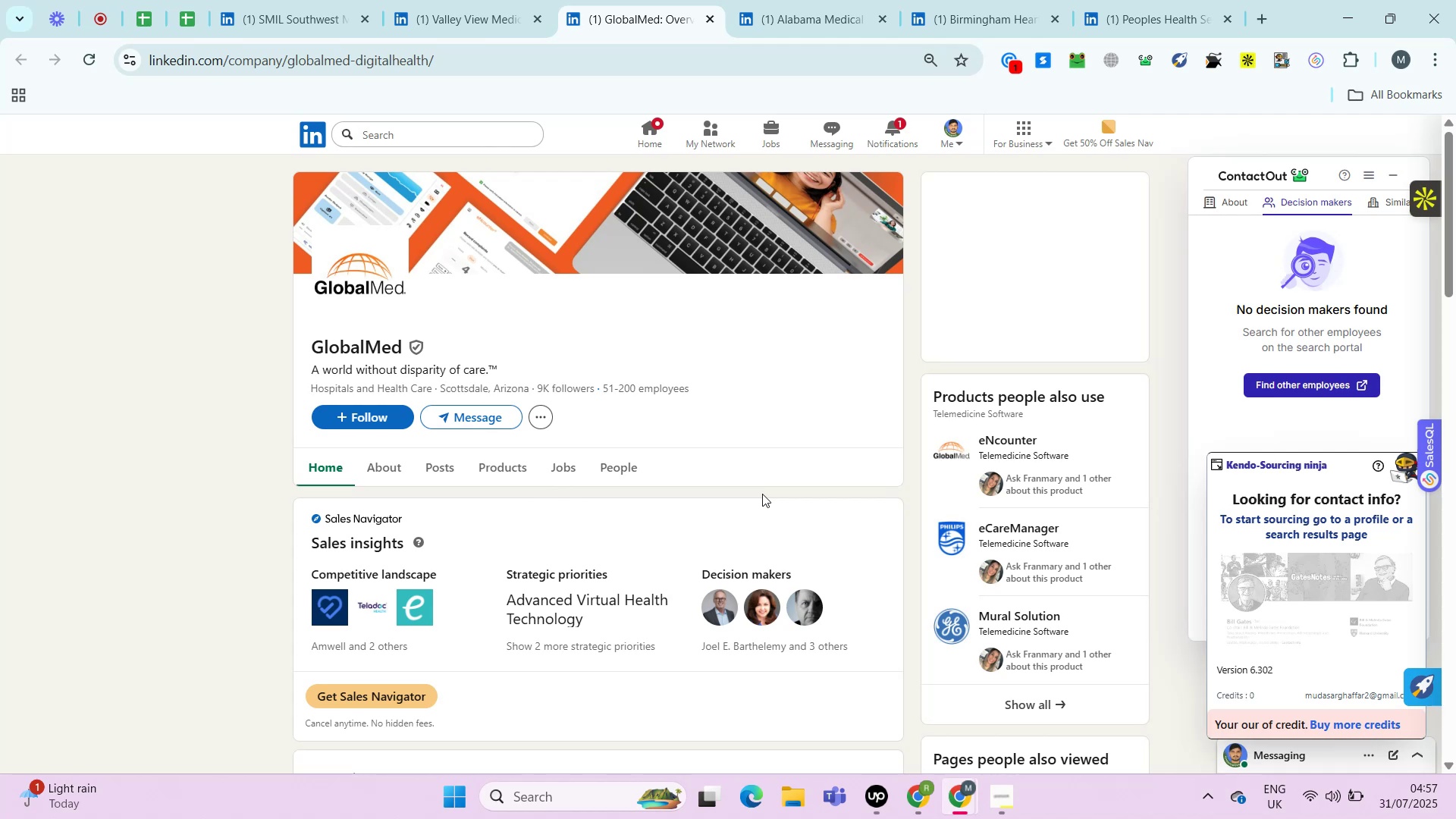 
key(Alt+Control+AltRight)
 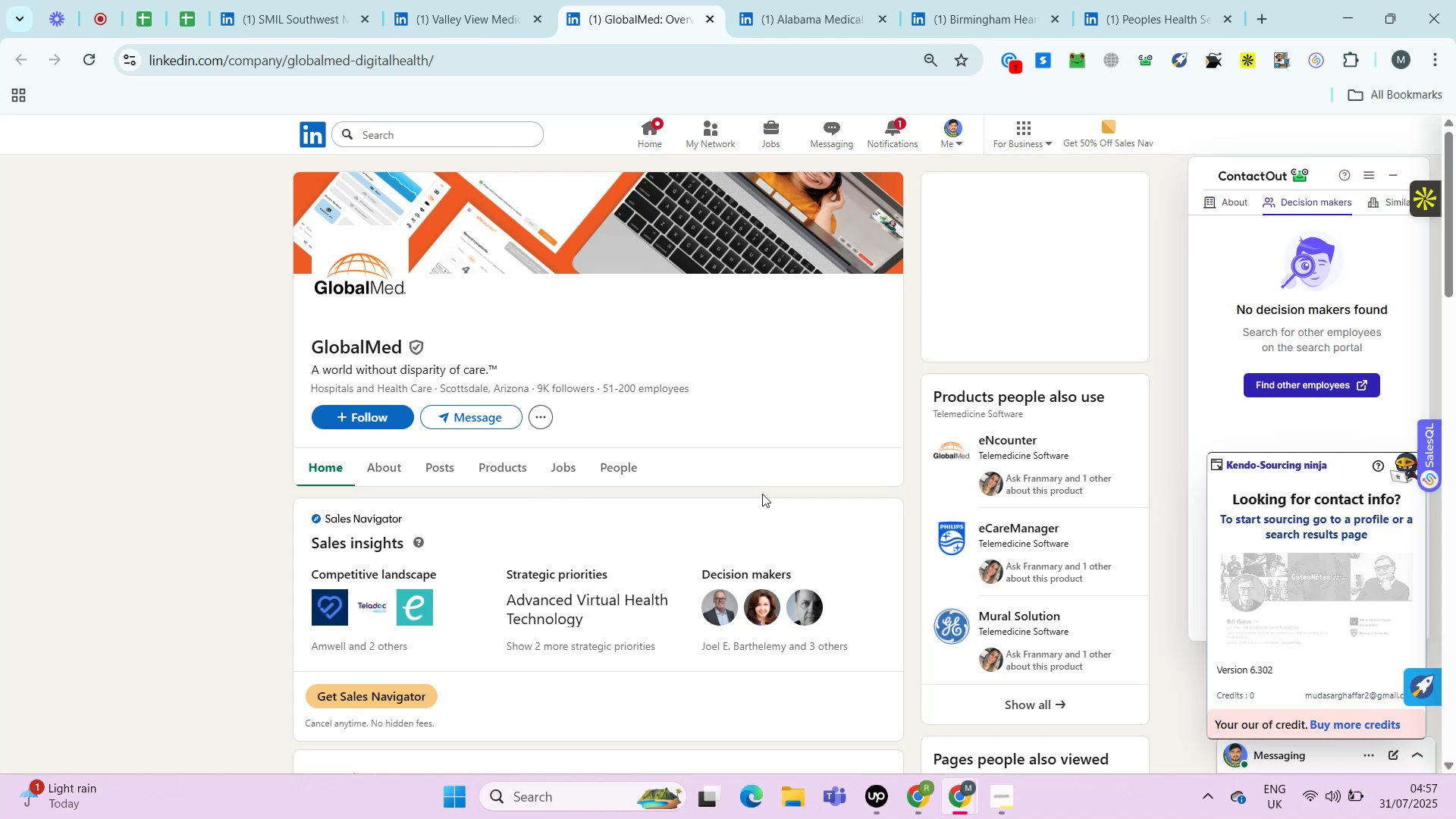 
key(Alt+Control+ControlRight)
 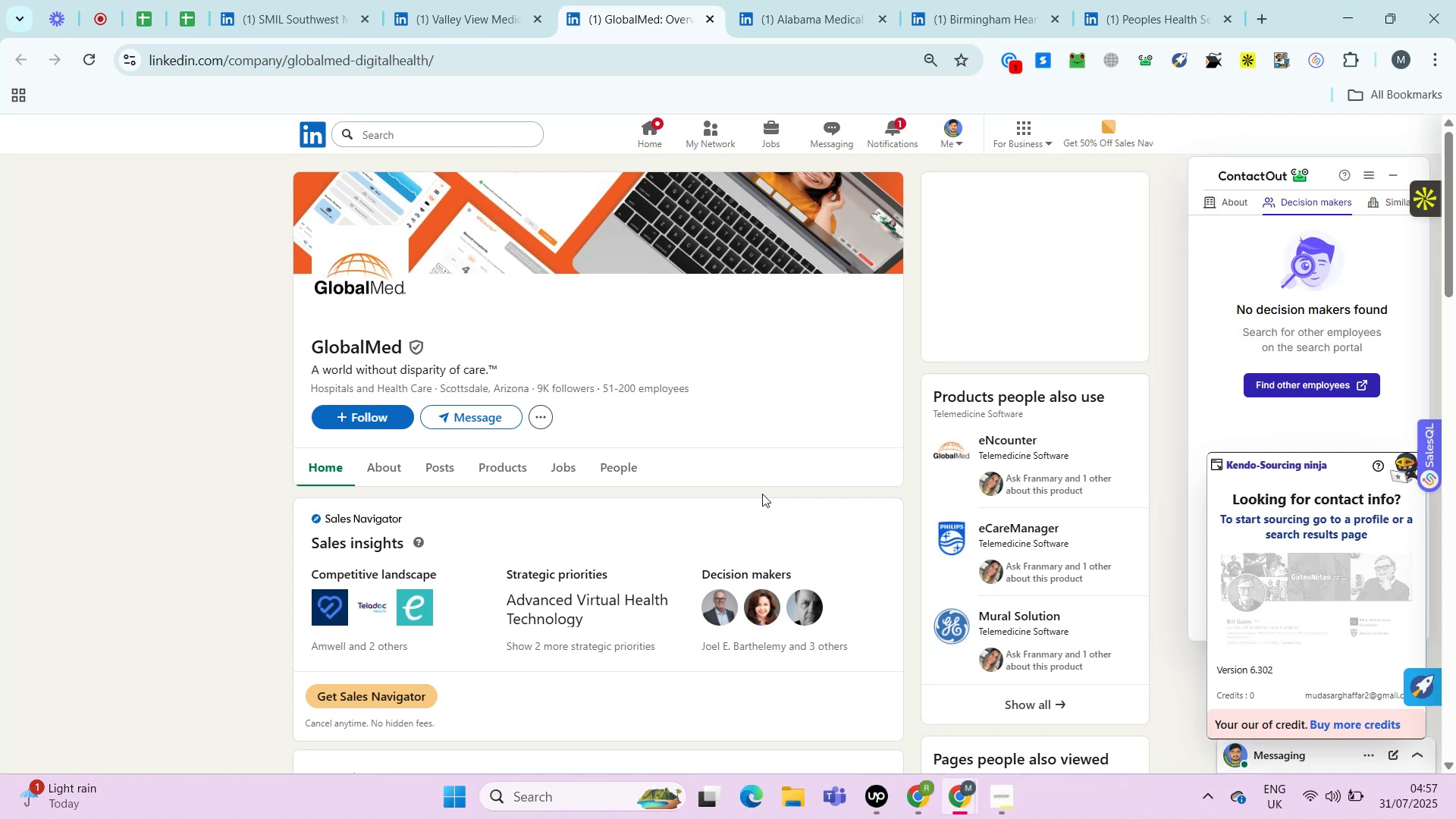 
key(Control+ControlLeft)
 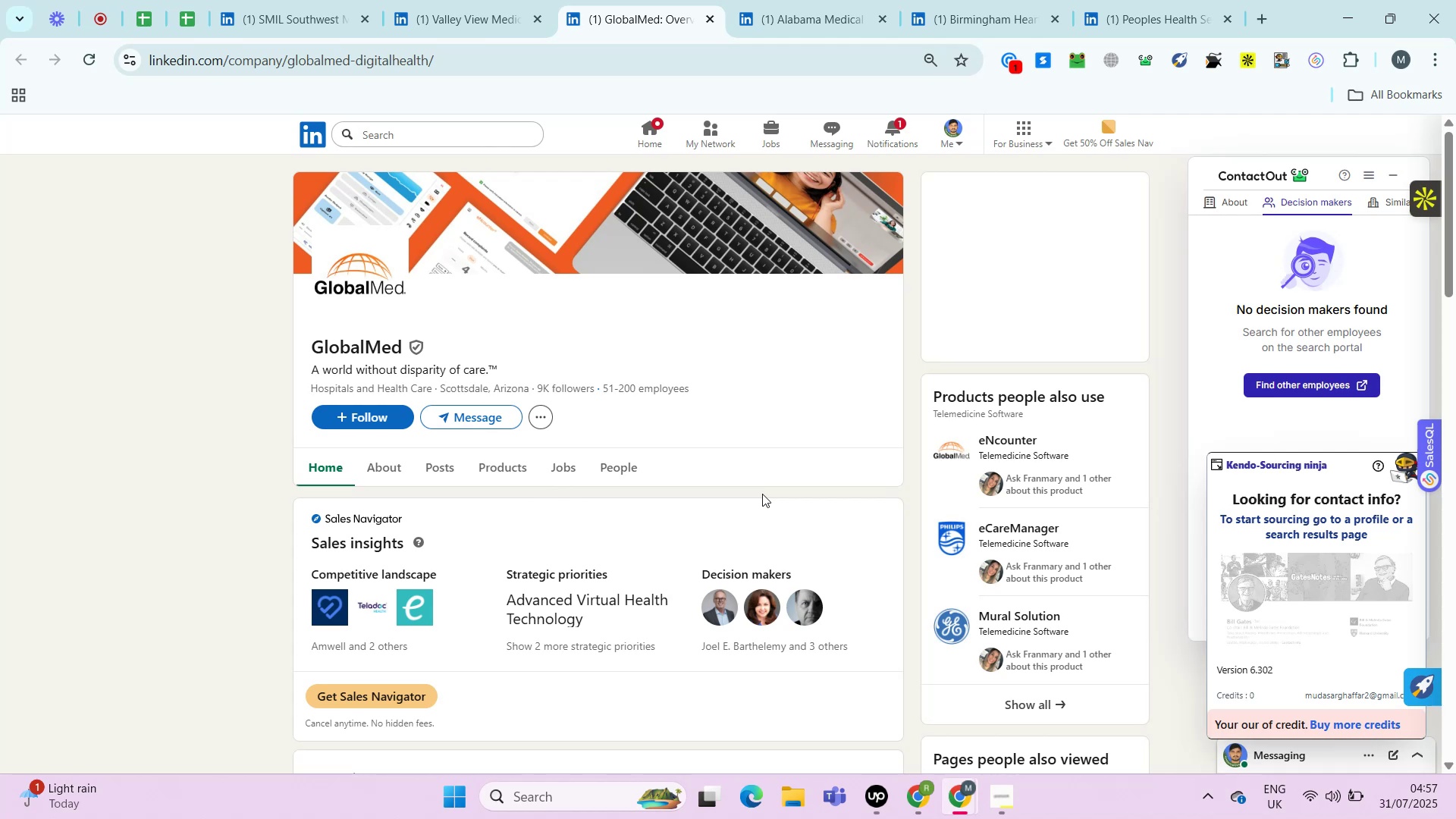 
key(Alt+Control+AltRight)
 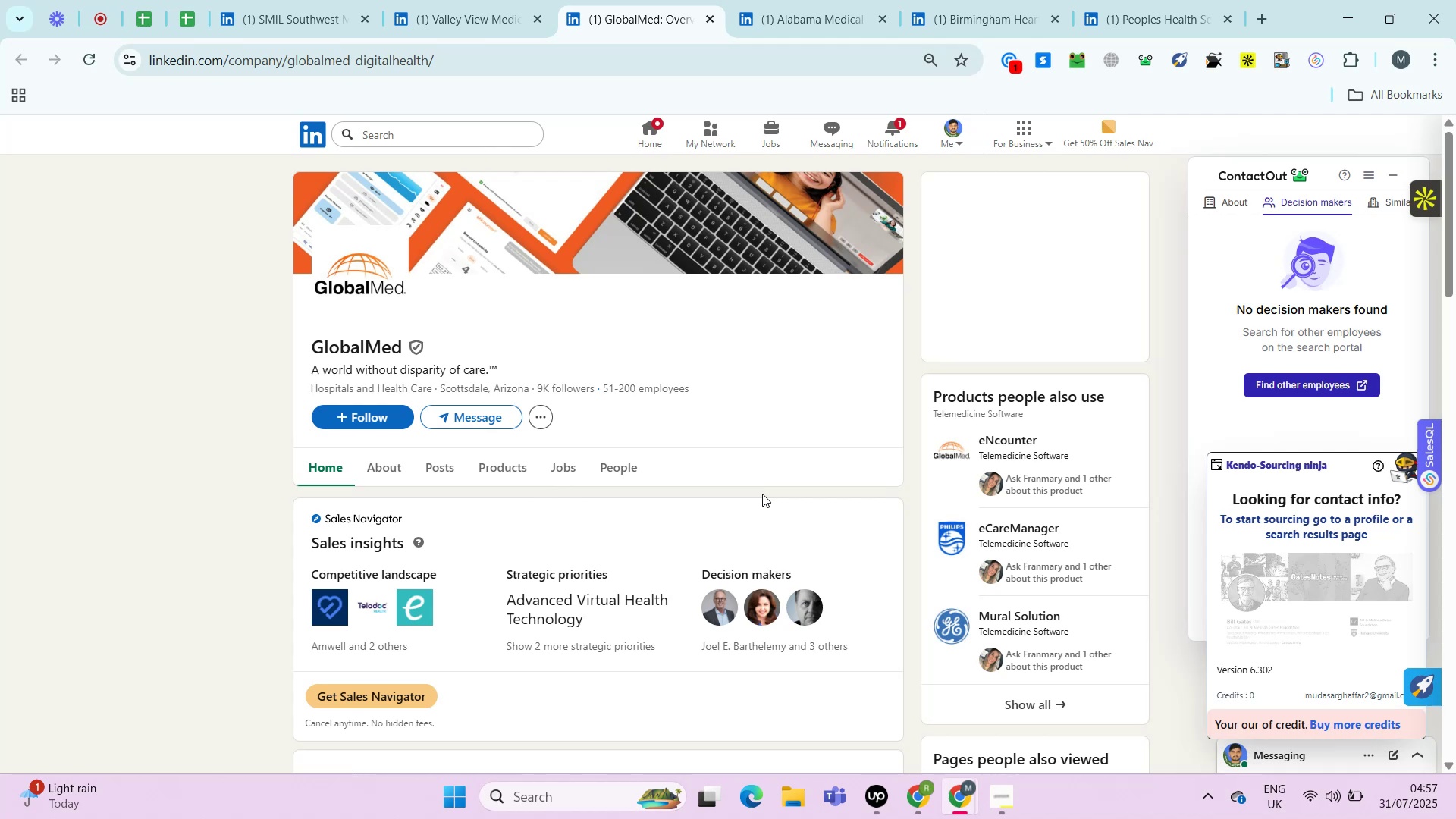 
key(Alt+Control+ControlRight)
 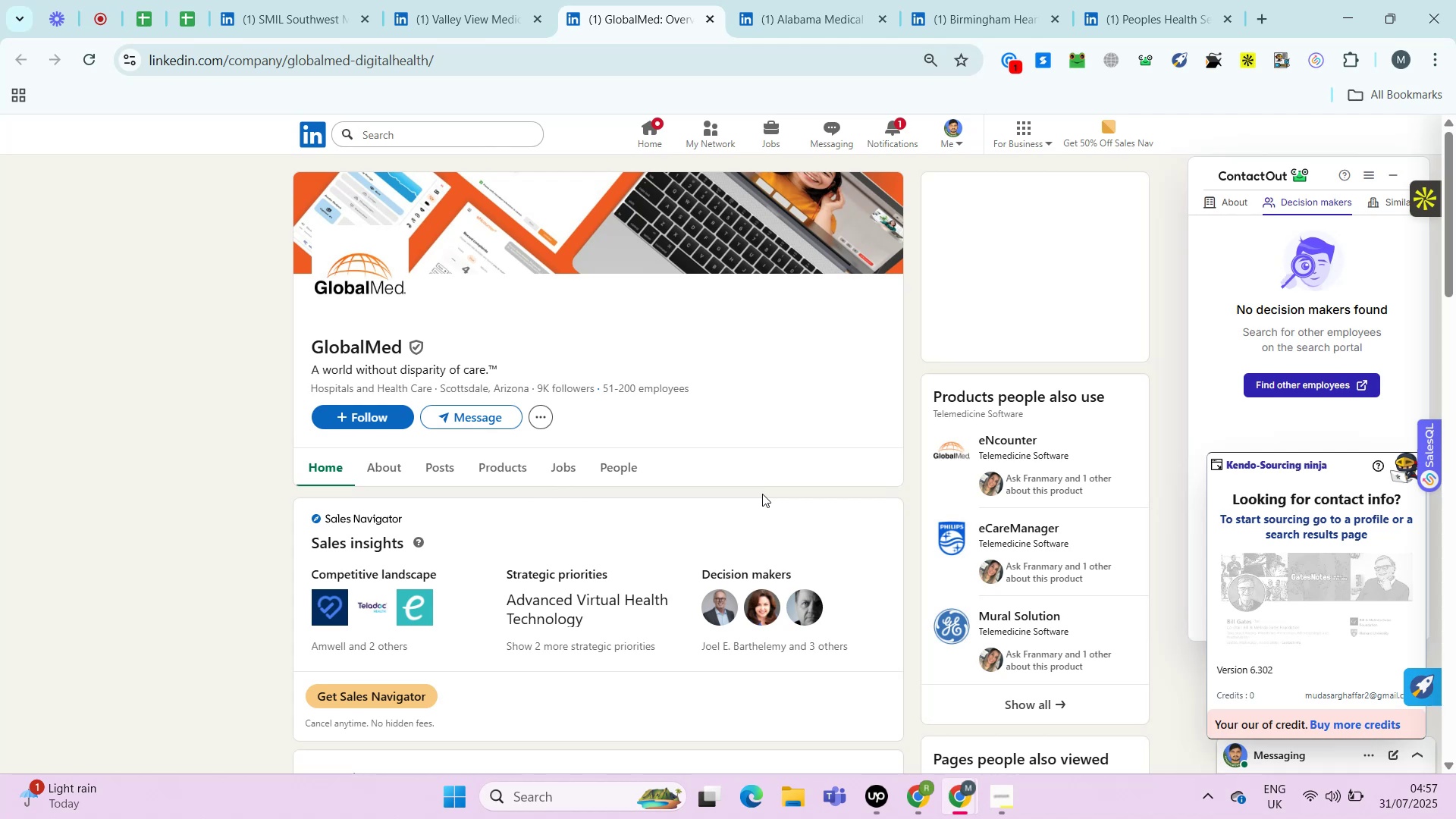 
key(Control+ControlLeft)
 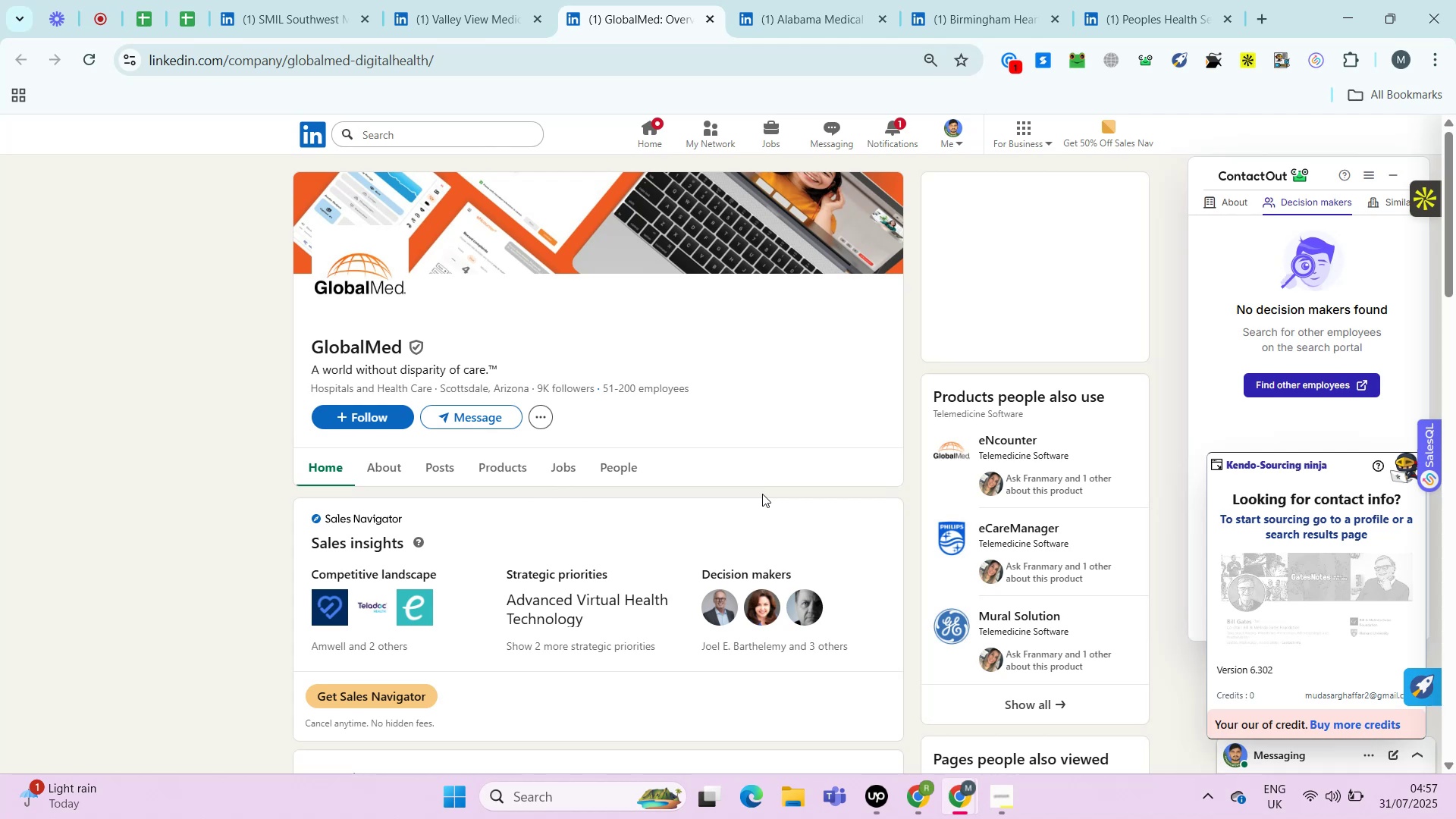 
key(Alt+Control+AltRight)
 